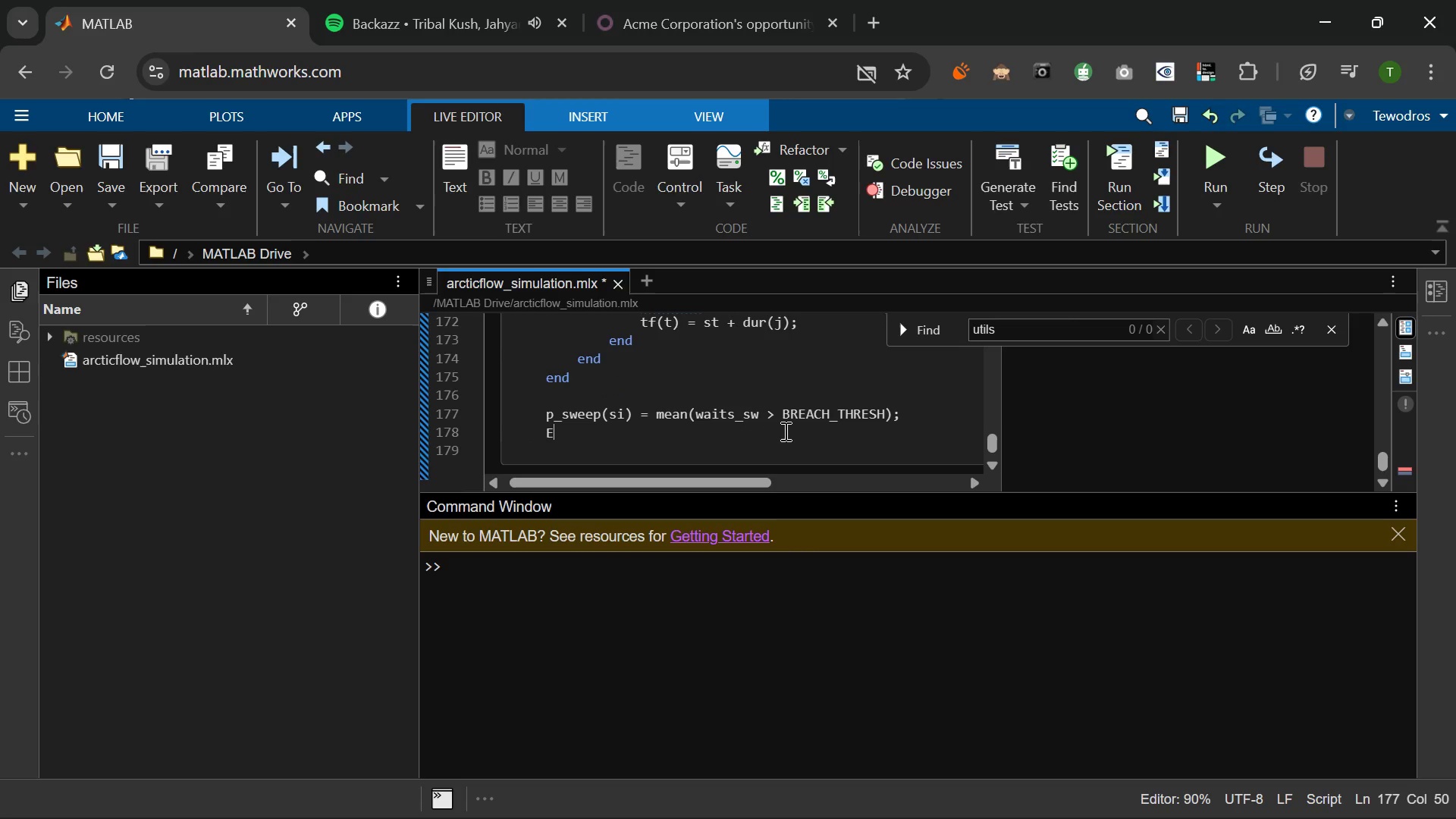 
type(END)
key(Backspace)
key(Backspace)
key(Backspace)
type(end)
 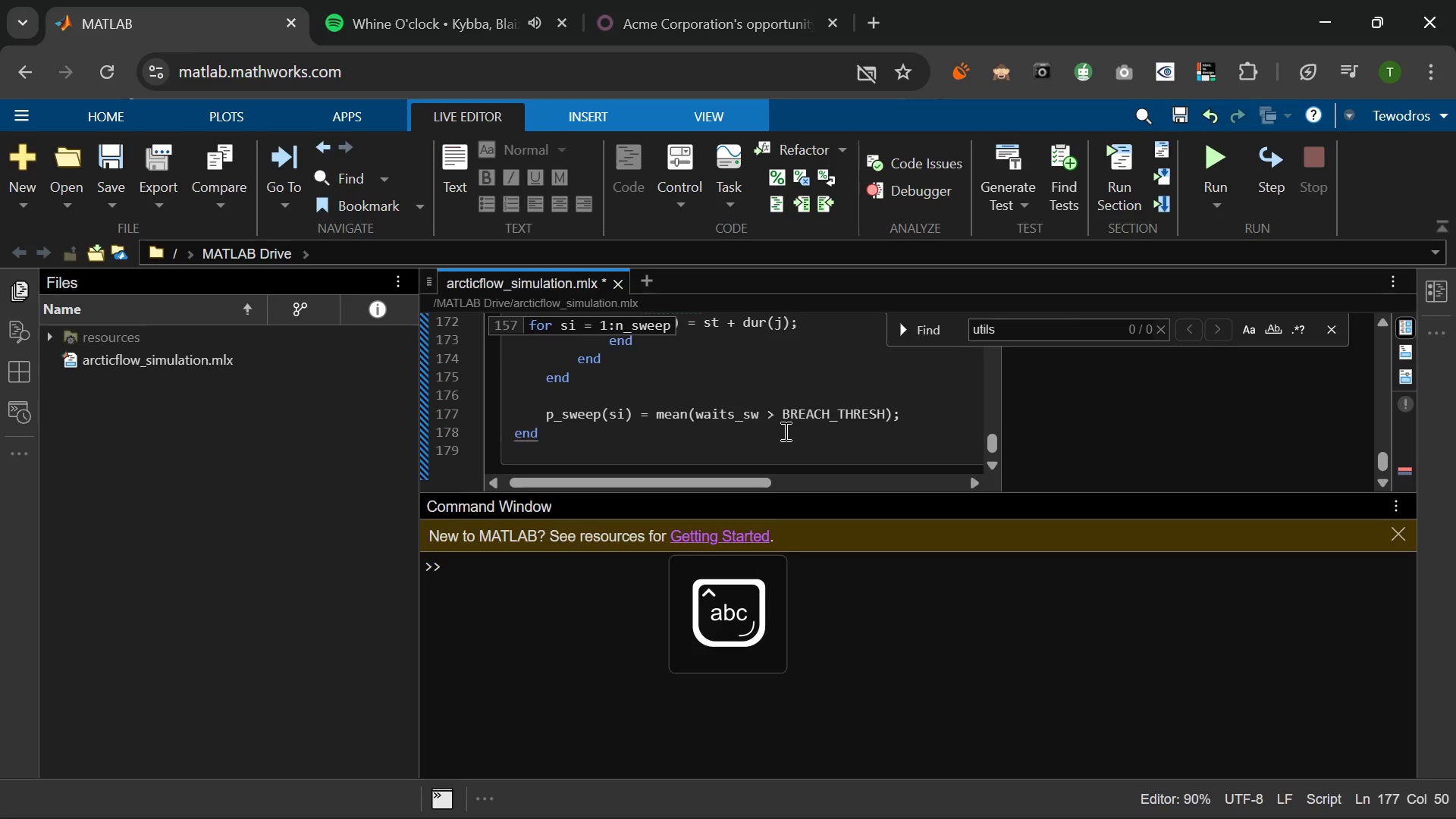 
key(Enter)
 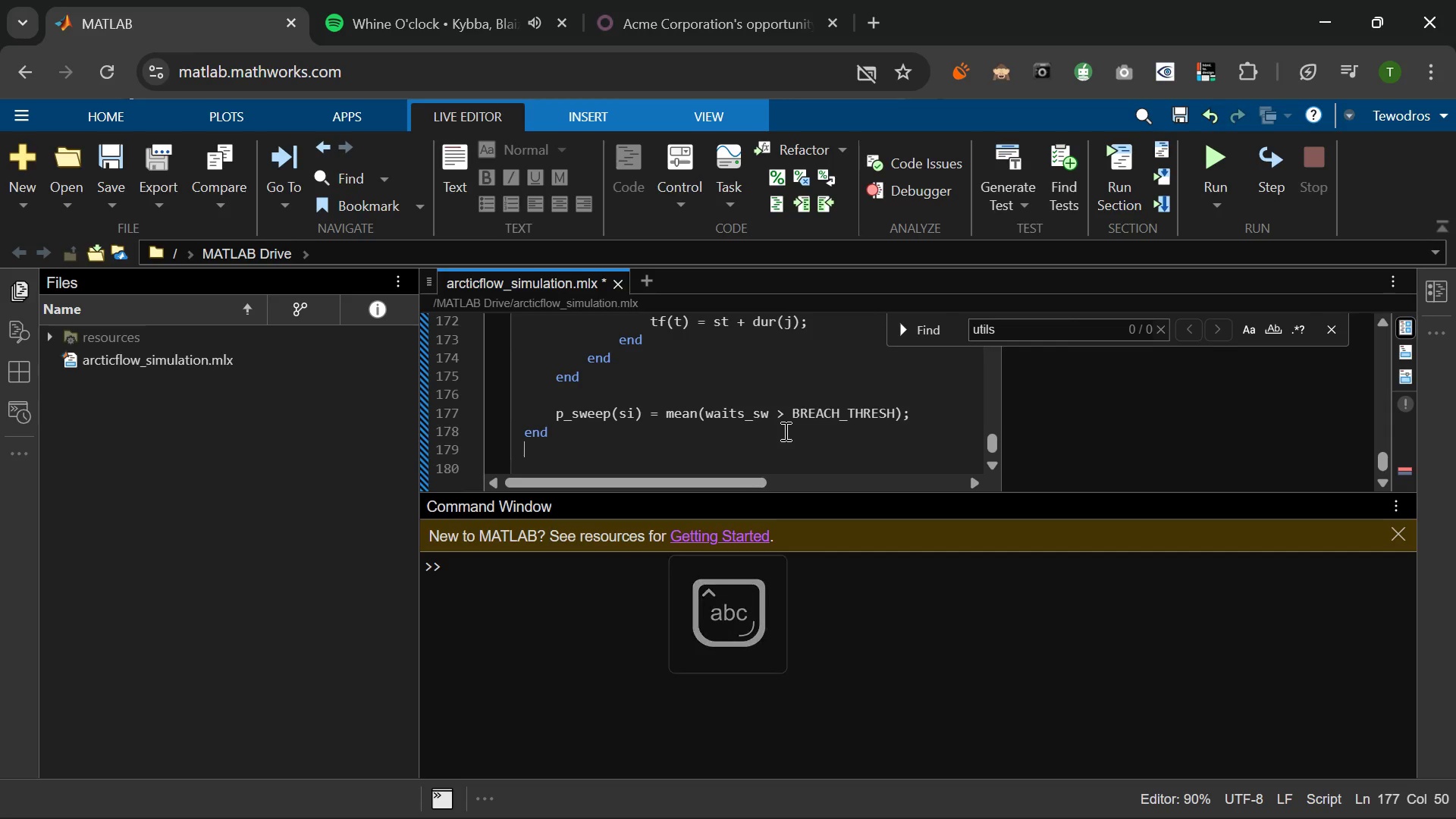 
key(Enter)
 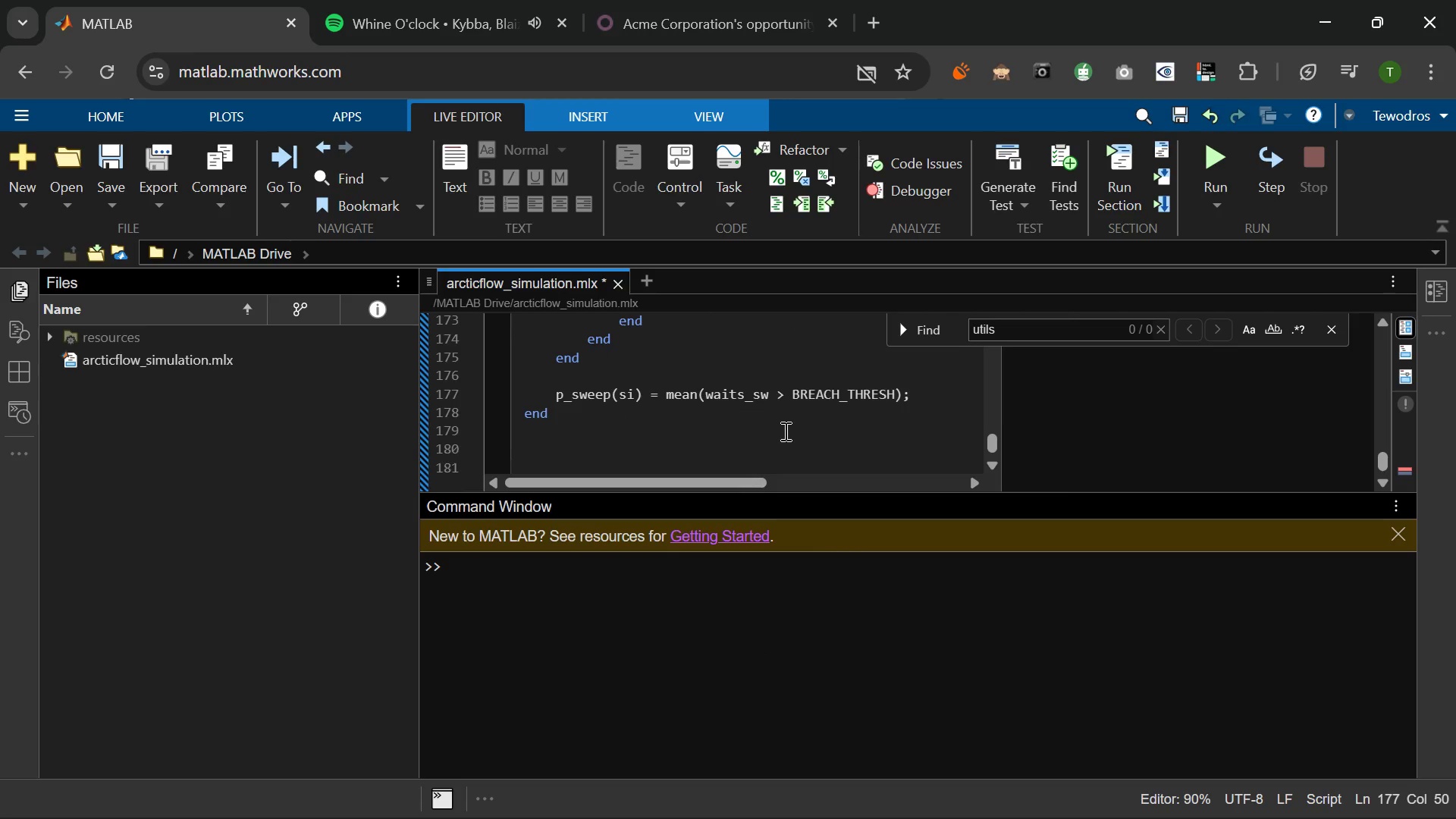 
key(Shift+5)
 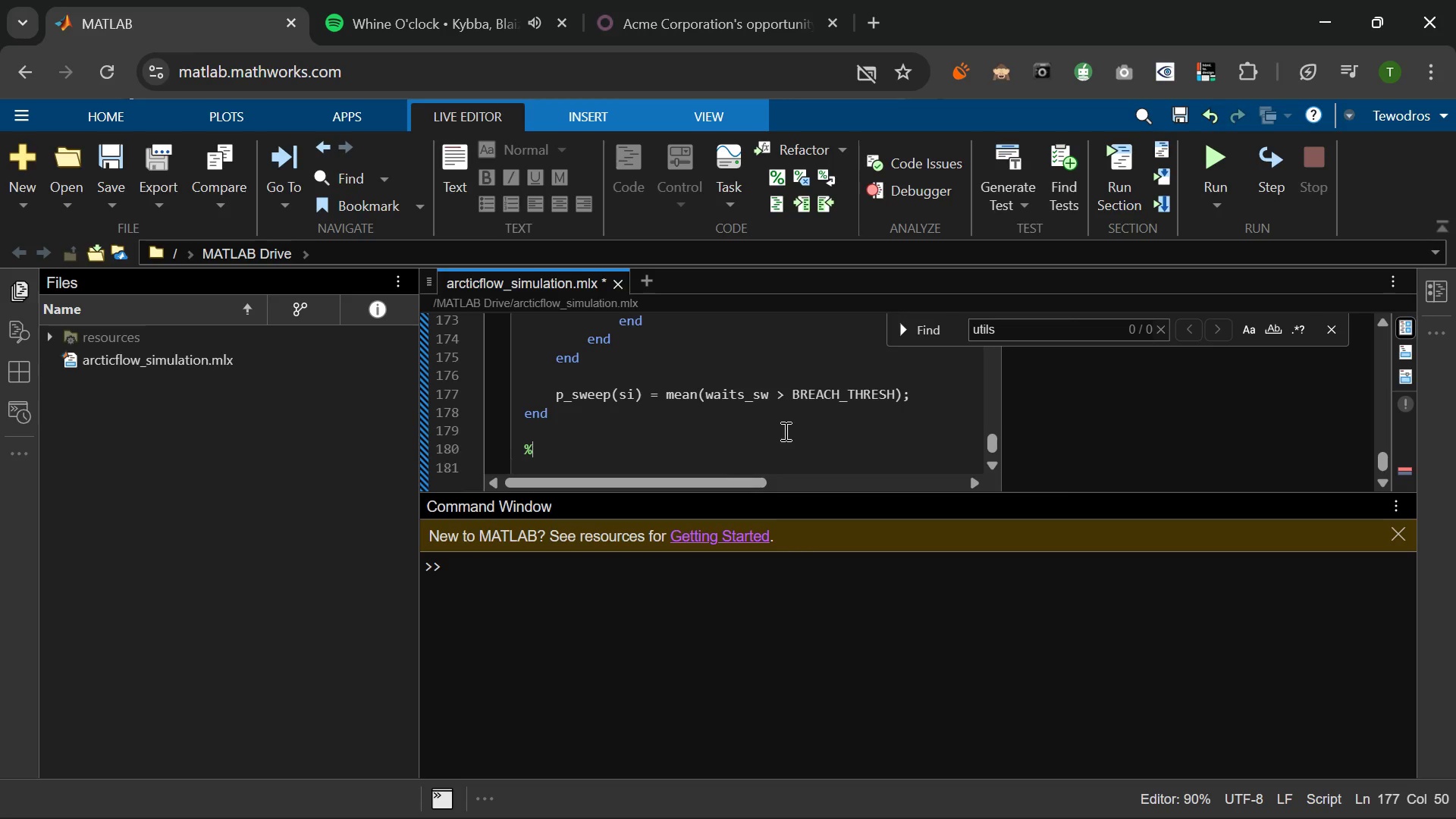 
key(Space)
 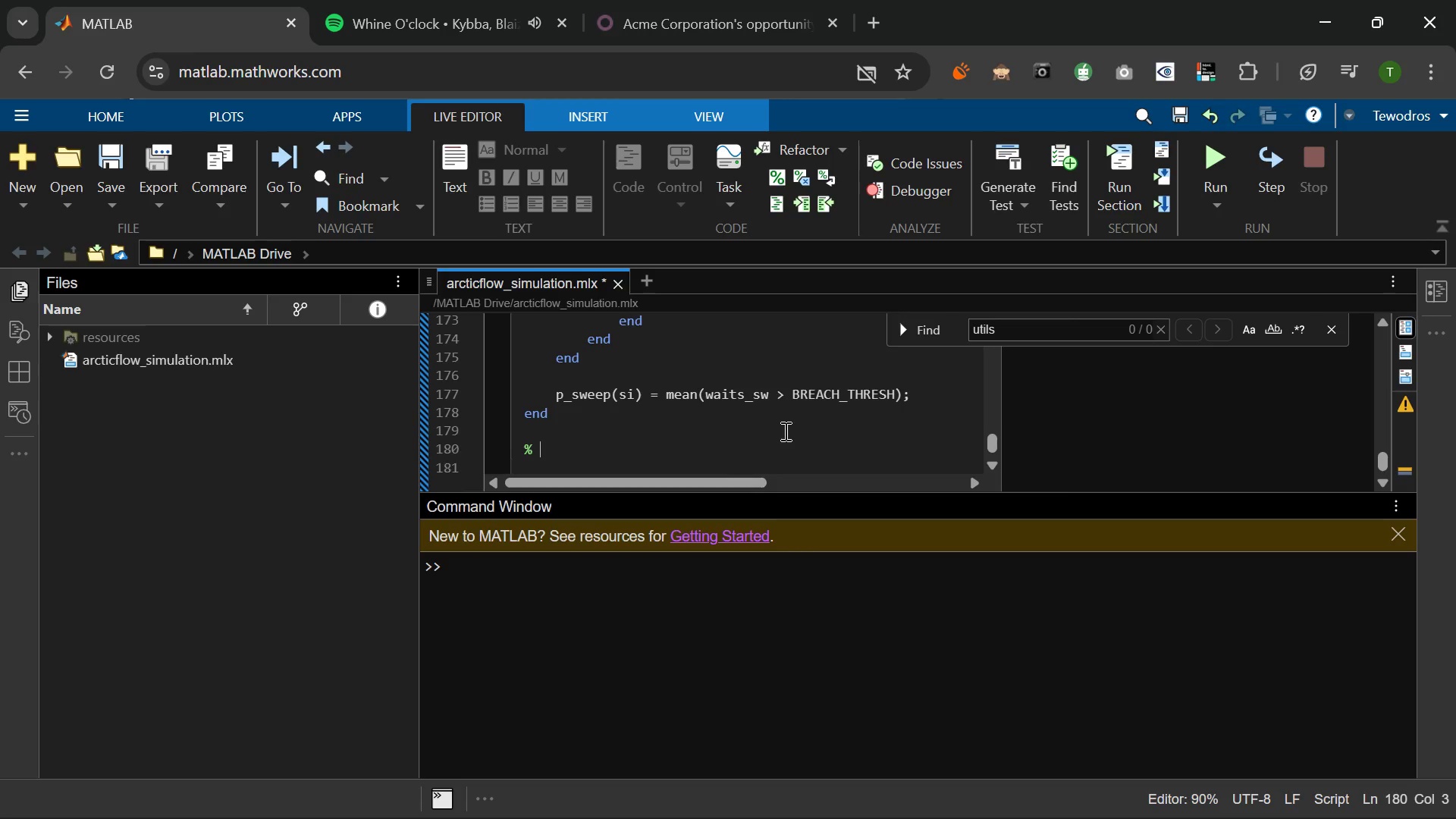 
key(VolumeUp)
 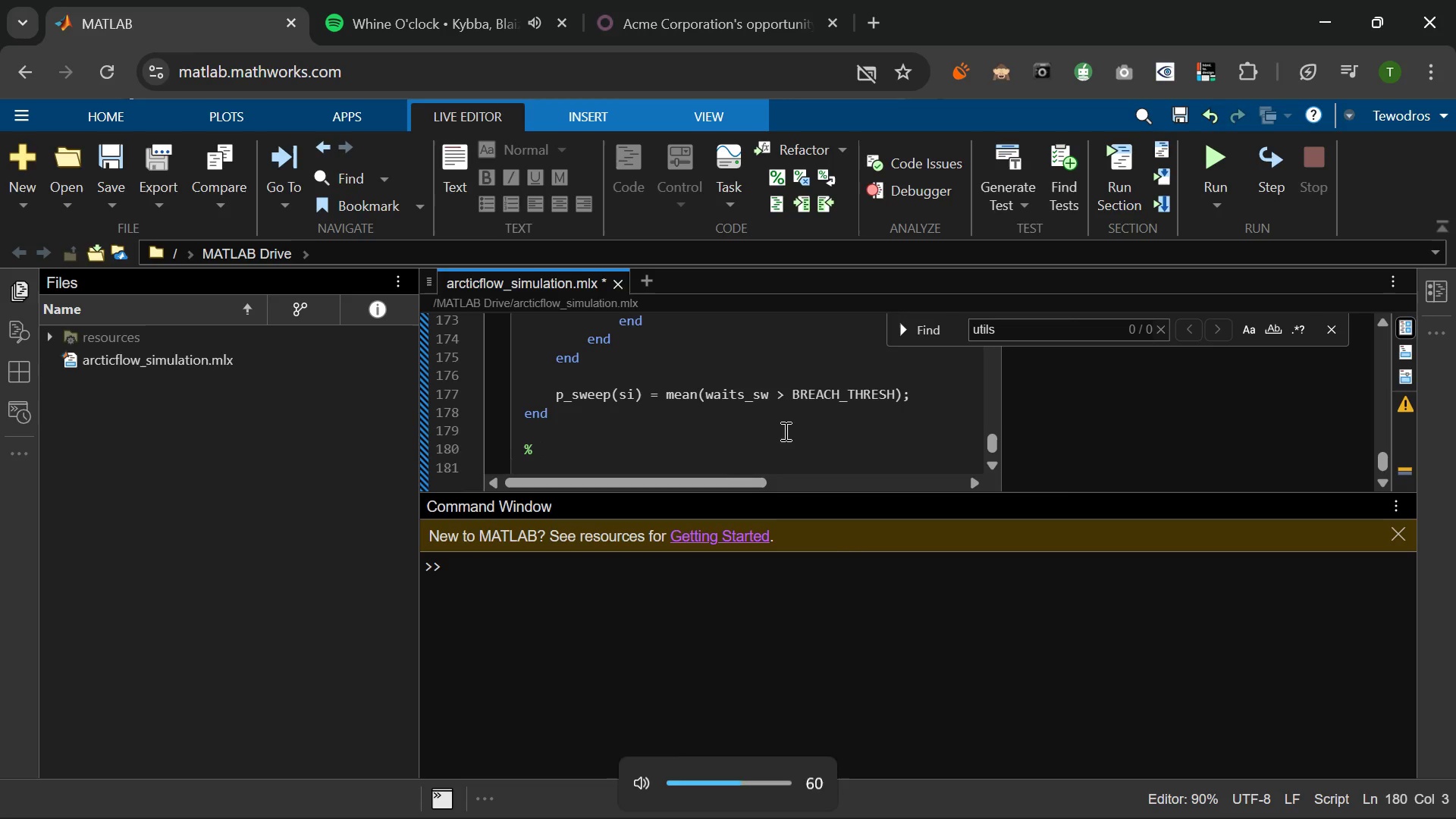 
key(VolumeUp)
 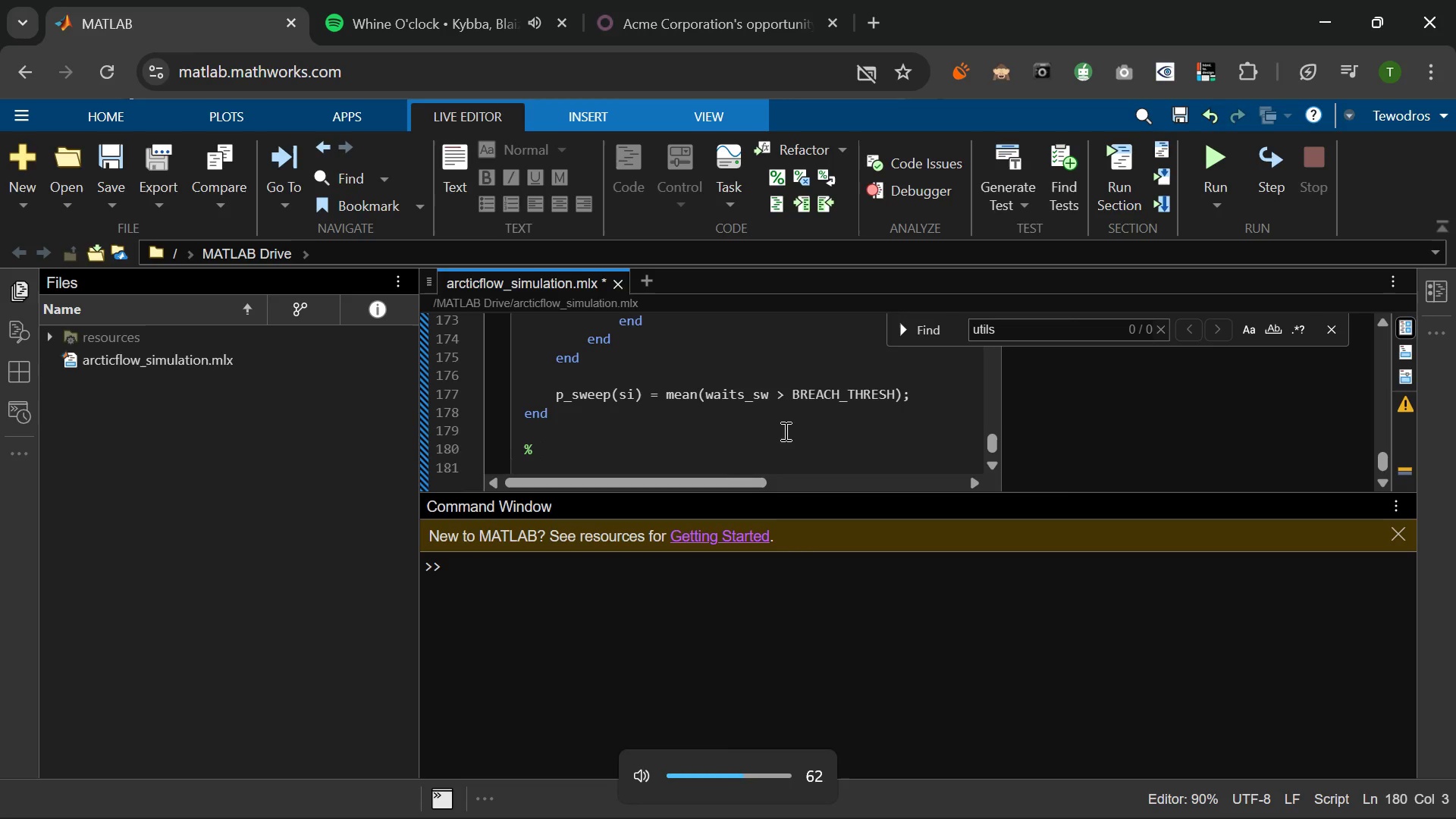 
key(VolumeUp)
 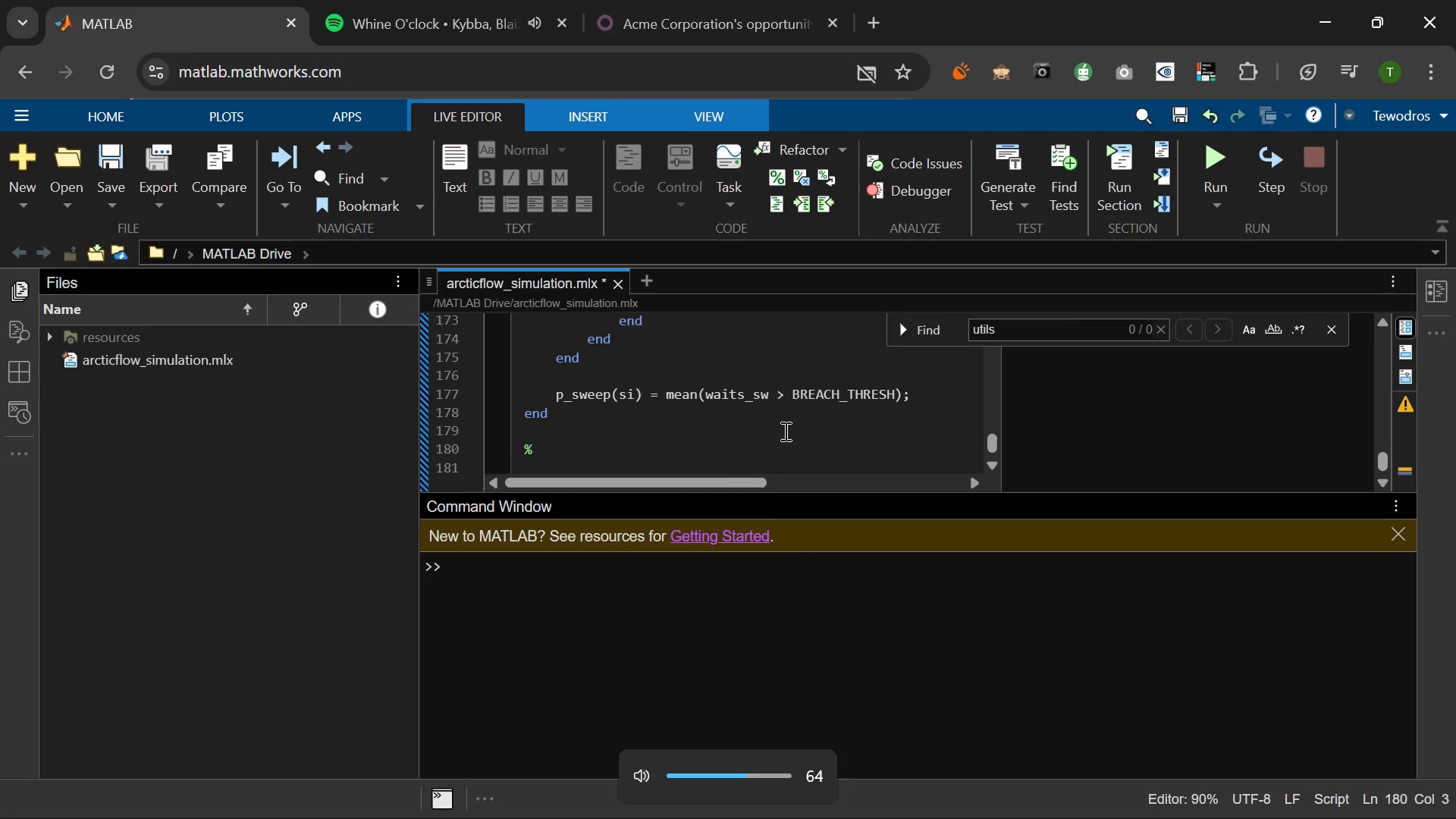 
key(VolumeUp)
 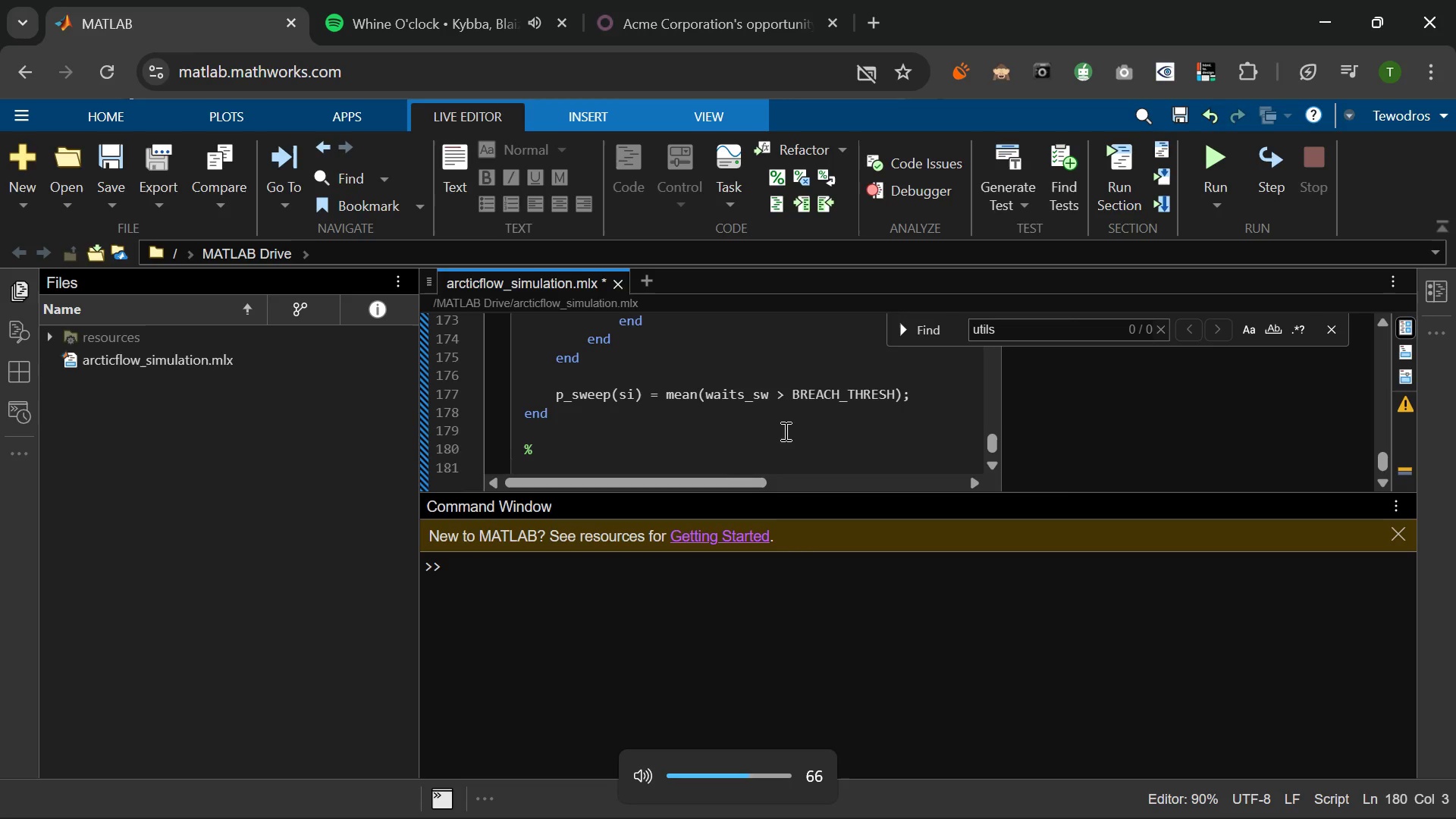 
key(VolumeUp)
 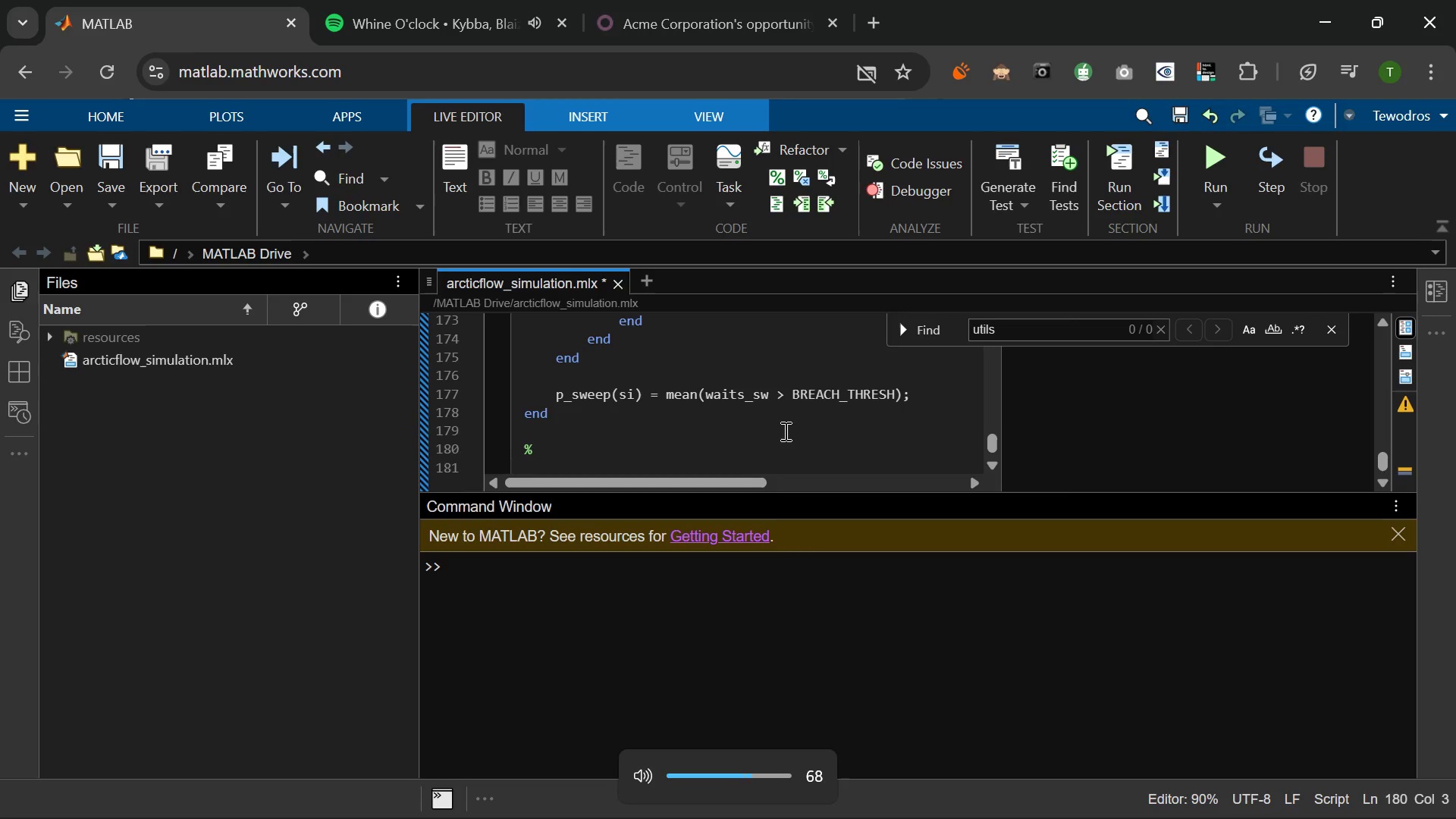 
key(VolumeUp)
 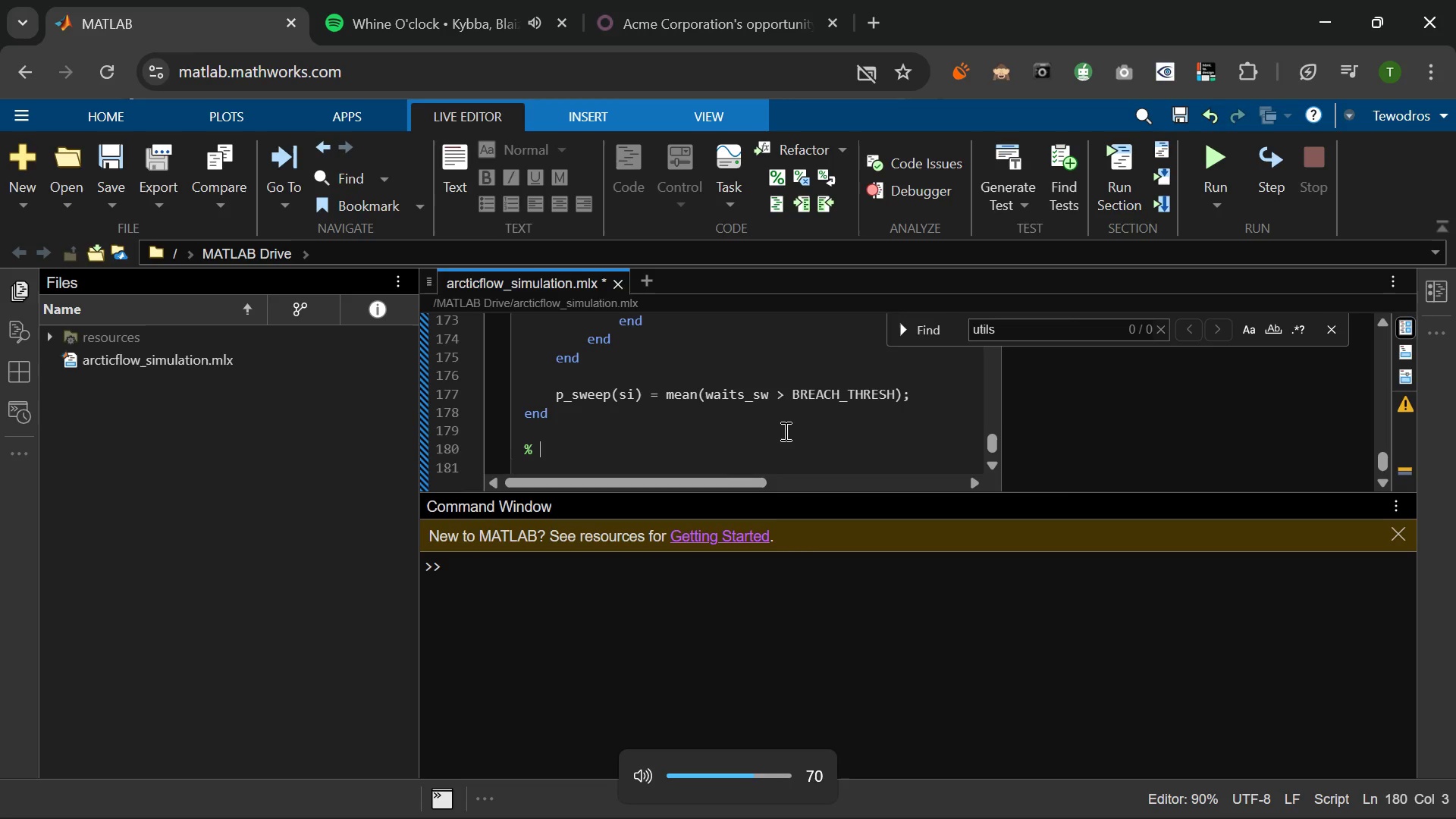 
key(VolumeUp)
 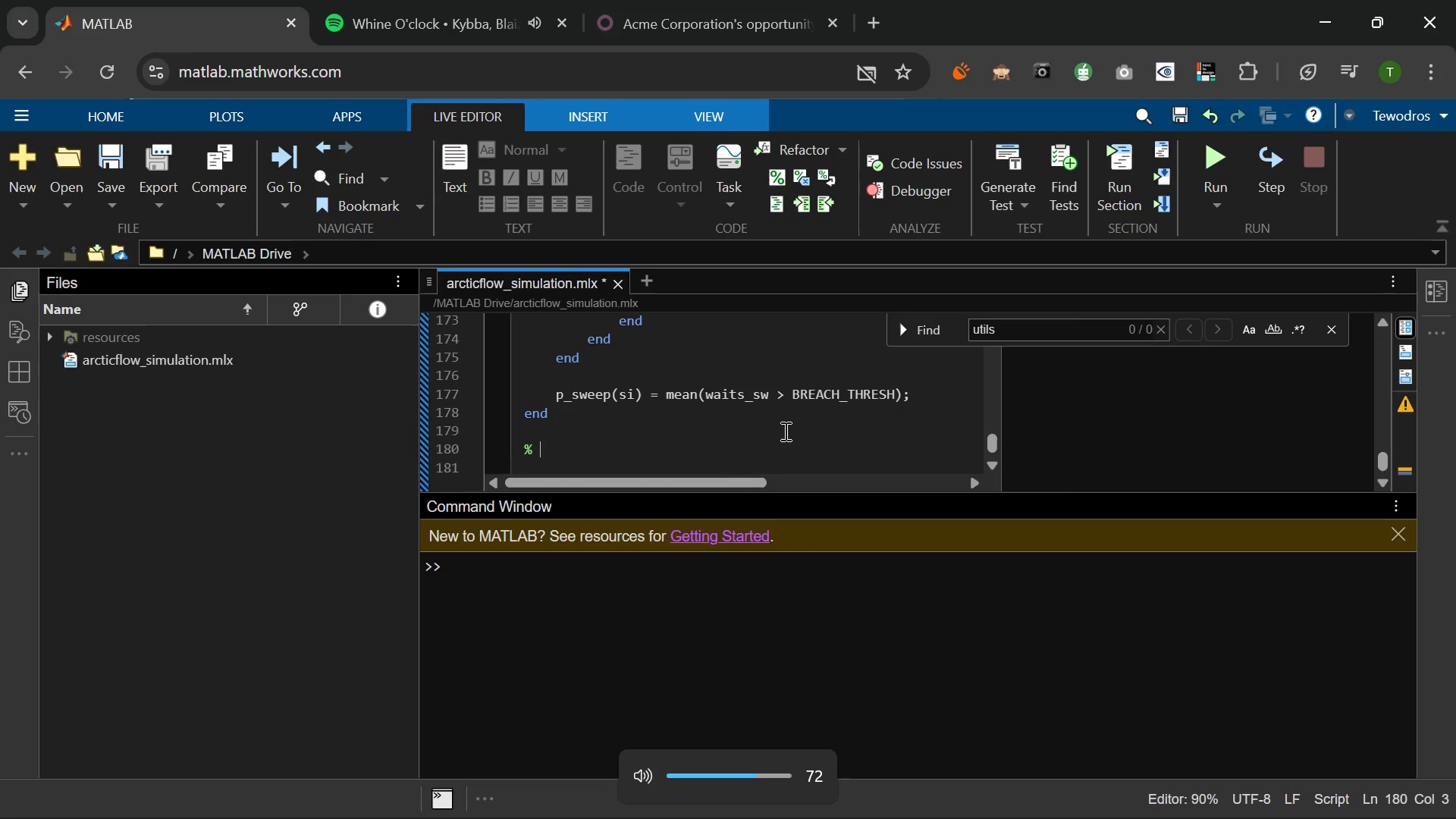 
key(VolumeUp)
 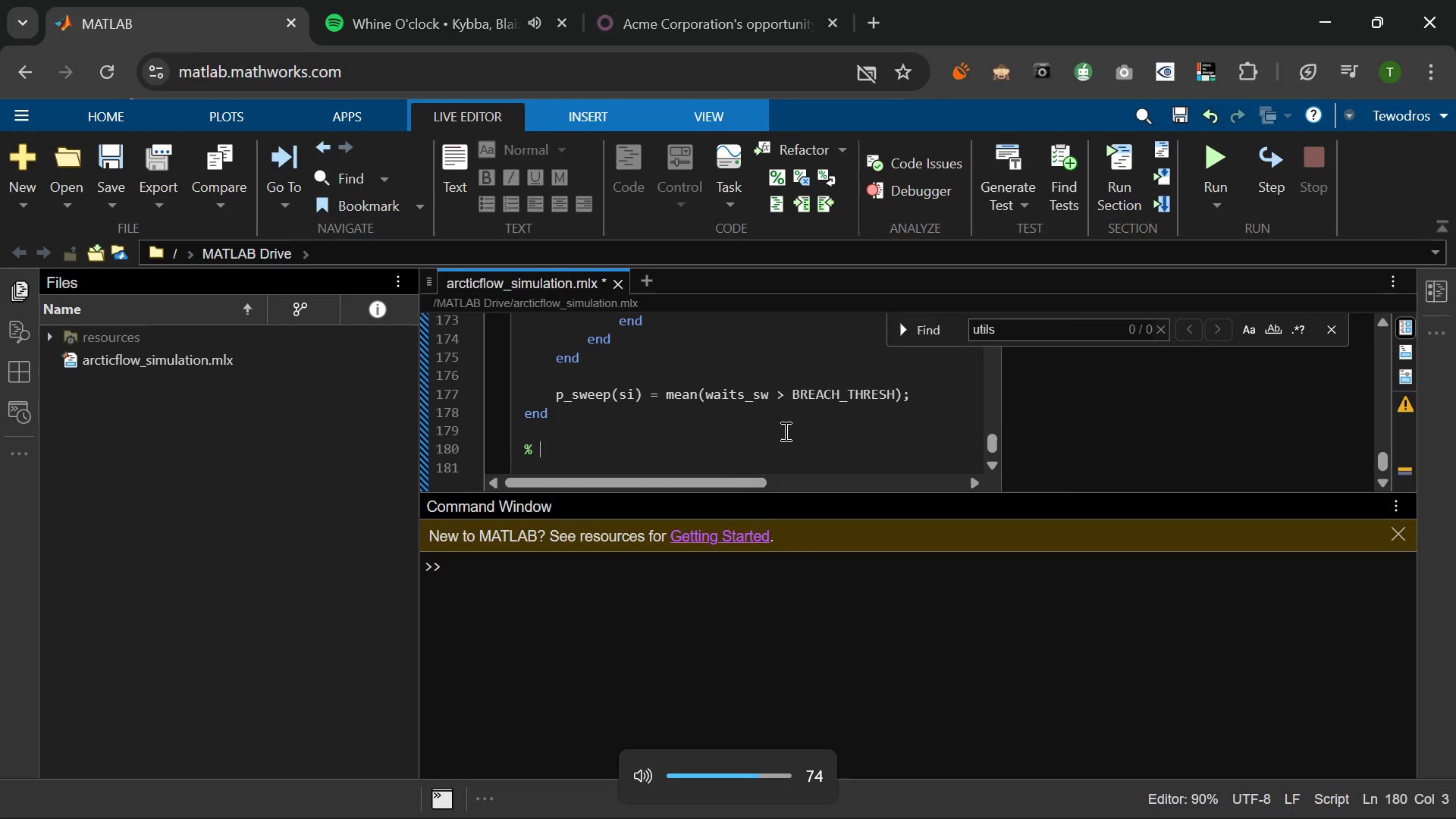 
key(VolumeUp)
 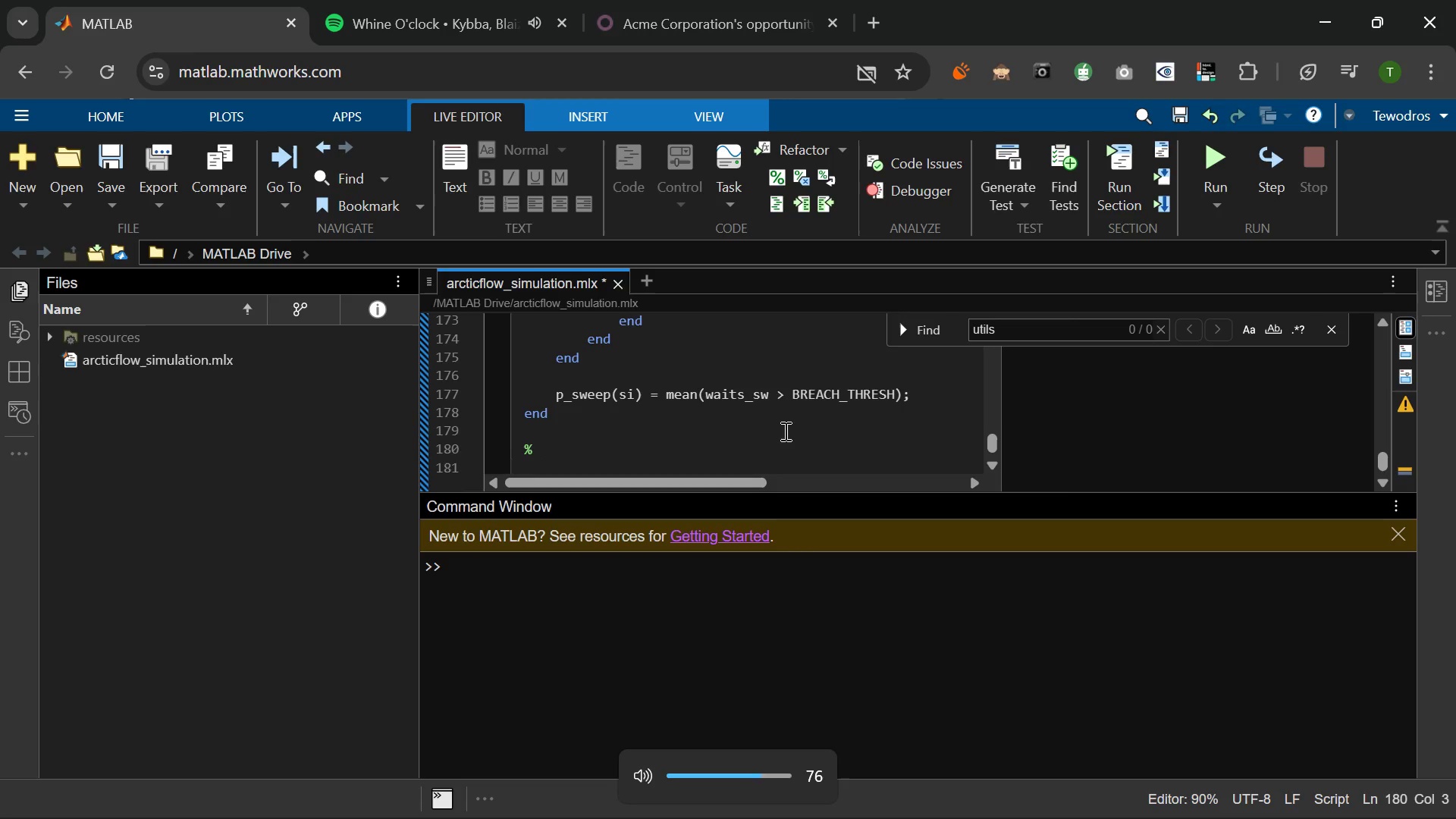 
key(VolumeUp)
 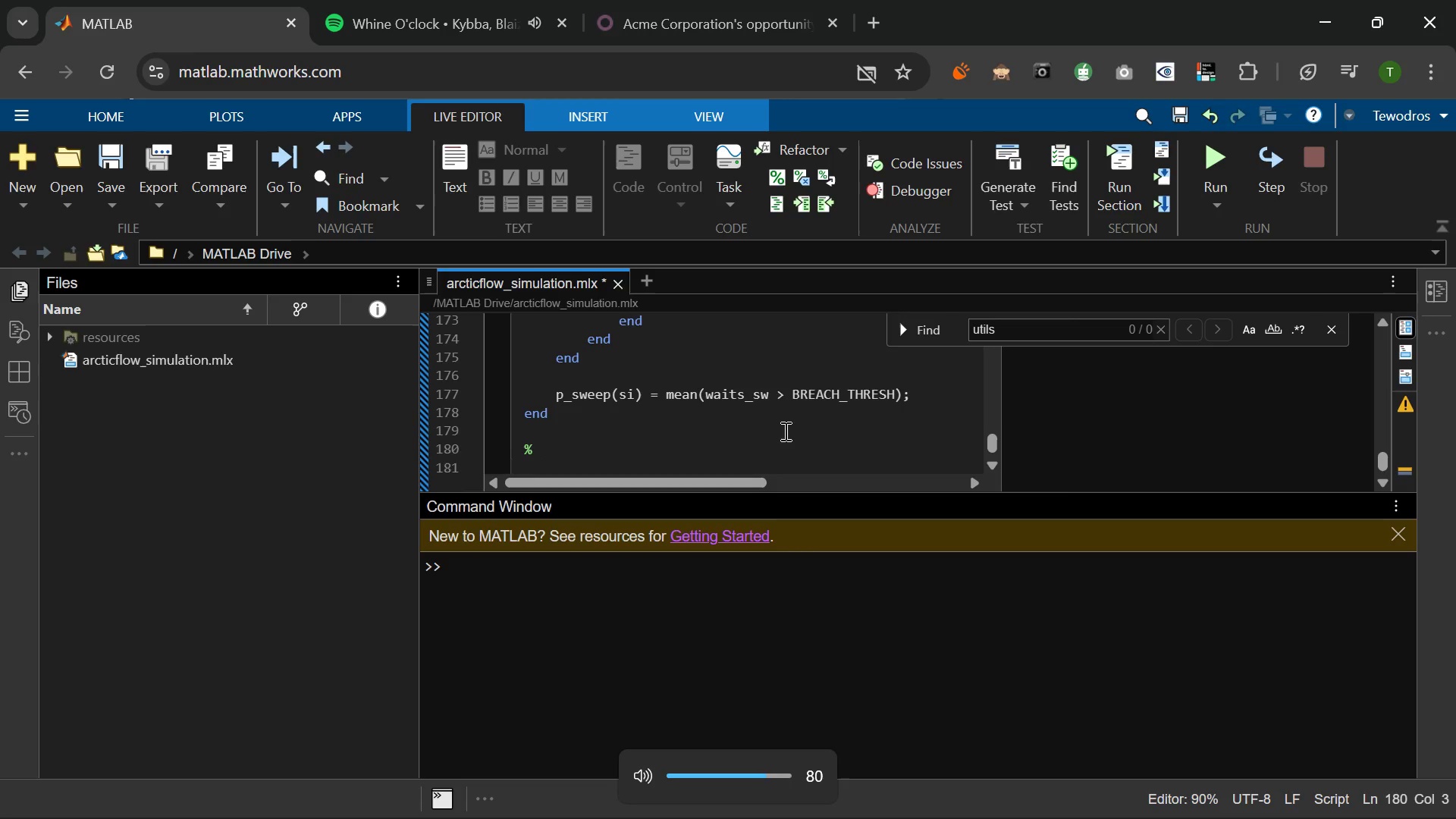 
key(VolumeUp)
 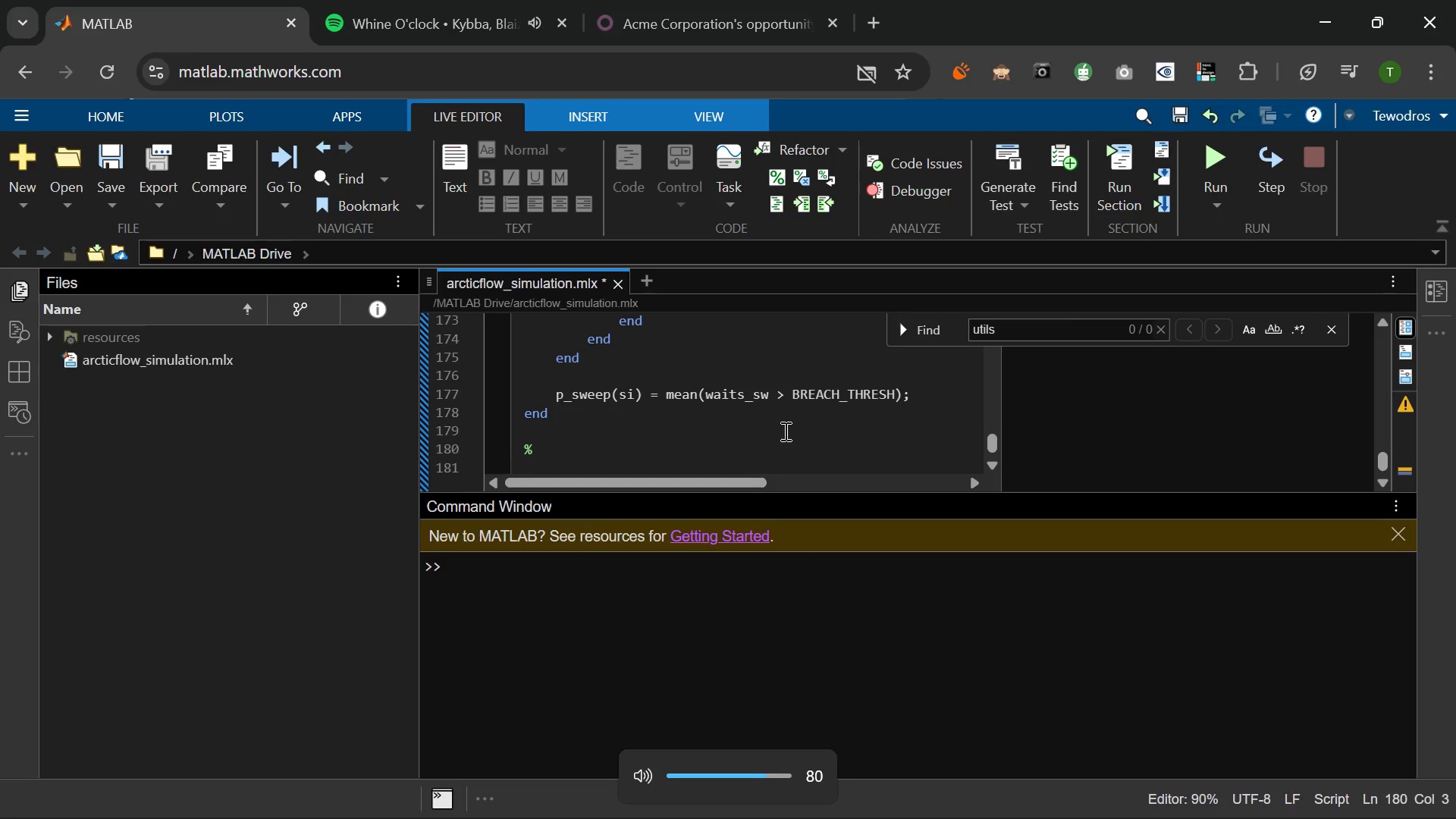 
key(VolumeUp)
 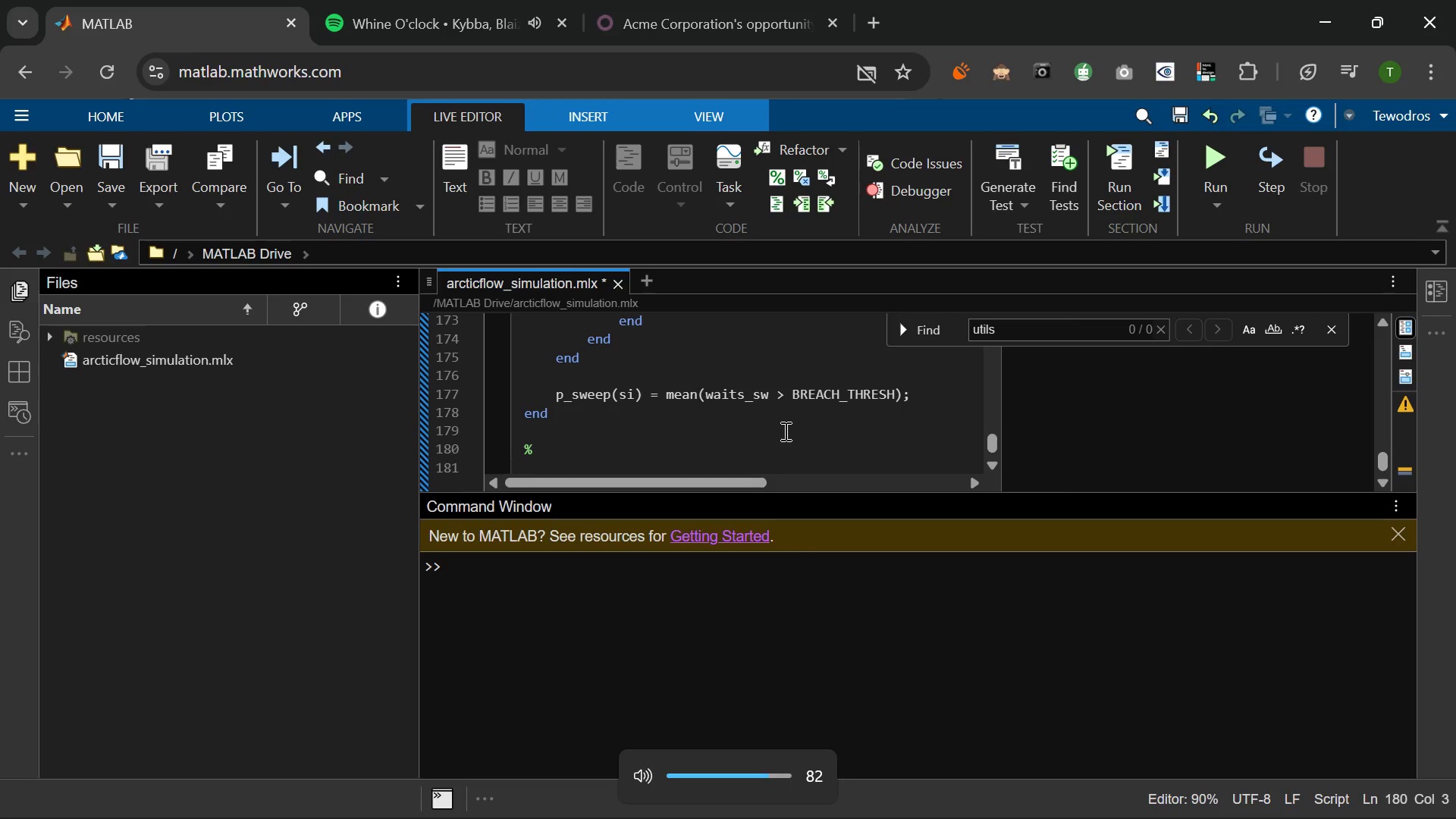 
key(VolumeUp)
 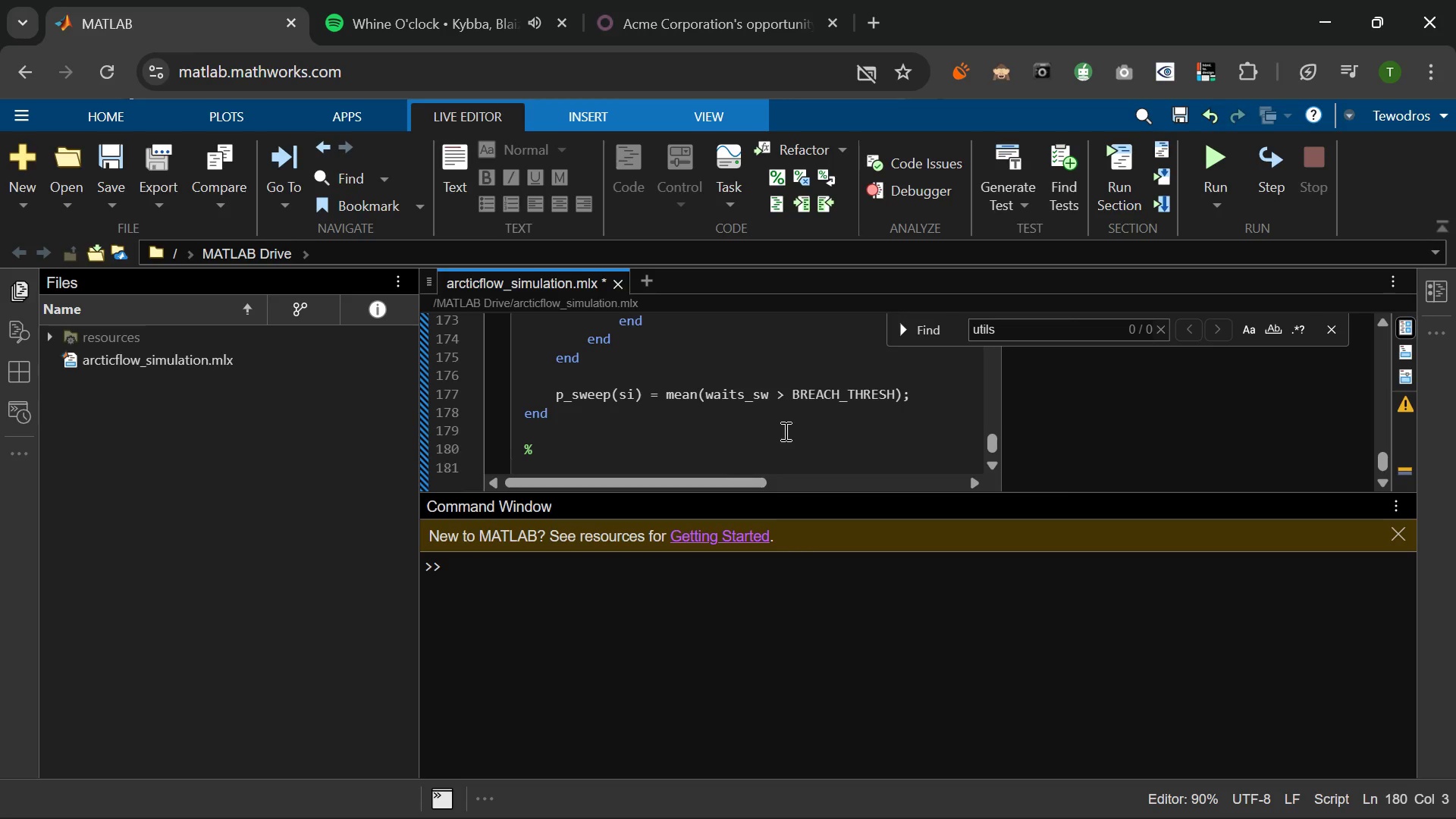 
wait(10.95)
 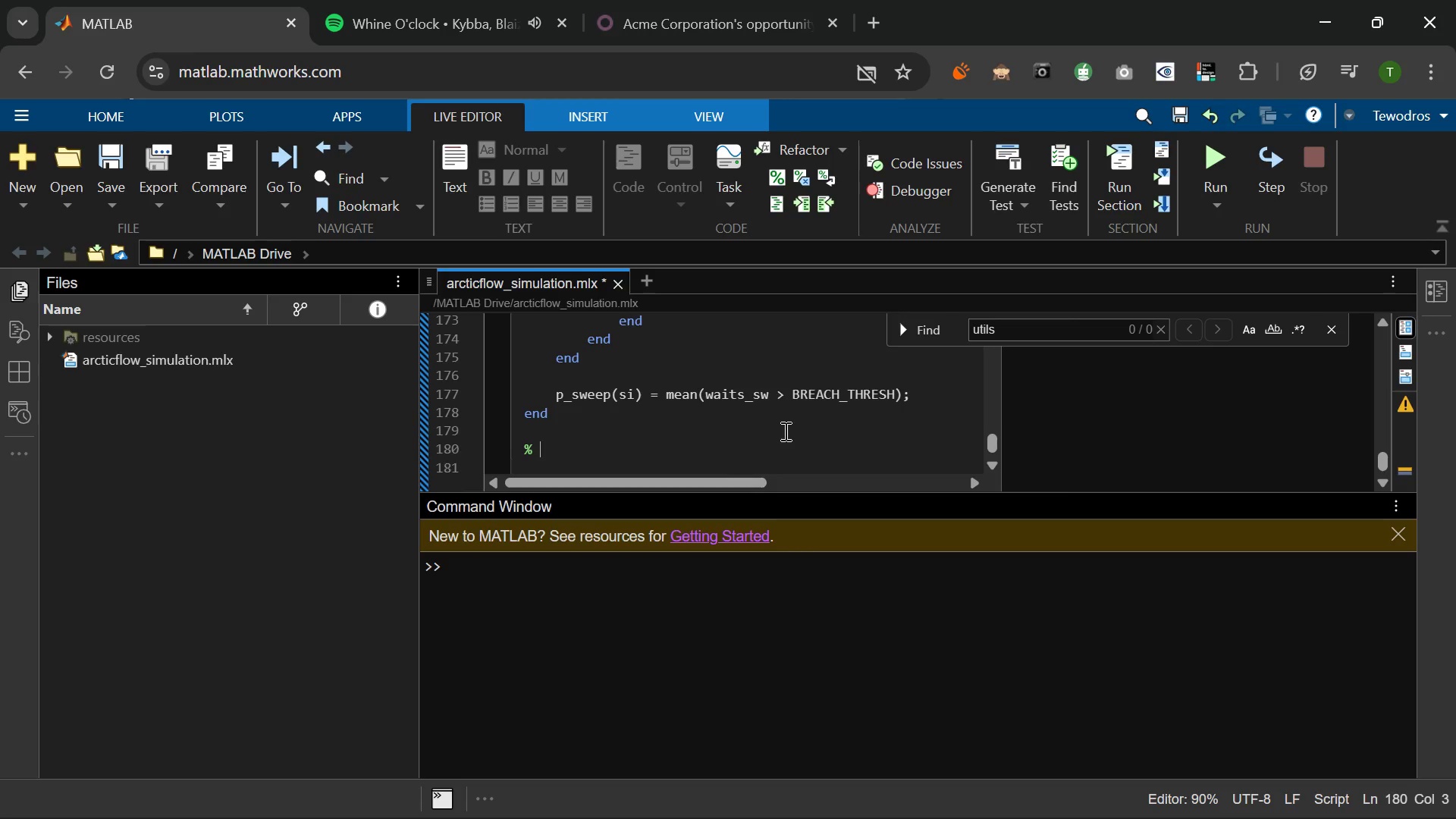 
type(Find)
 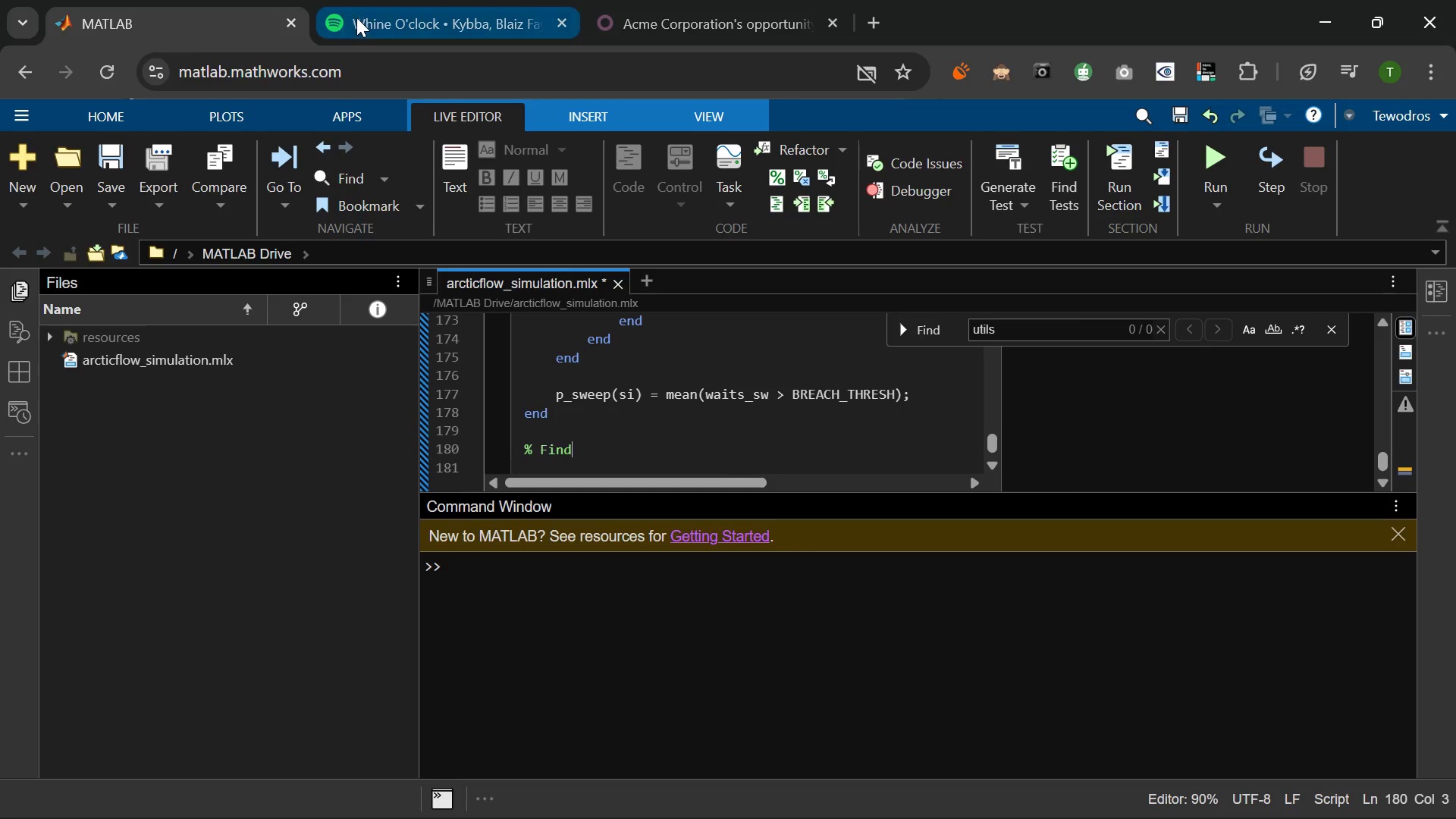 
wait(5.41)
 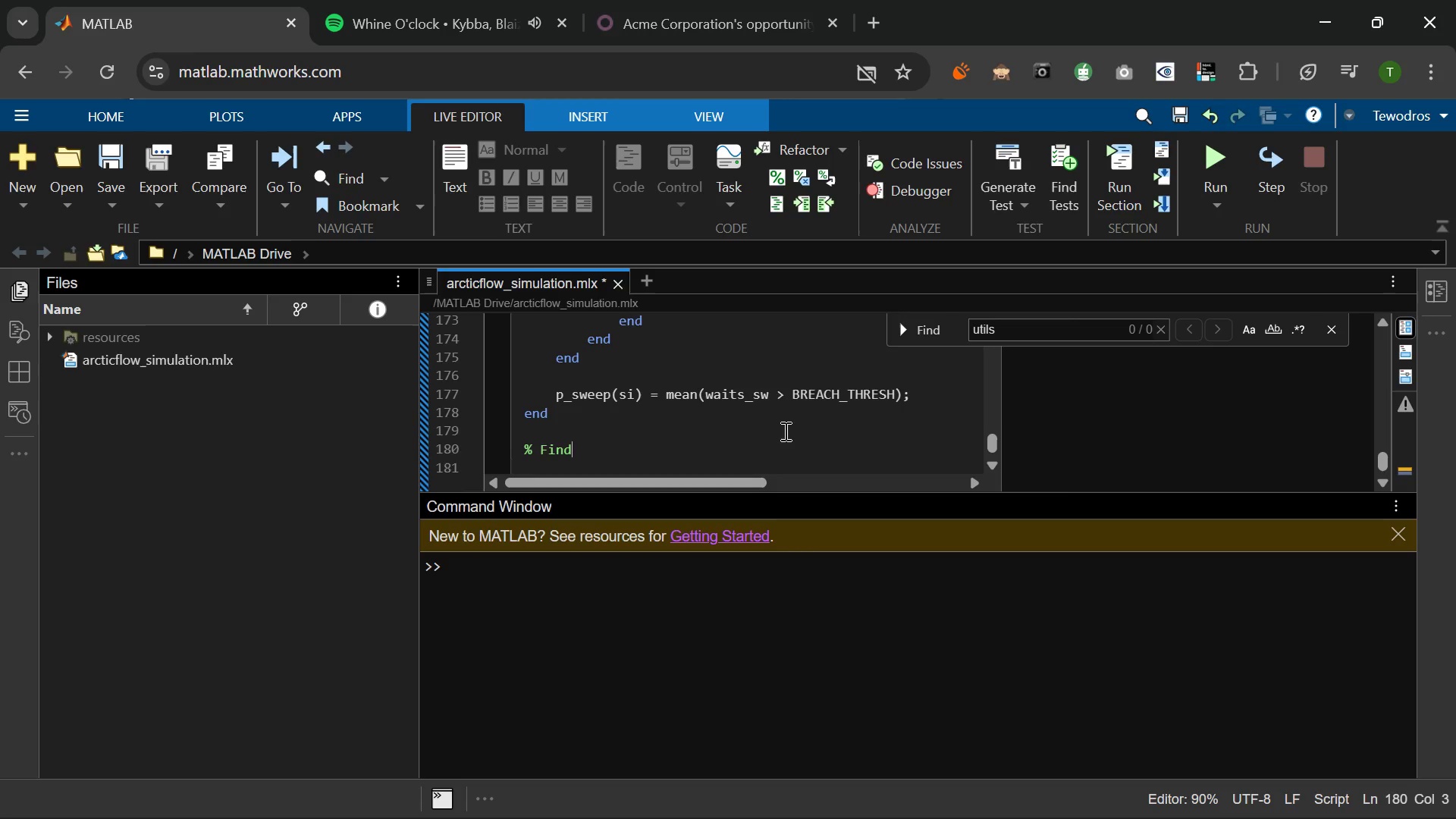 
key(PlayPause)
 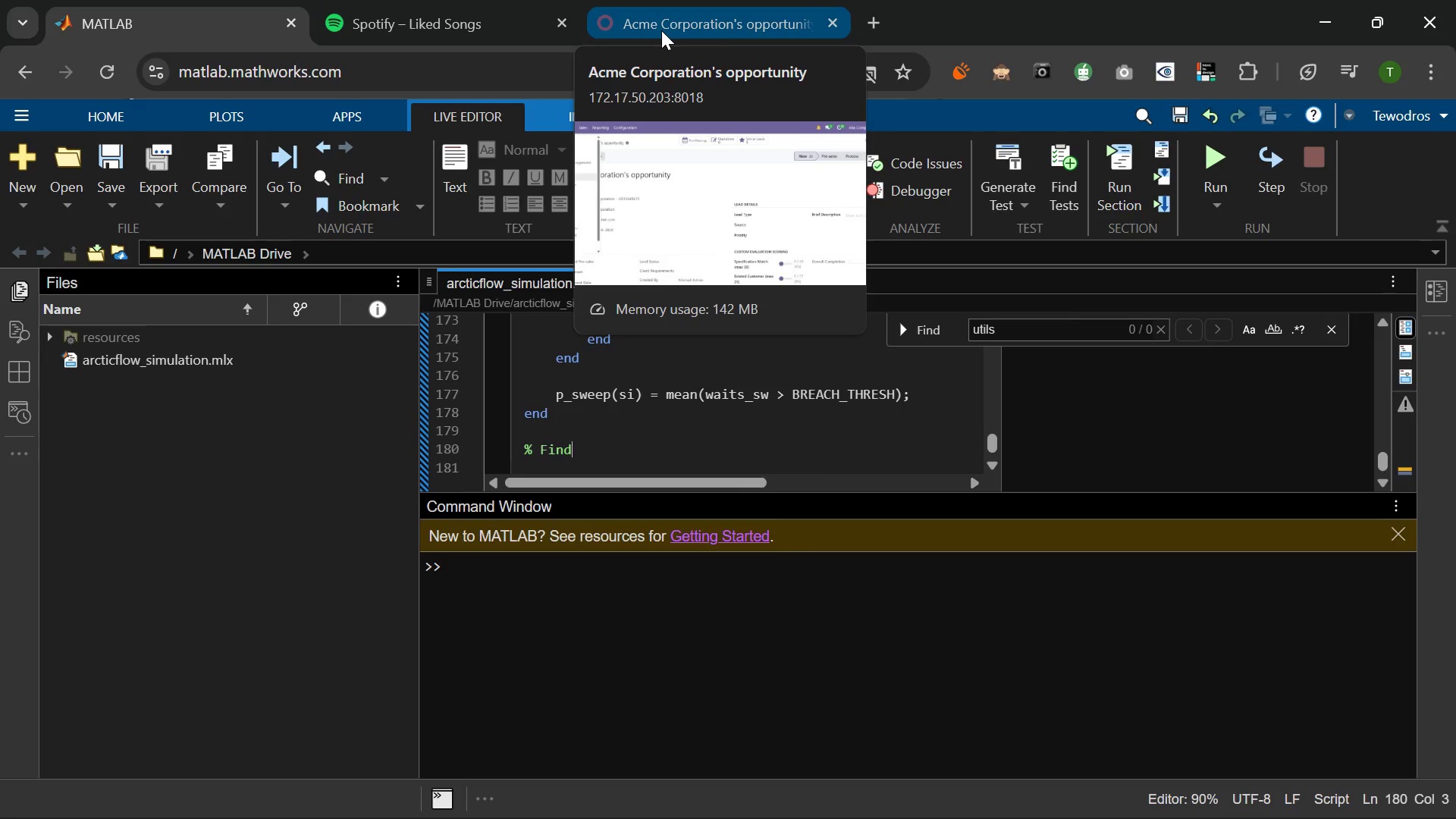 
key(PlayPause)
 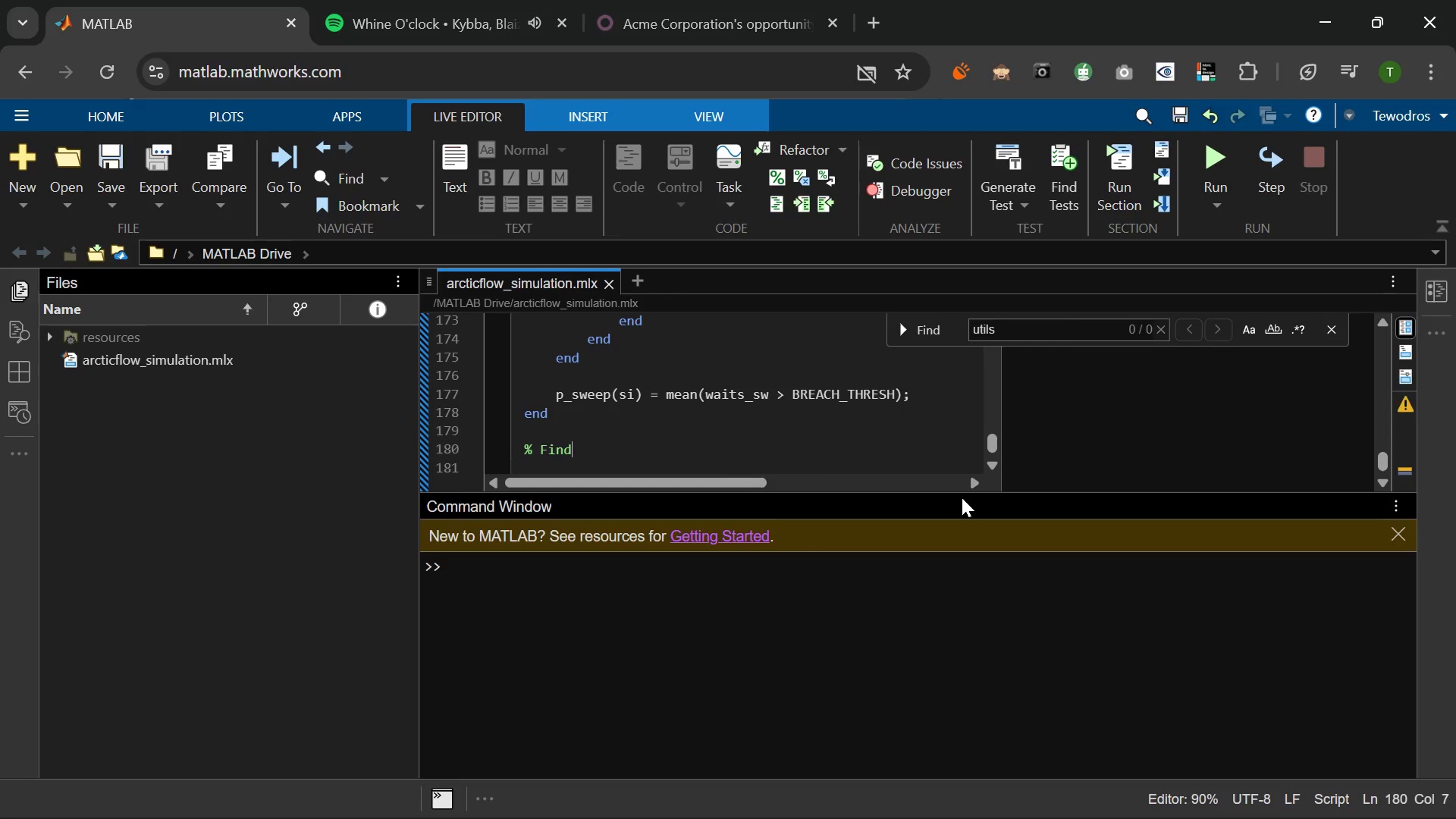 
key(Space)
 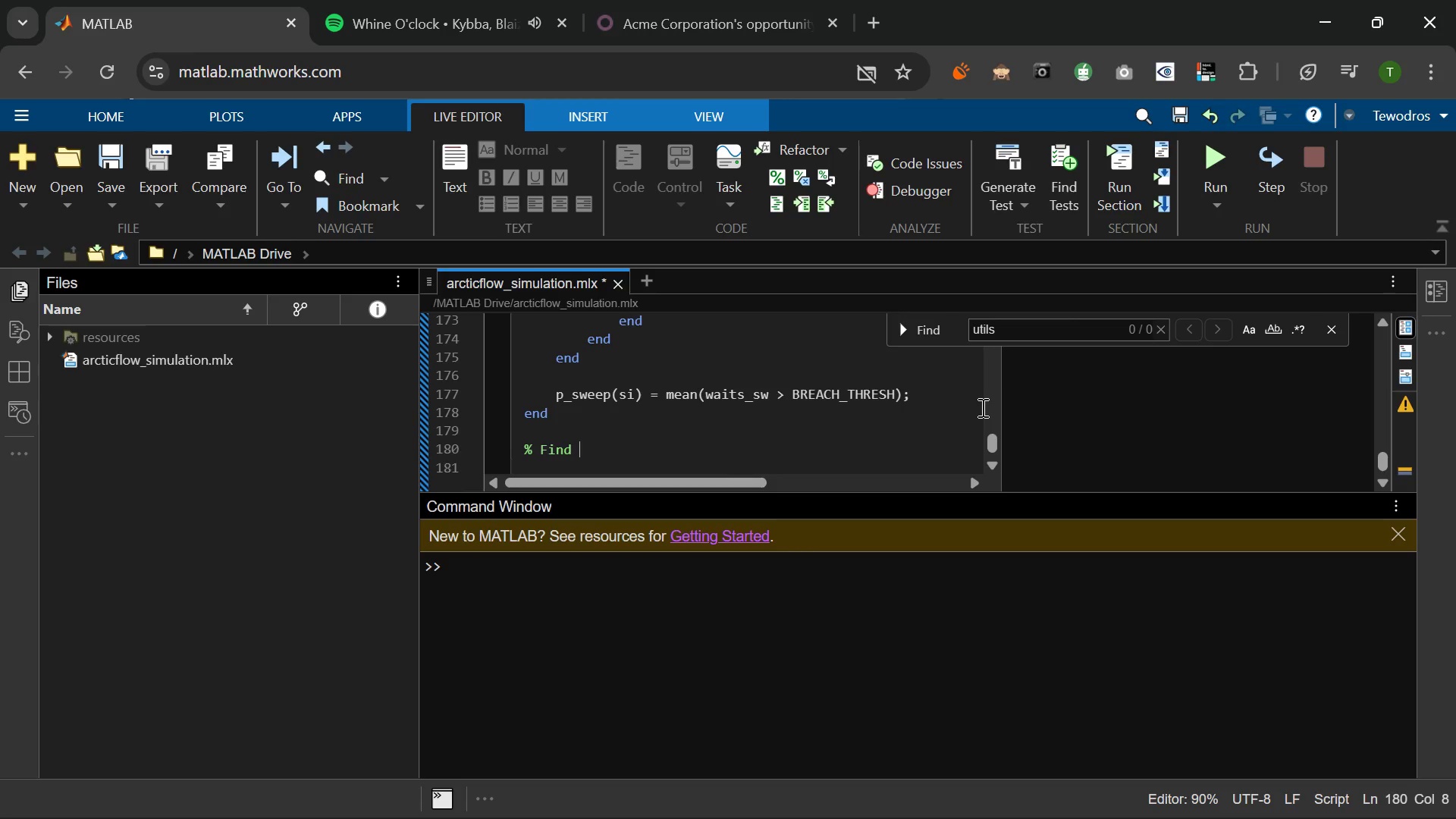 
type(breach point via interpolation)
 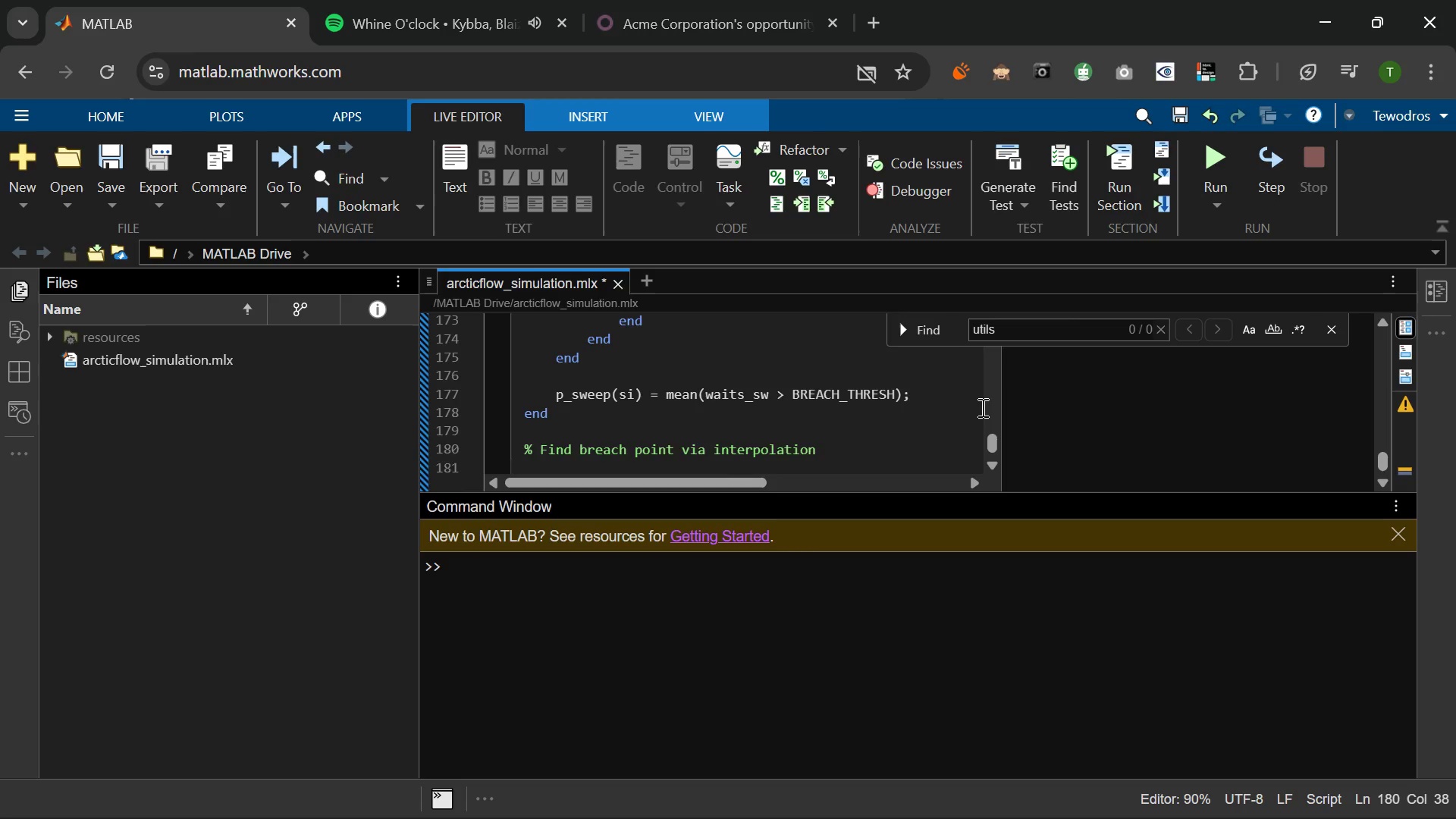 
key(Enter)
 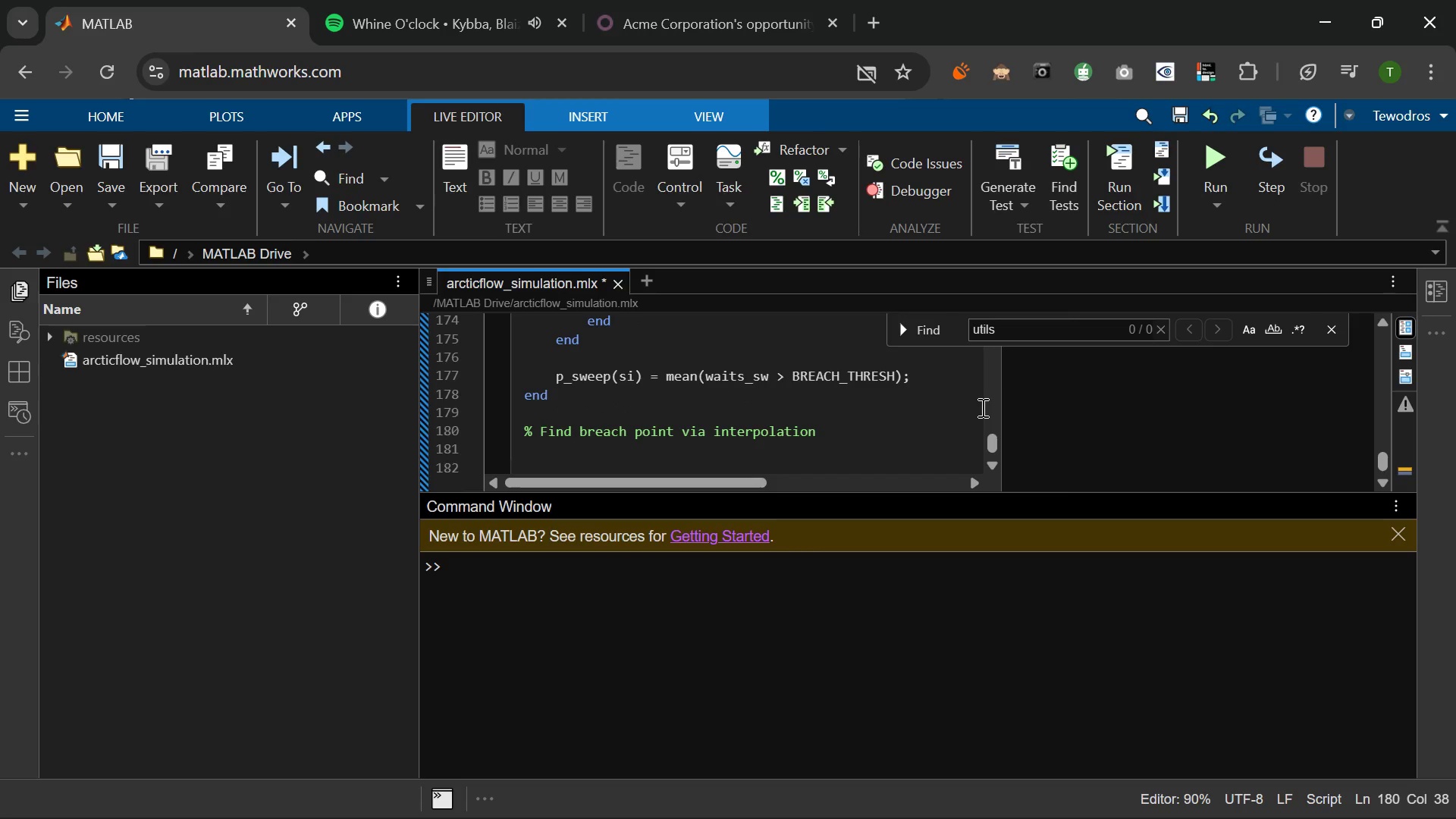 
type(breach_idx = find(p_)
key(Tab)
type( >= BREACH_PROB, 1)
 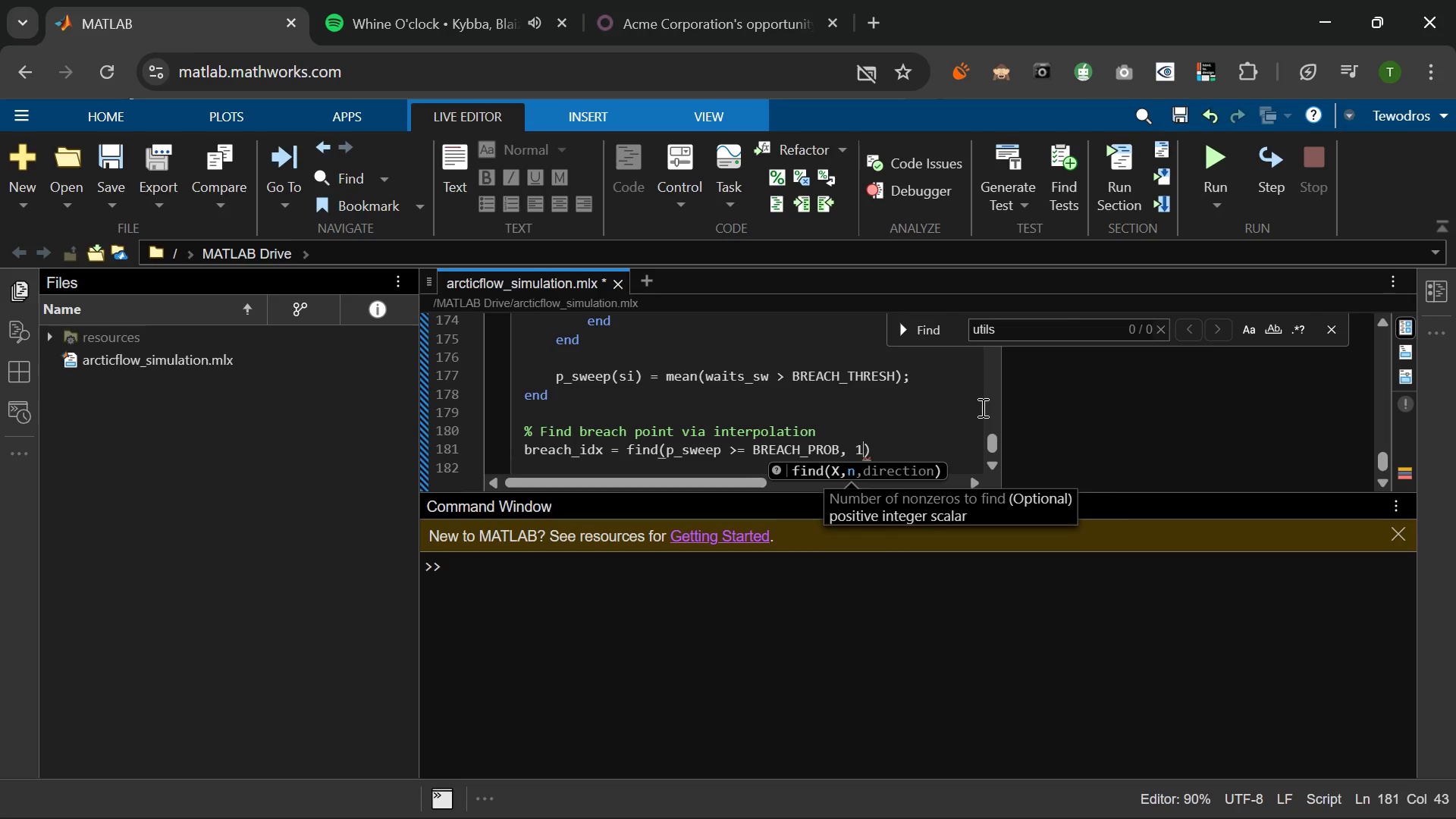 
key(ArrowRight)
 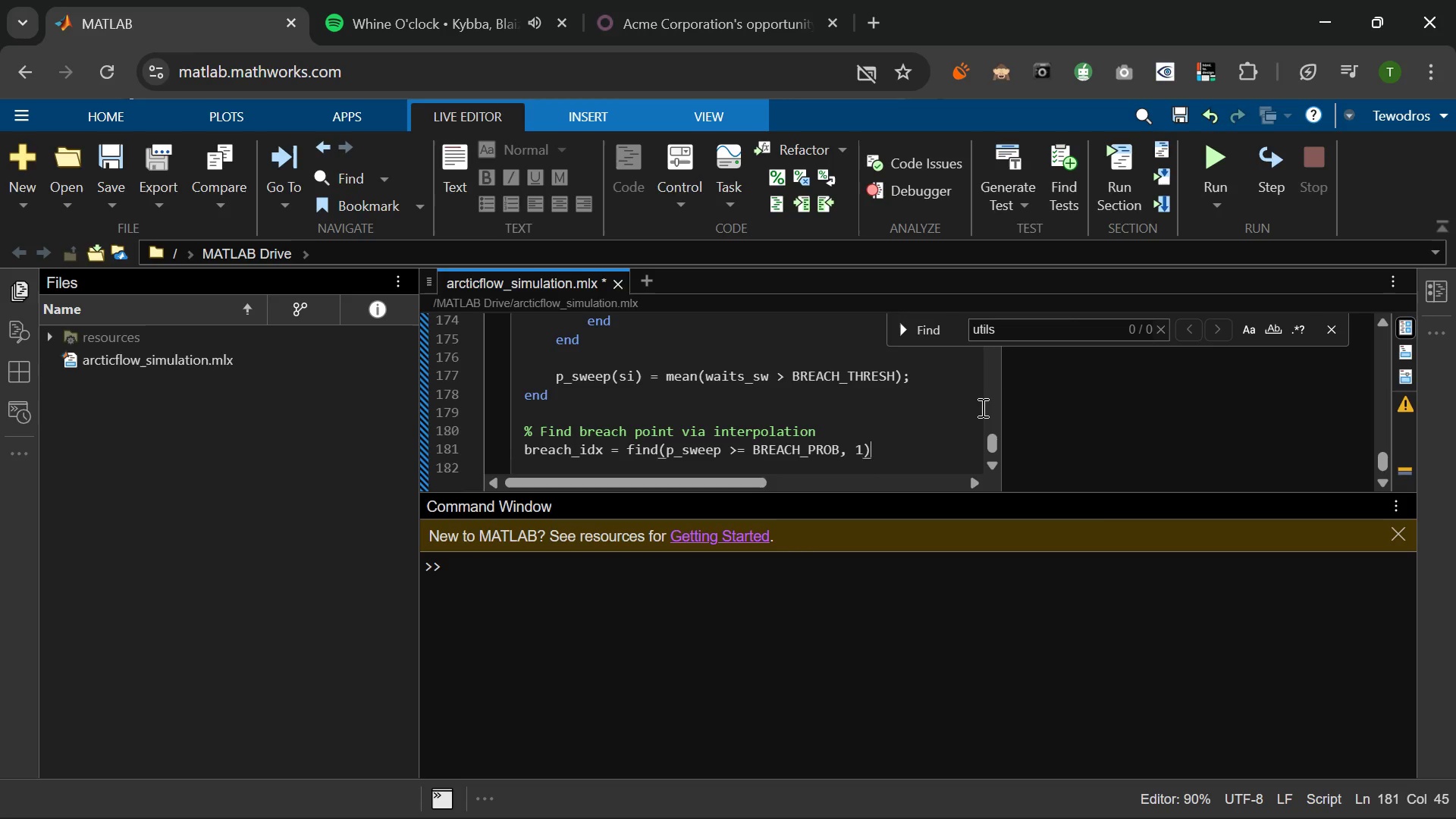 
key(Semicolon)
 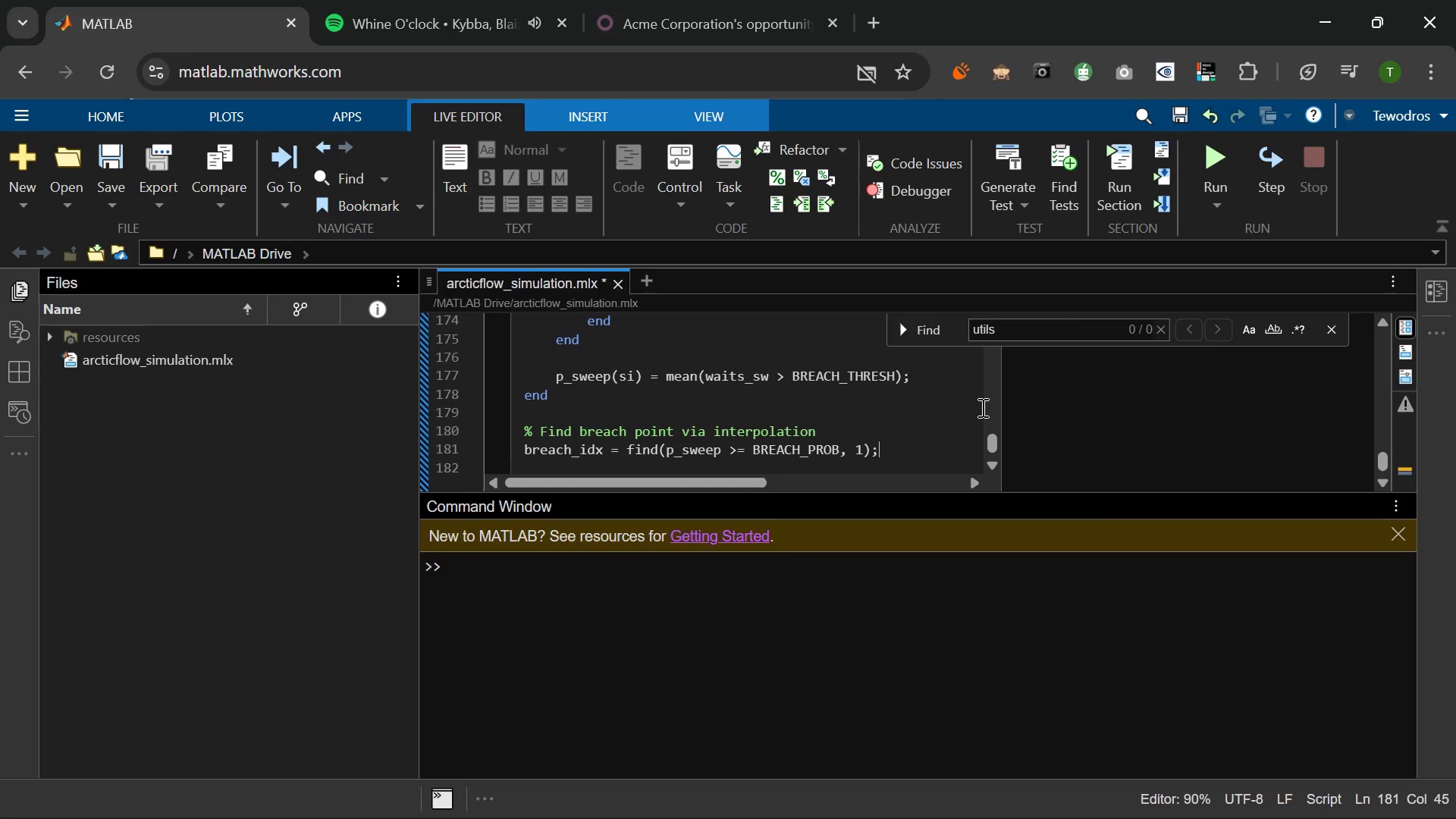 
key(Enter)
 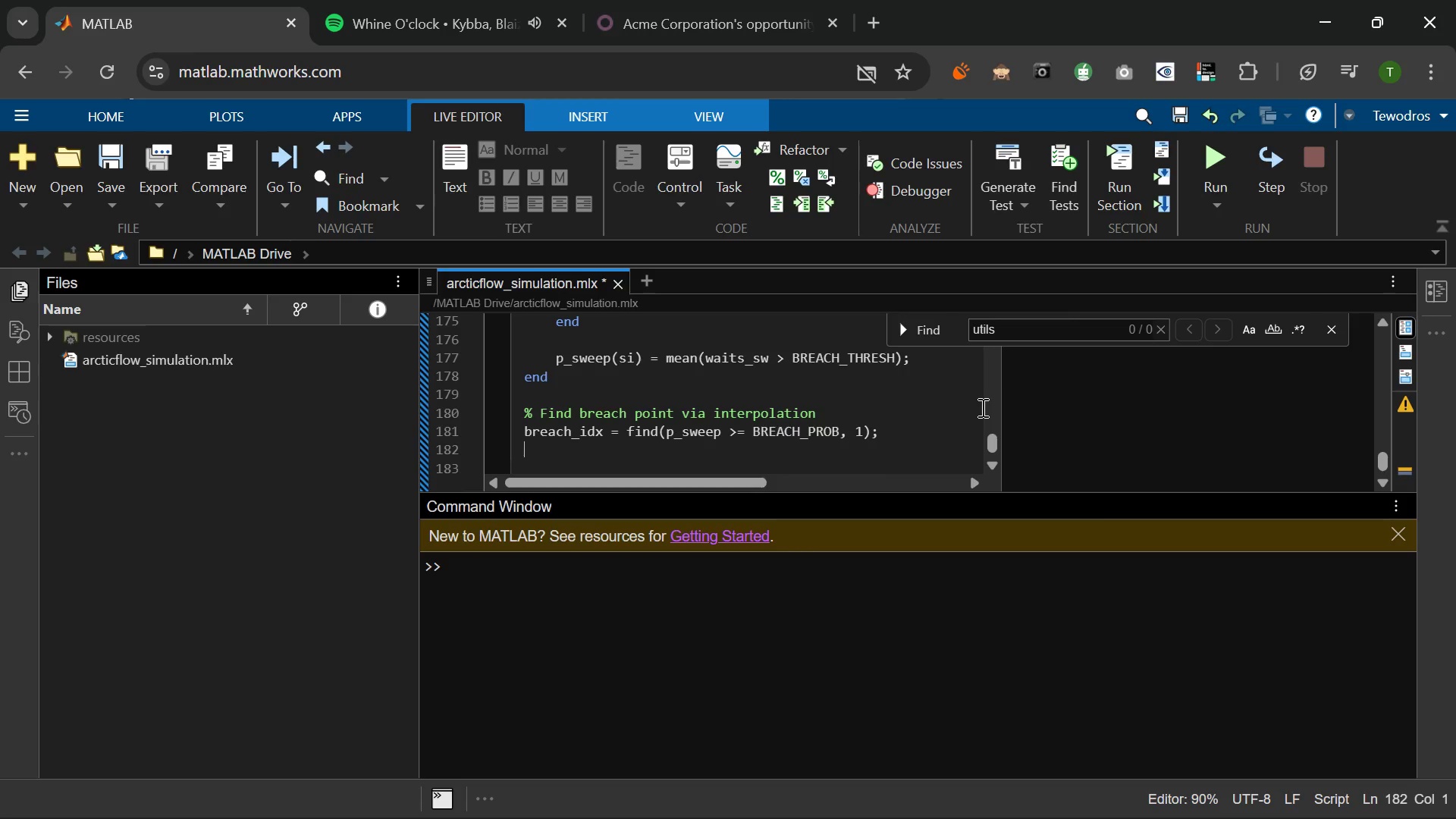 
type(IF)
key(Backspace)
key(Backspace)
type(if ~isem)
key(Tab)
type((breach_idx)
 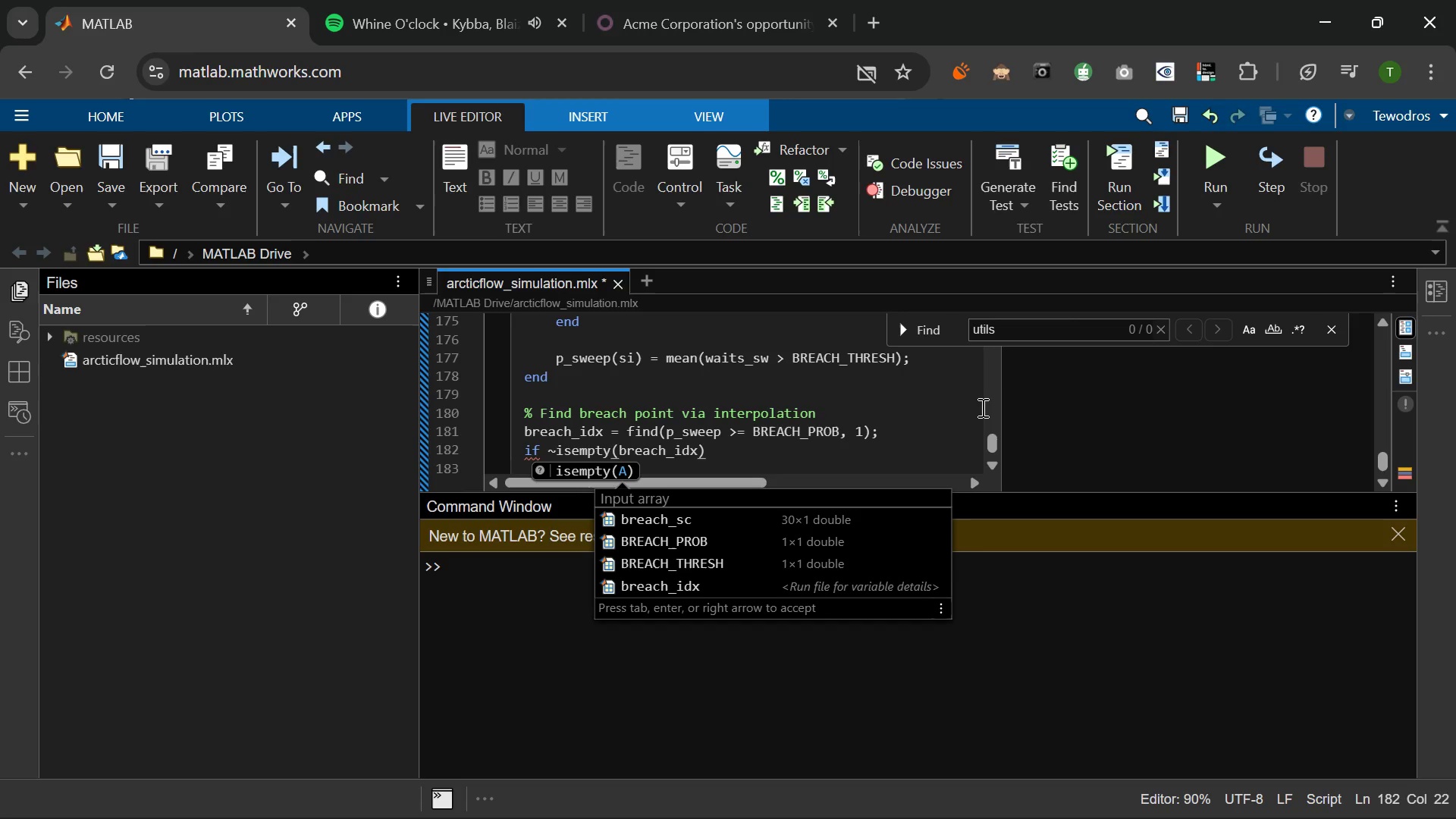 
key(ArrowRight)
 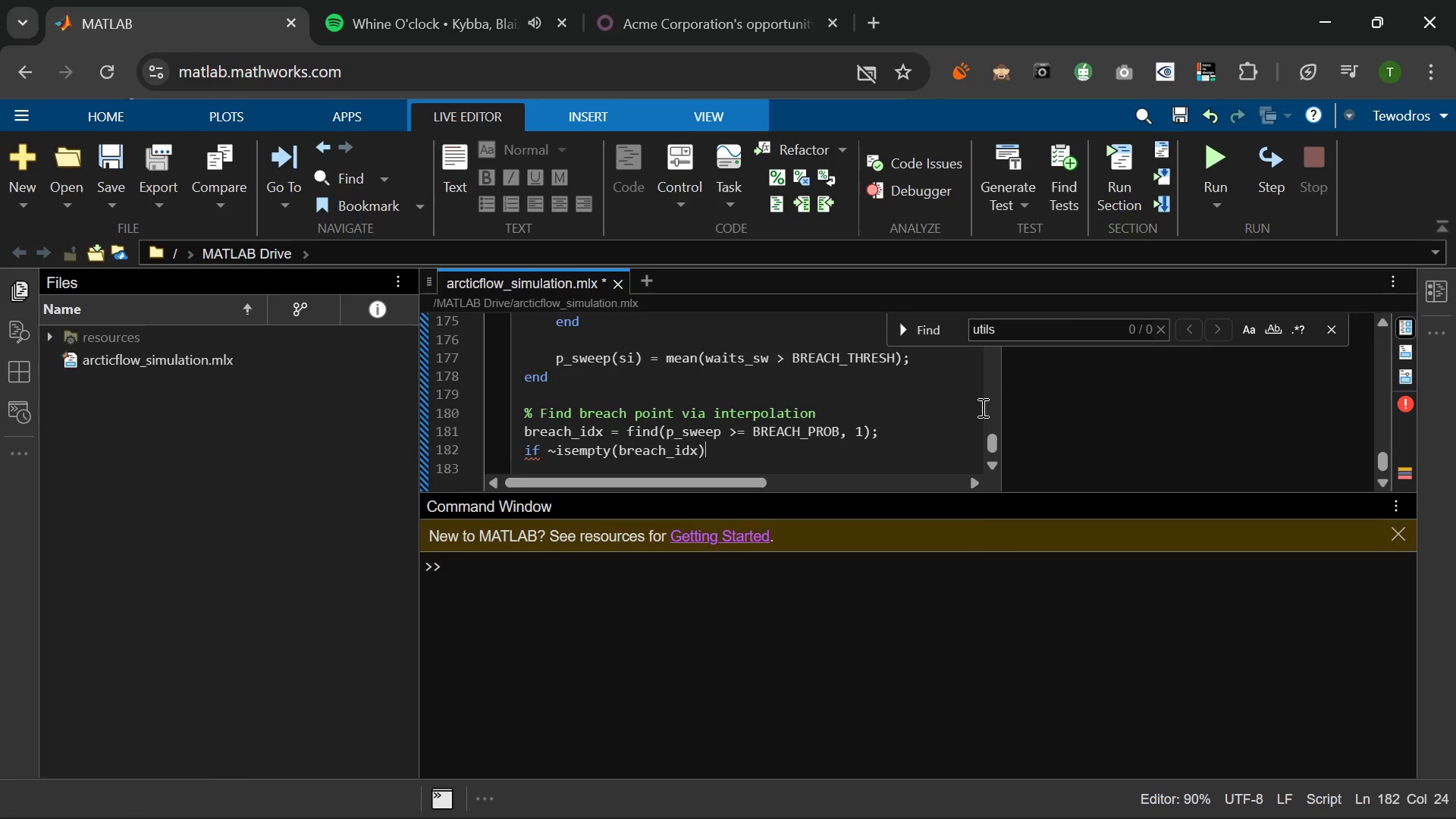 
key(Enter)
 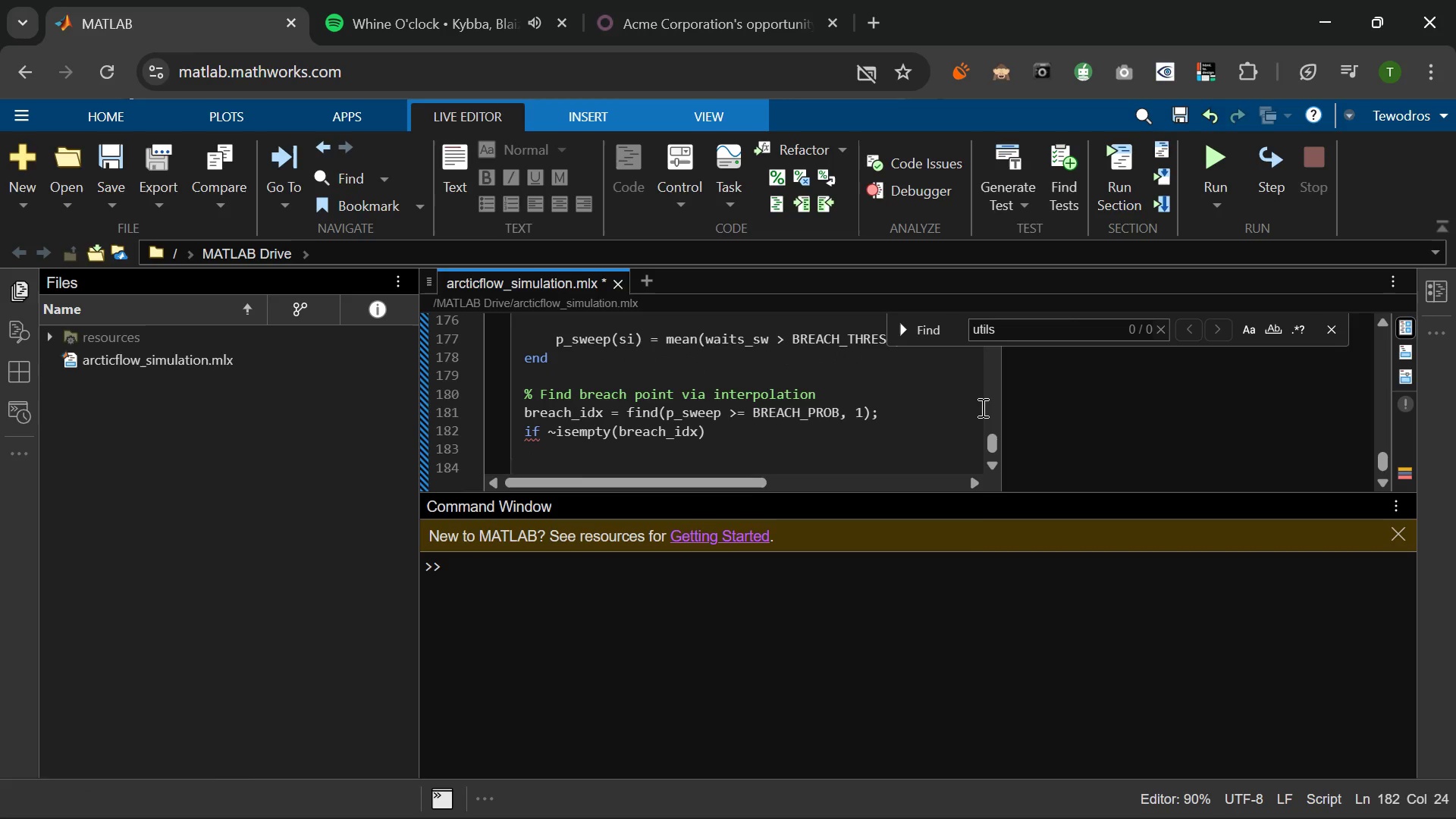 
type(breach))
key(Backspace)
type(_point = sweep )
key(Backspace)
type(_leads9)
key(Backspace)
type((breach_idx)
 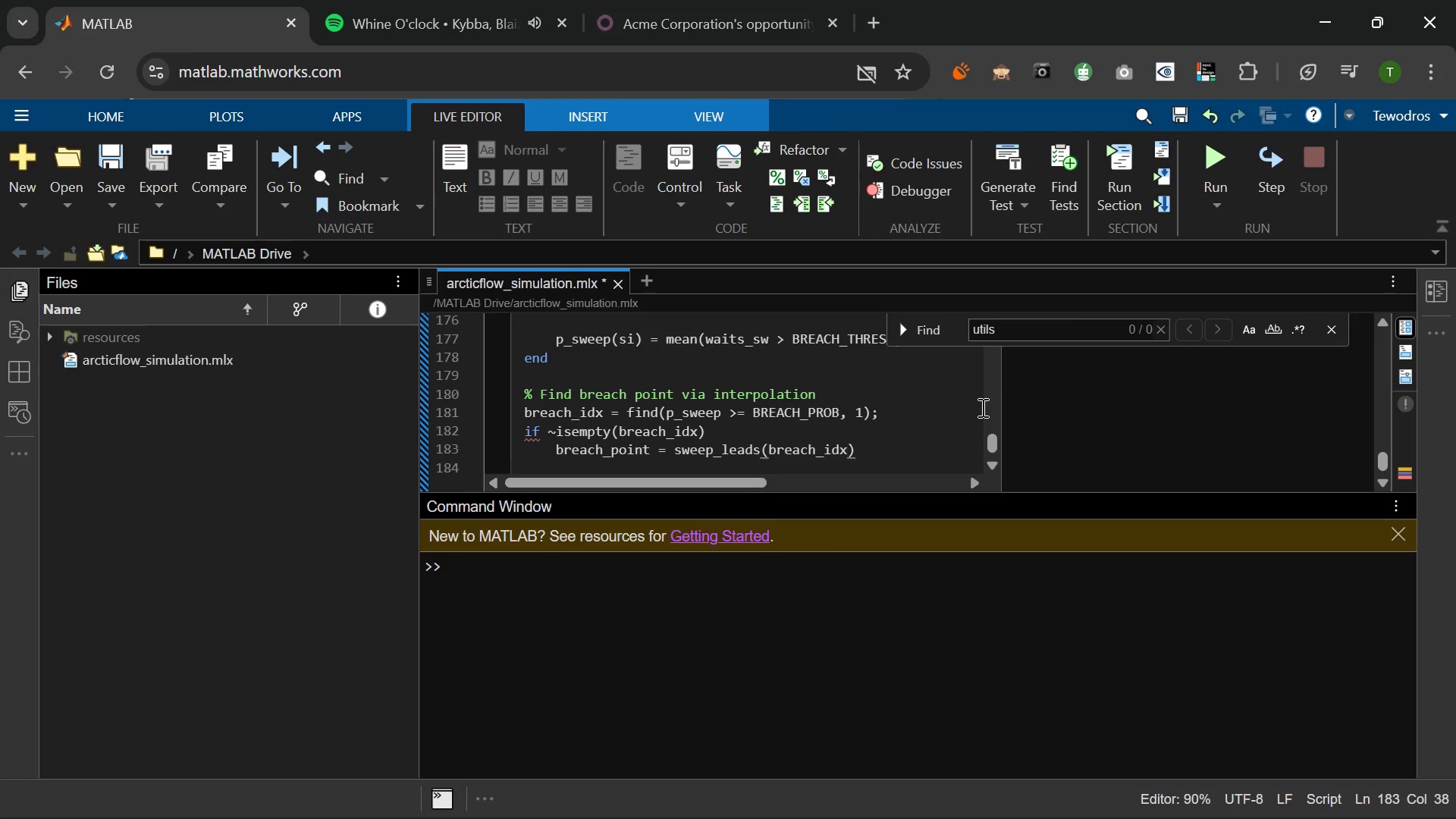 
key(ArrowRight)
 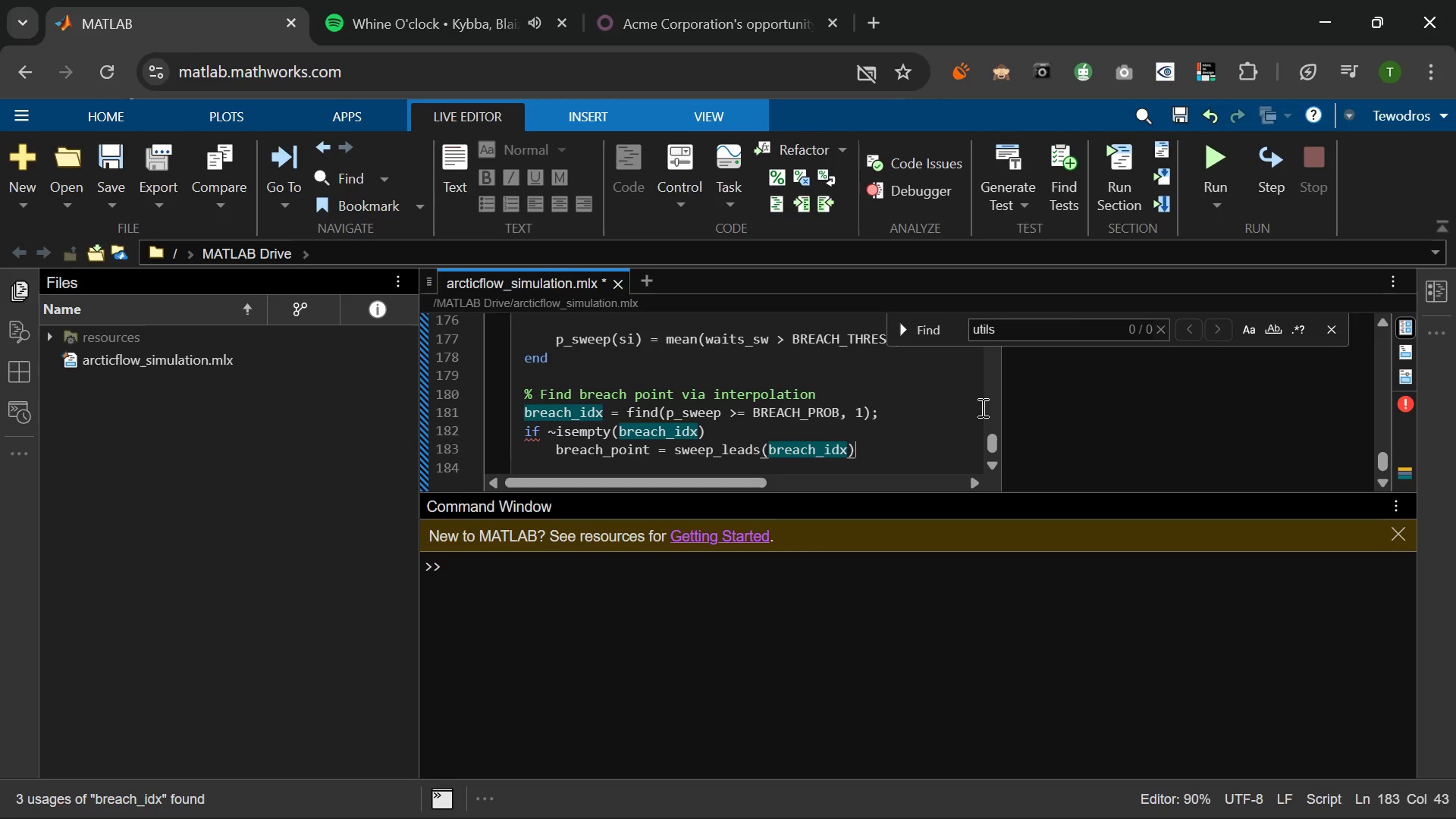 
key(Semicolon)
 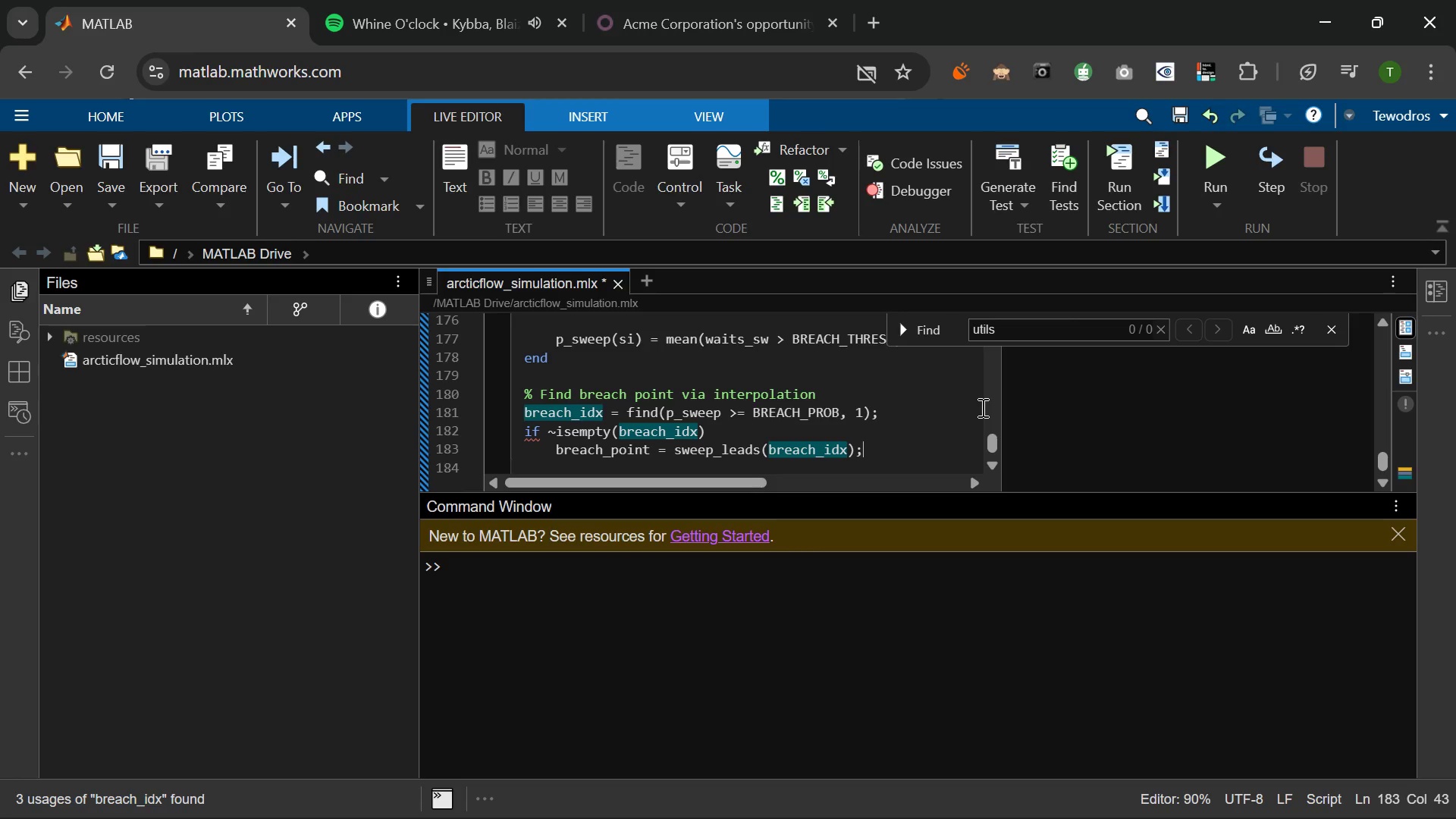 
key(Enter)
 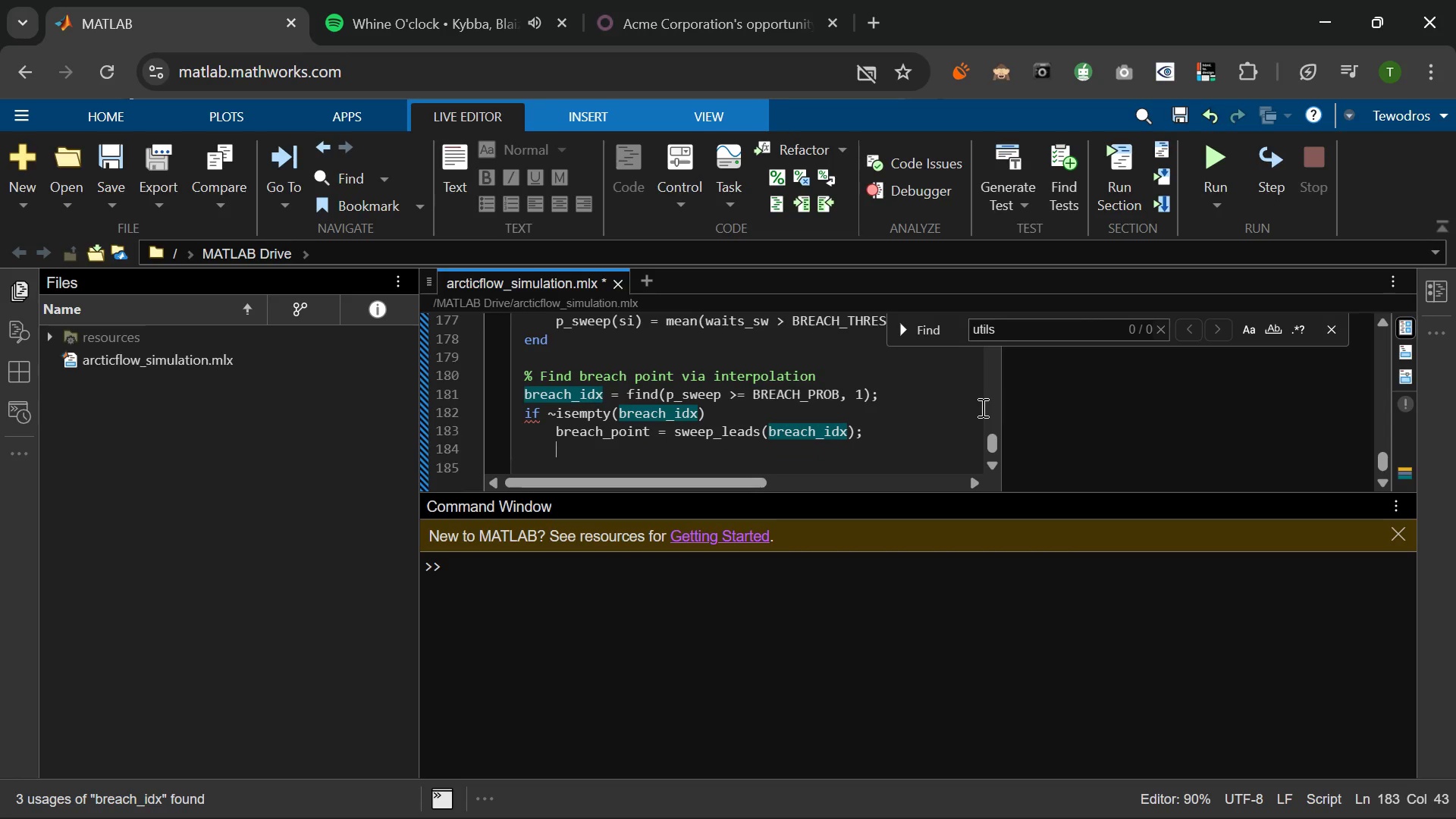 
type(else)
 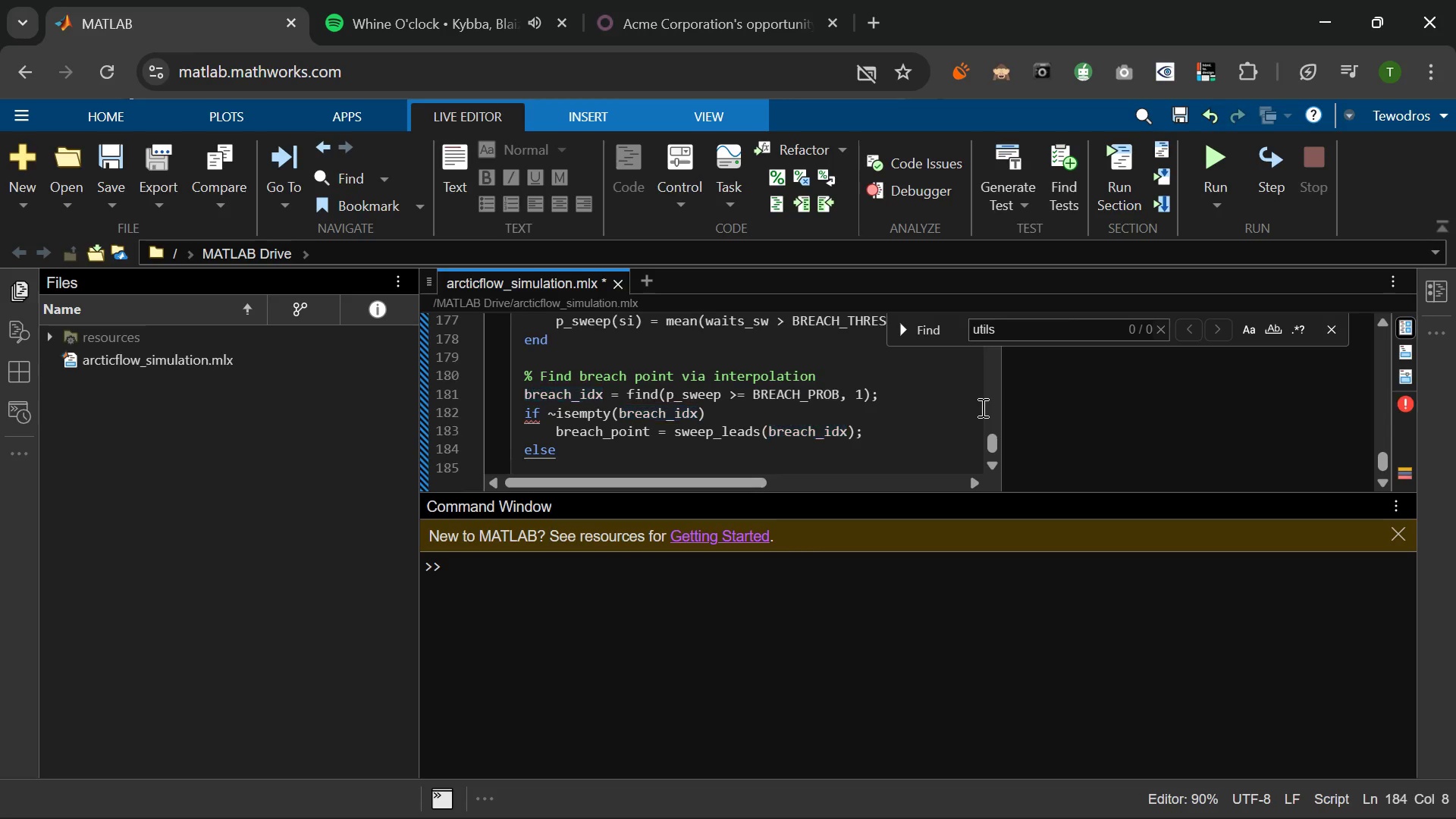 
key(Enter)
 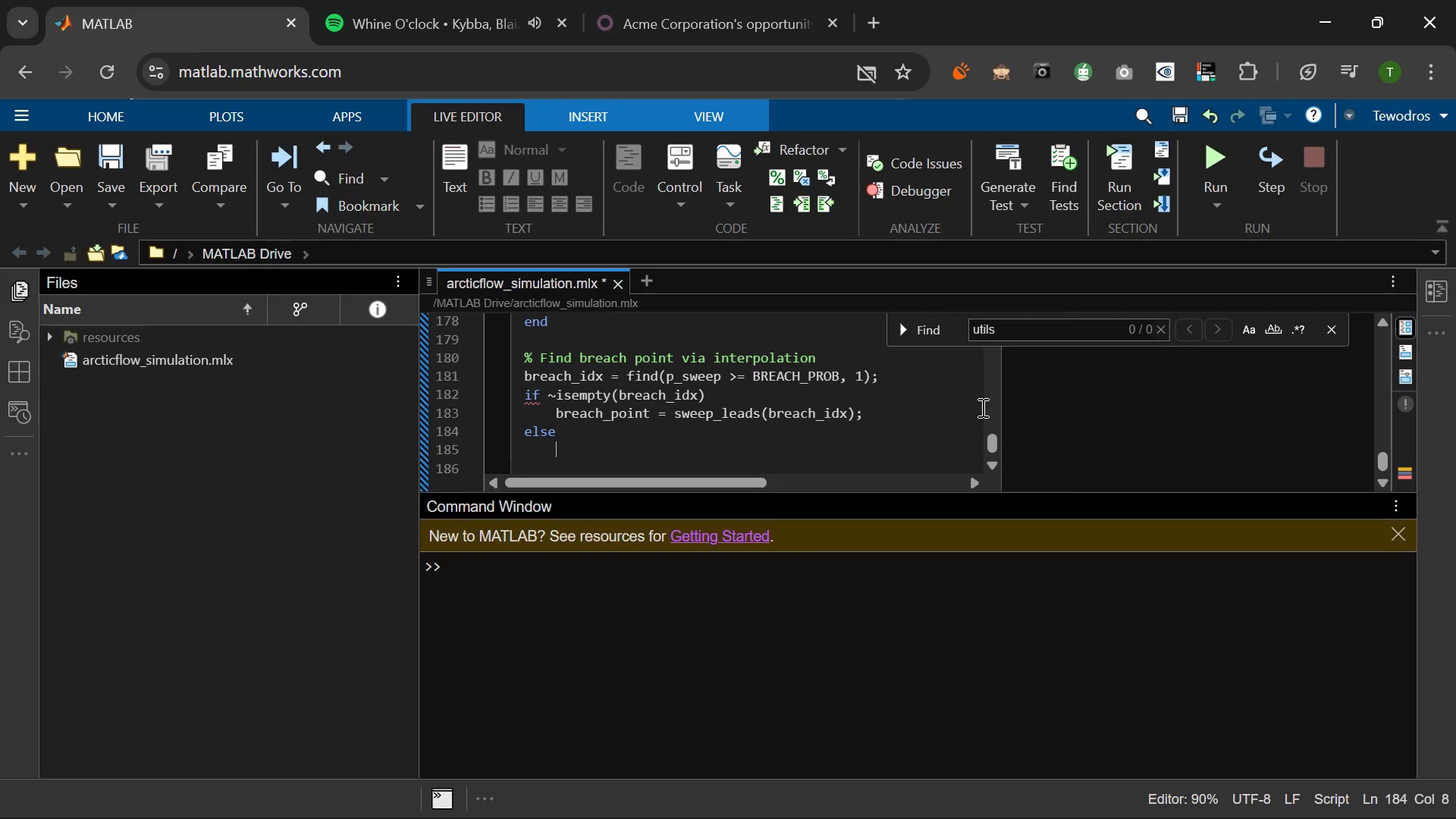 
type(breach_point = SWEEP_MAX;)
 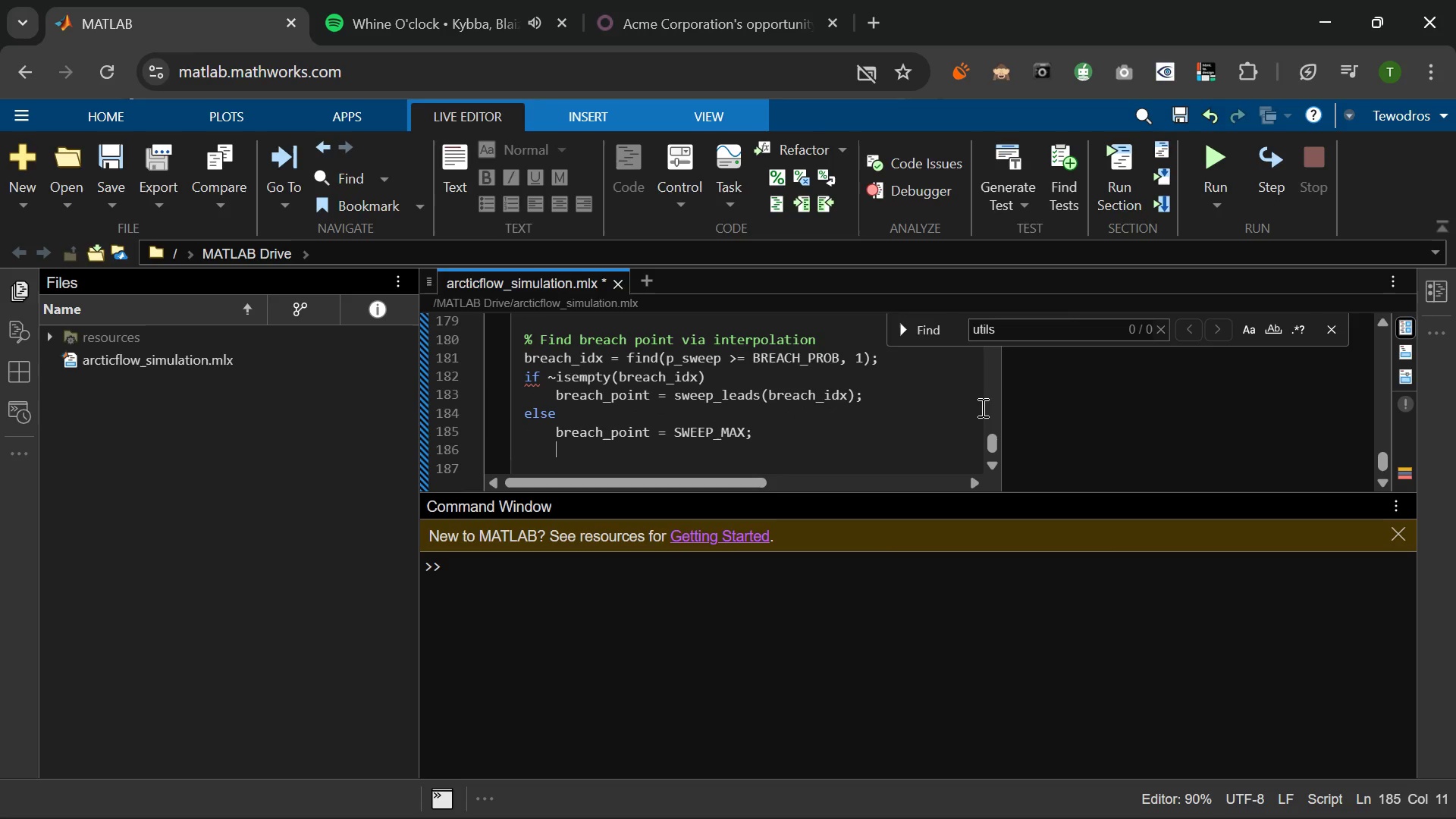 
 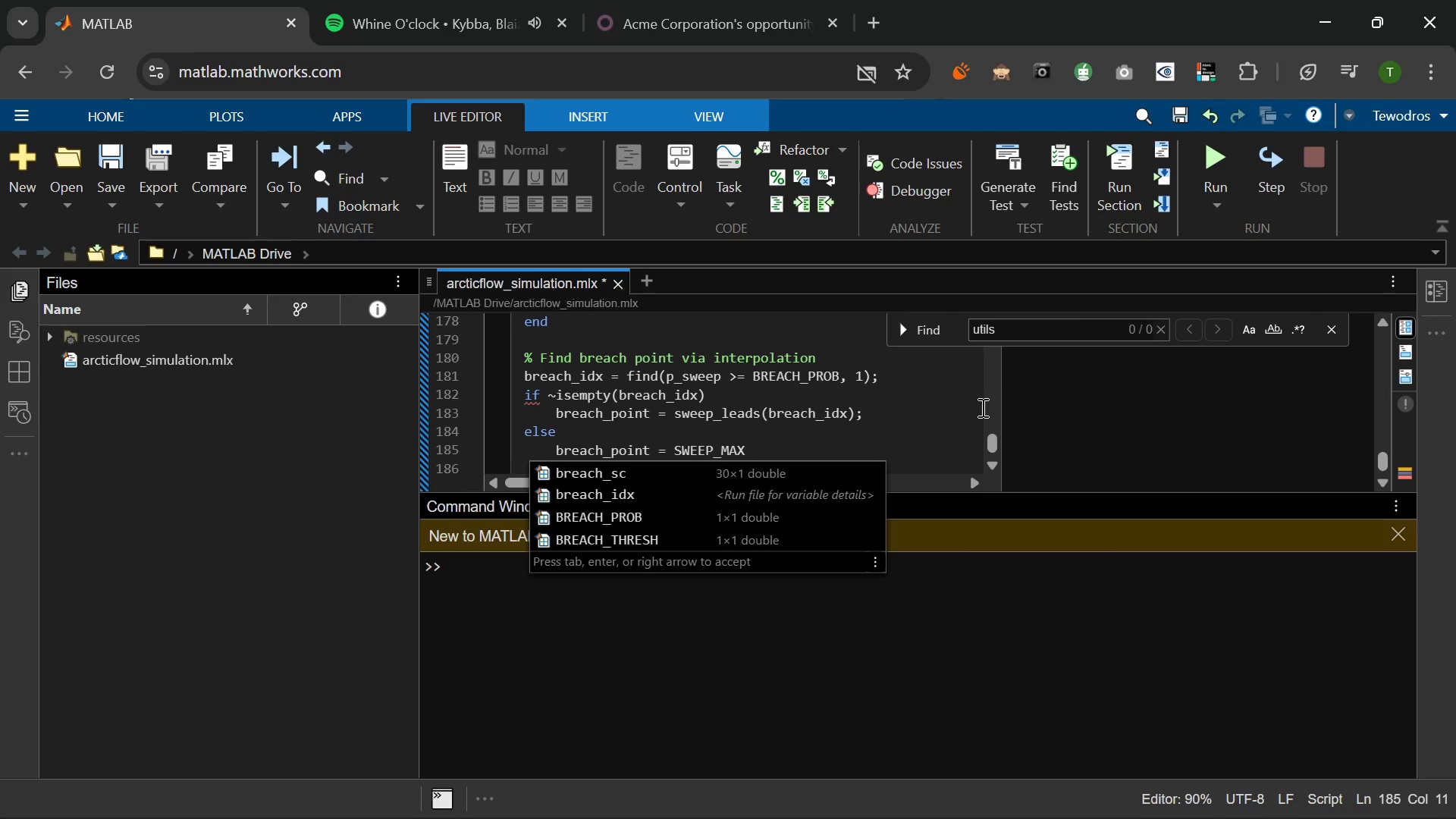 
key(Enter)
 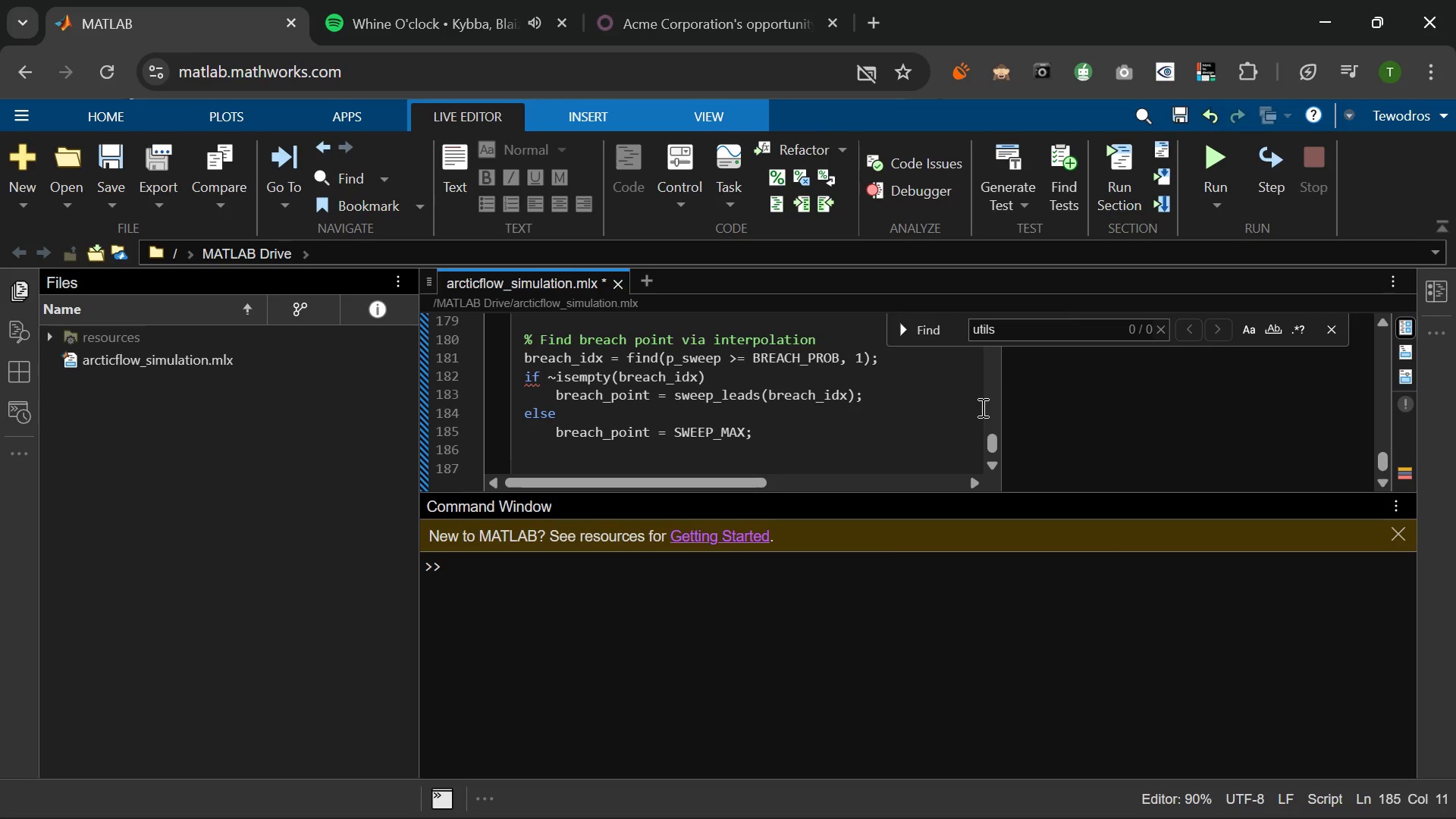 
type(END)
key(Backspace)
key(Backspace)
key(Backspace)
type(end)
 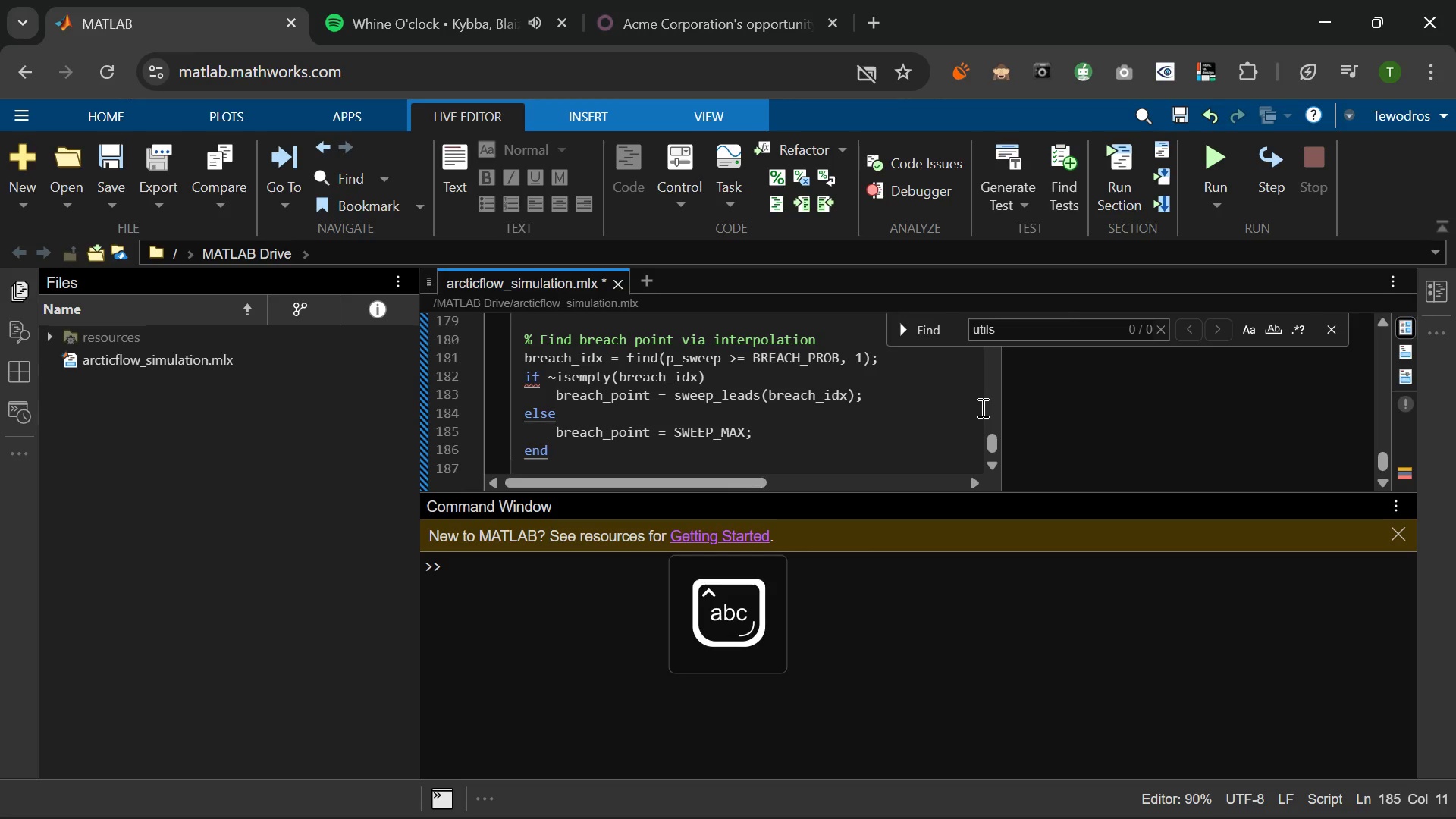 
key(Enter)
 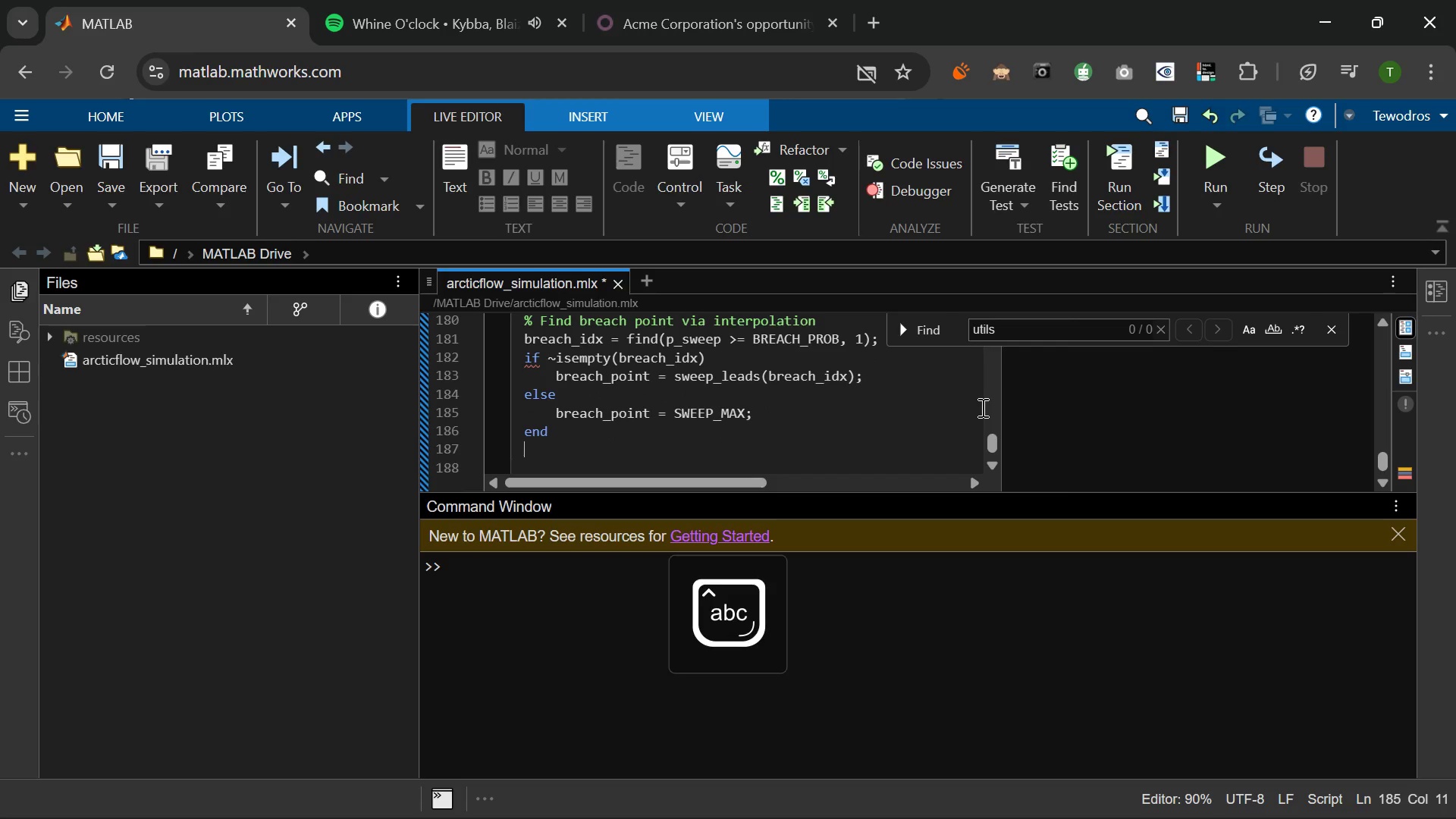 
key(Enter)
 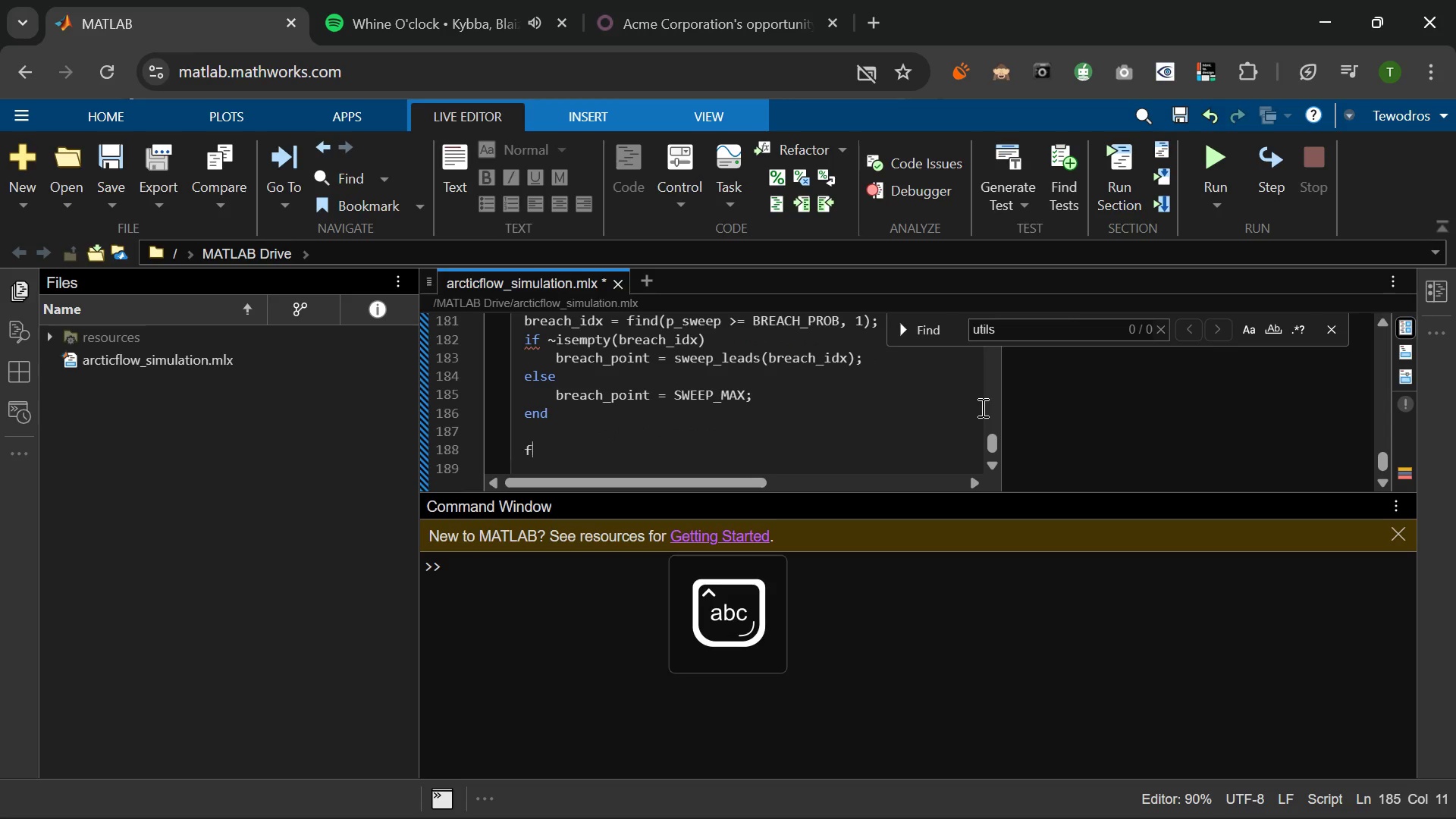 
type(fprintf9"Fleet capacity limmit)
key(Backspace)
key(Backspace)
key(Backspace)
type(it: %d leads/day\n)
 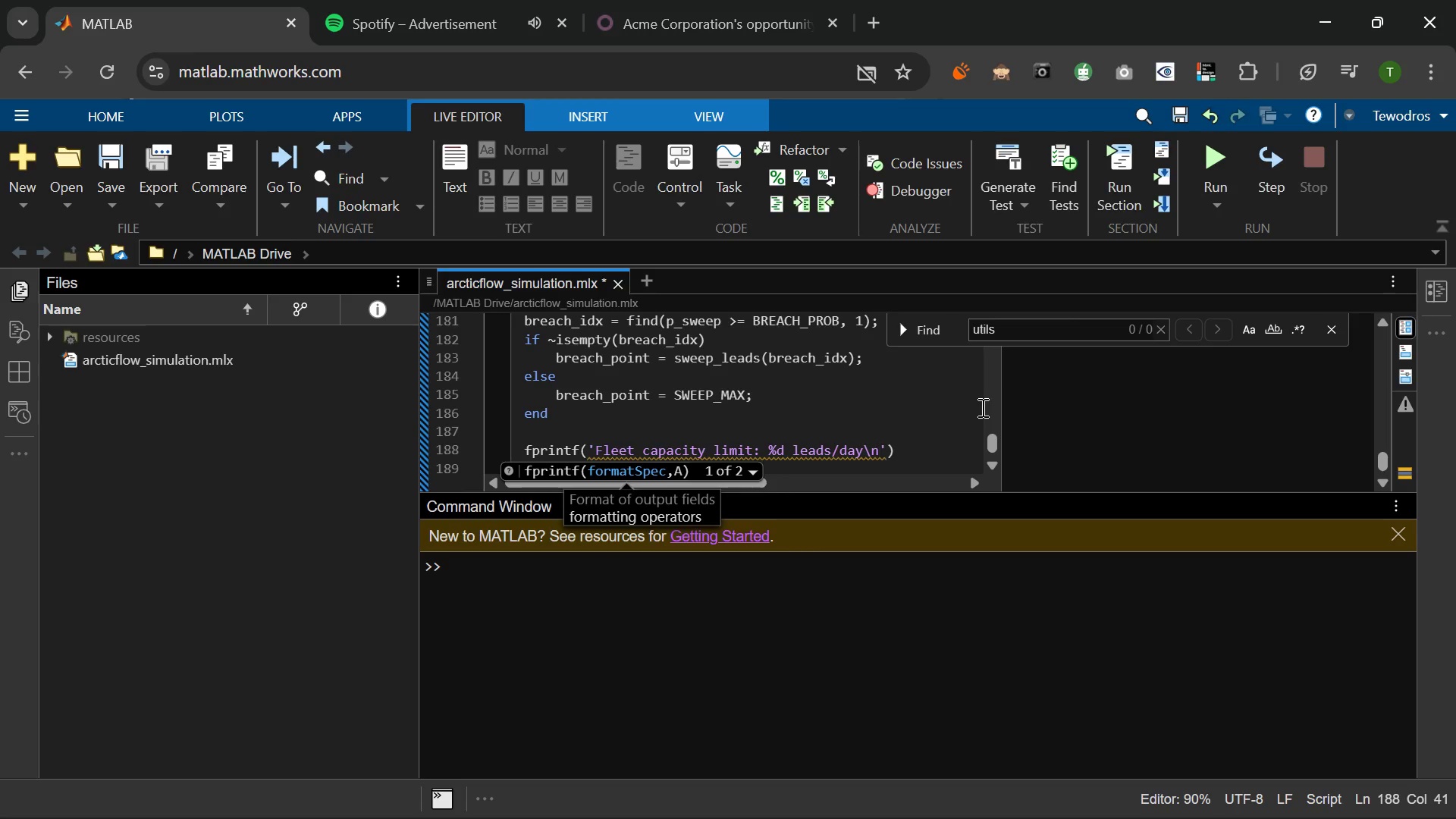 
key(ArrowRight)
 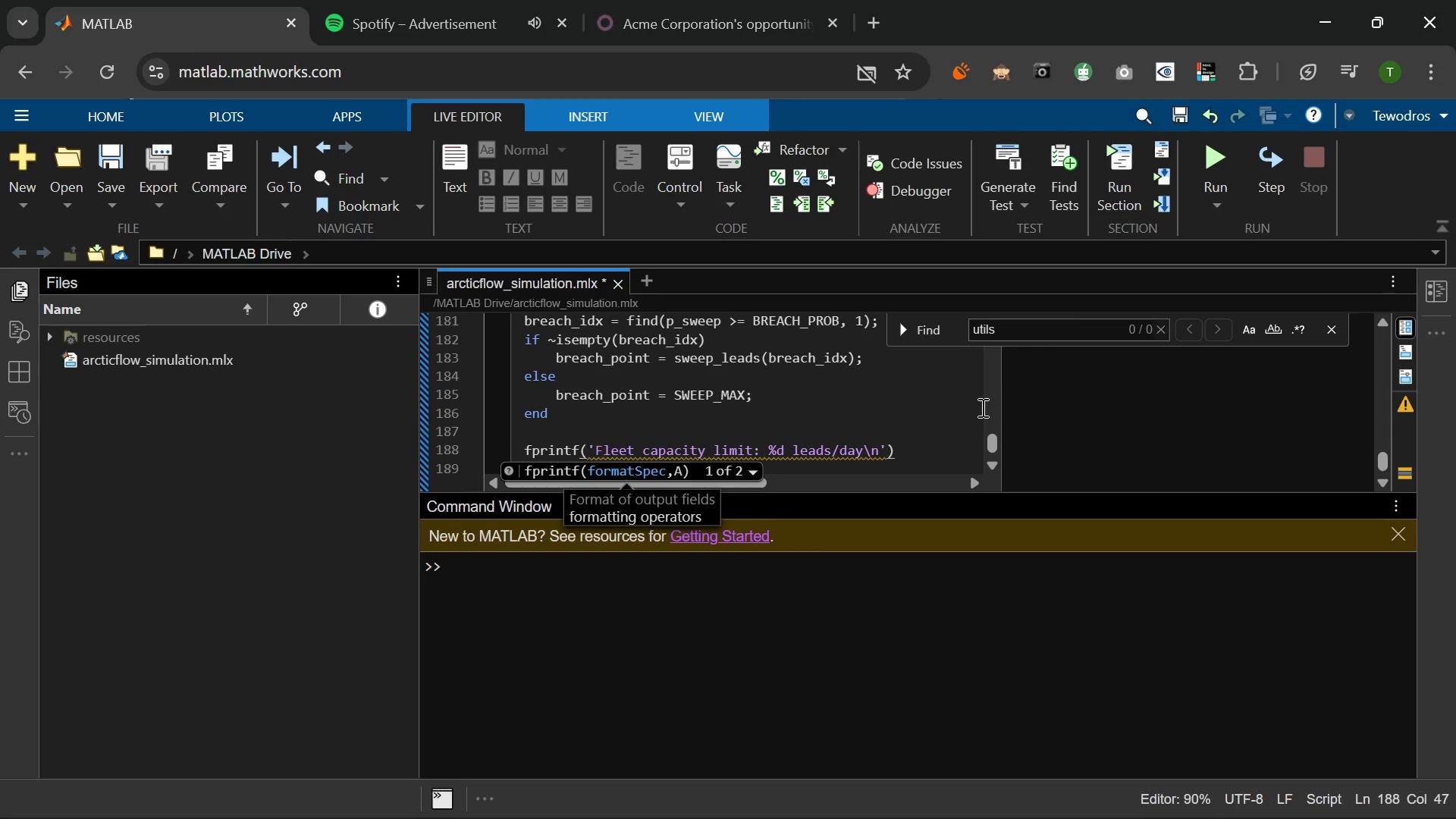 
type(, breach )
key(Backspace)
type(_point)
 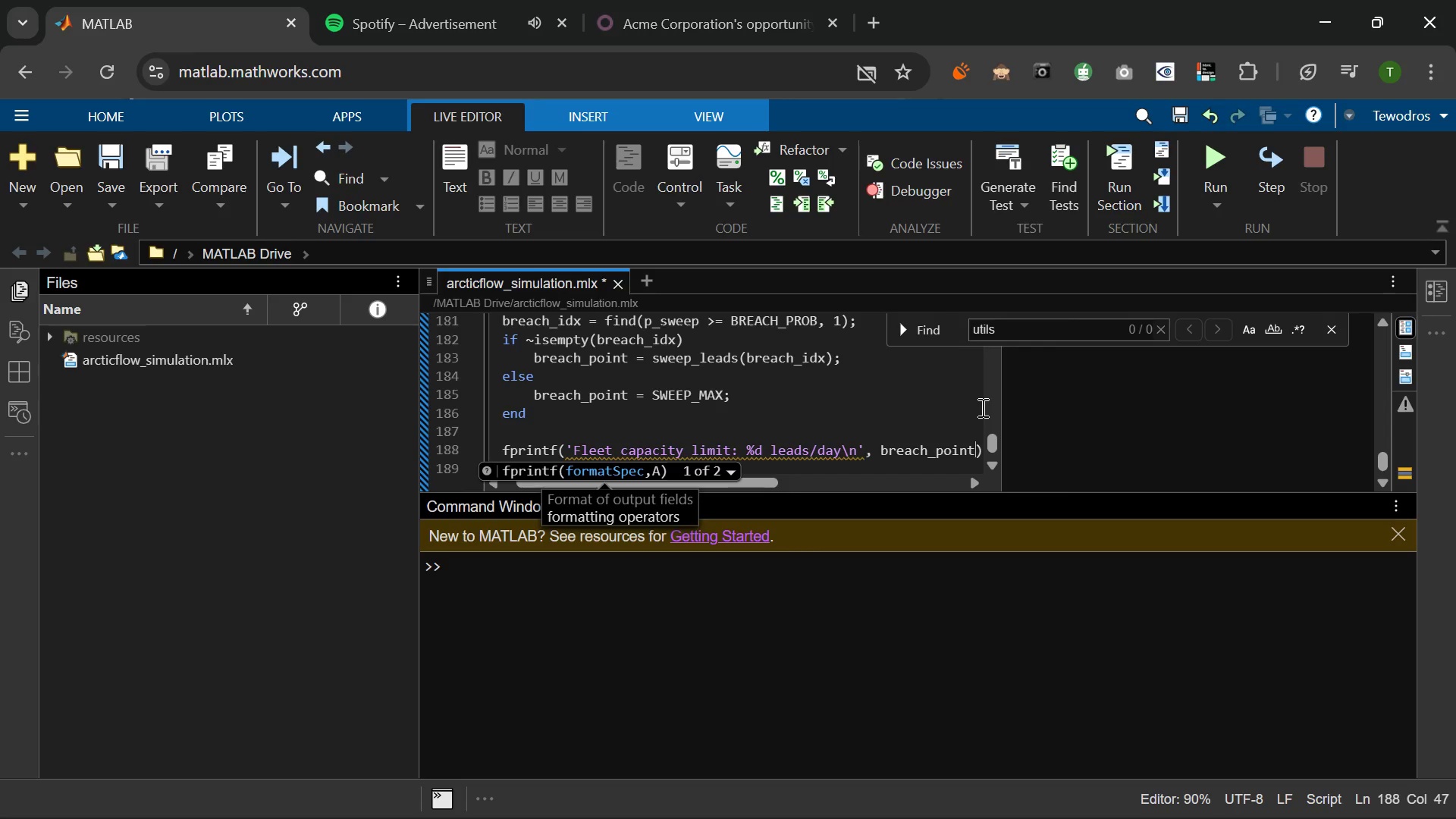 
key(ArrowRight)
 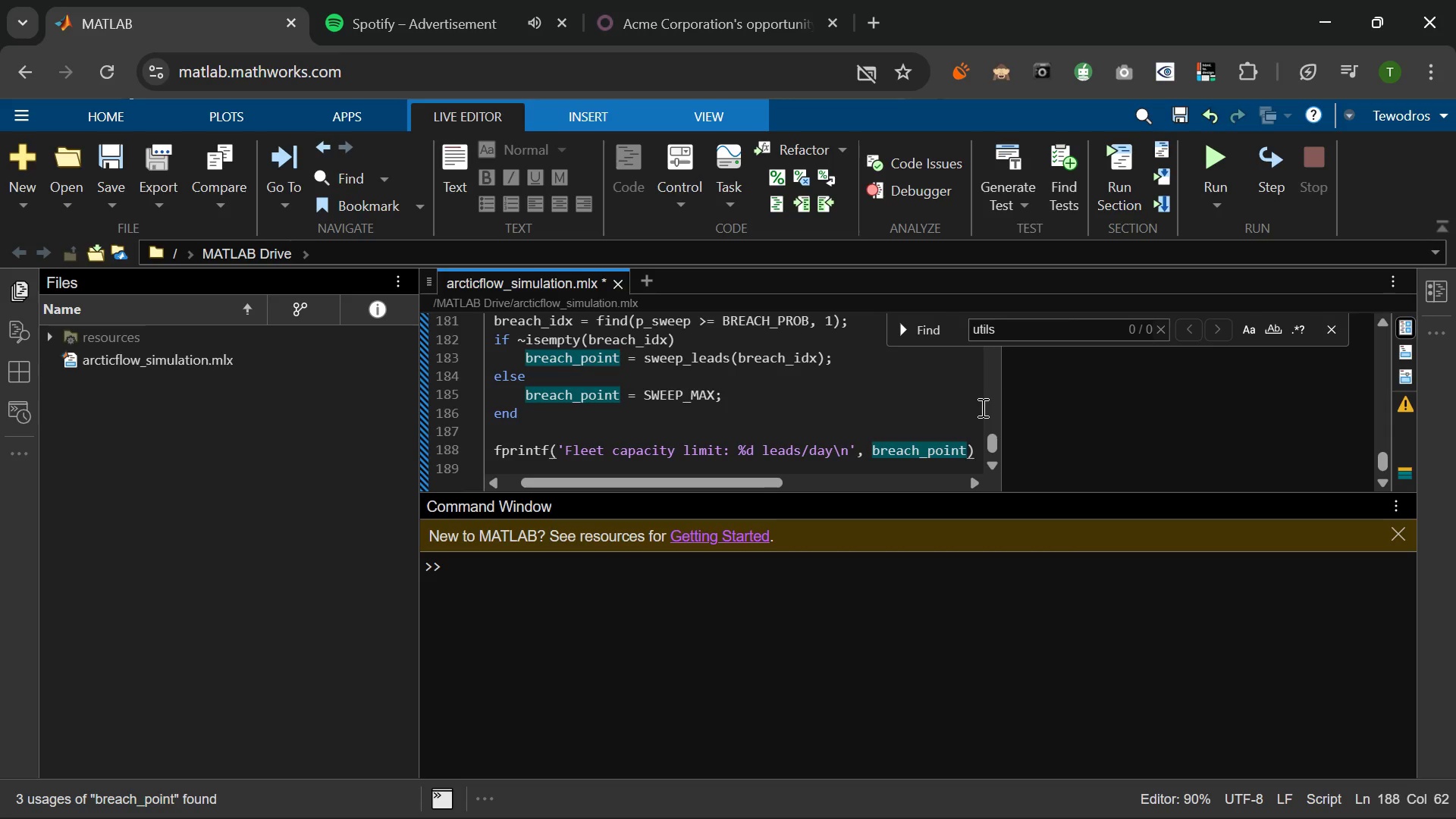 
key(Semicolon)
 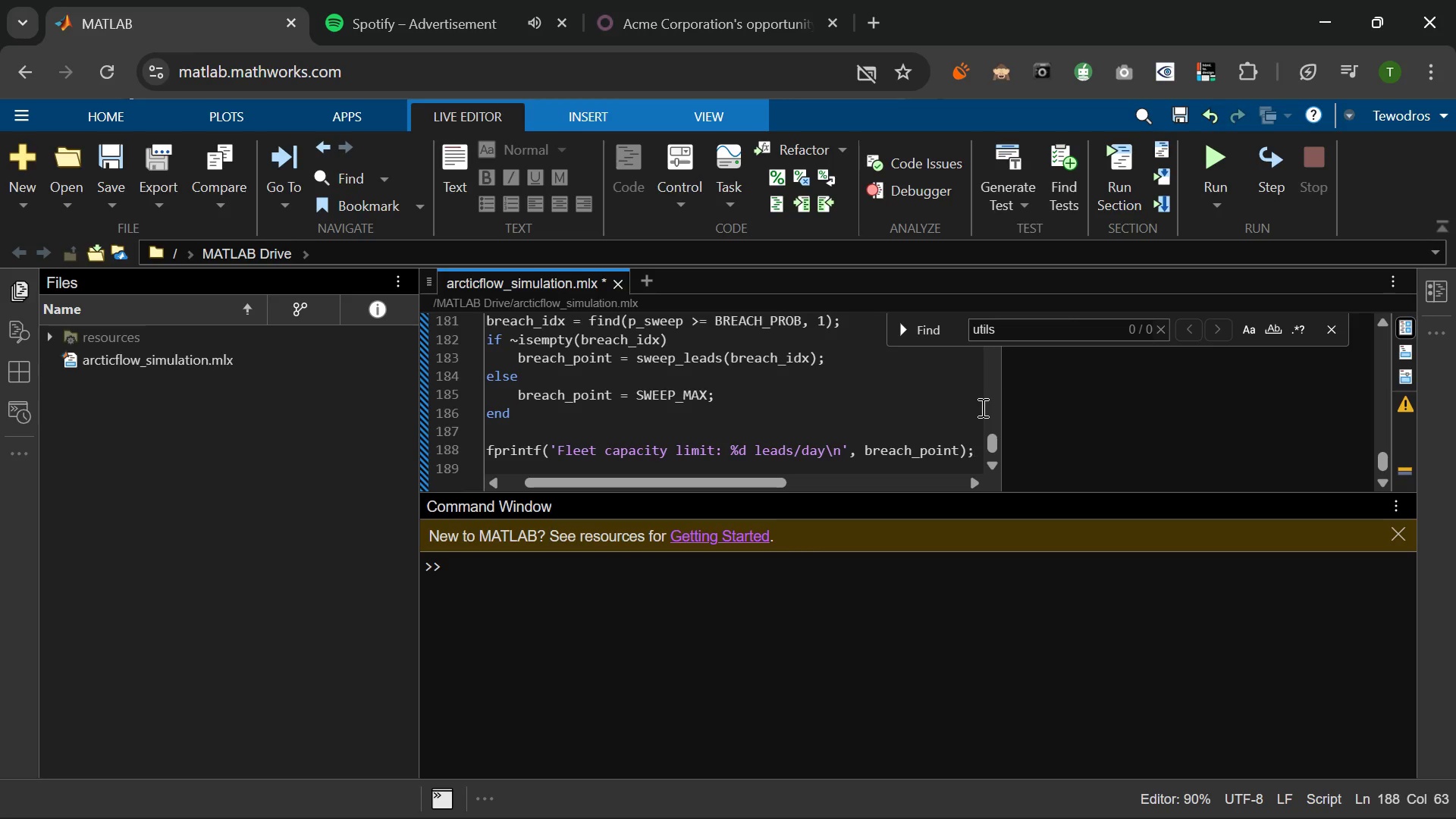 
key(F)
 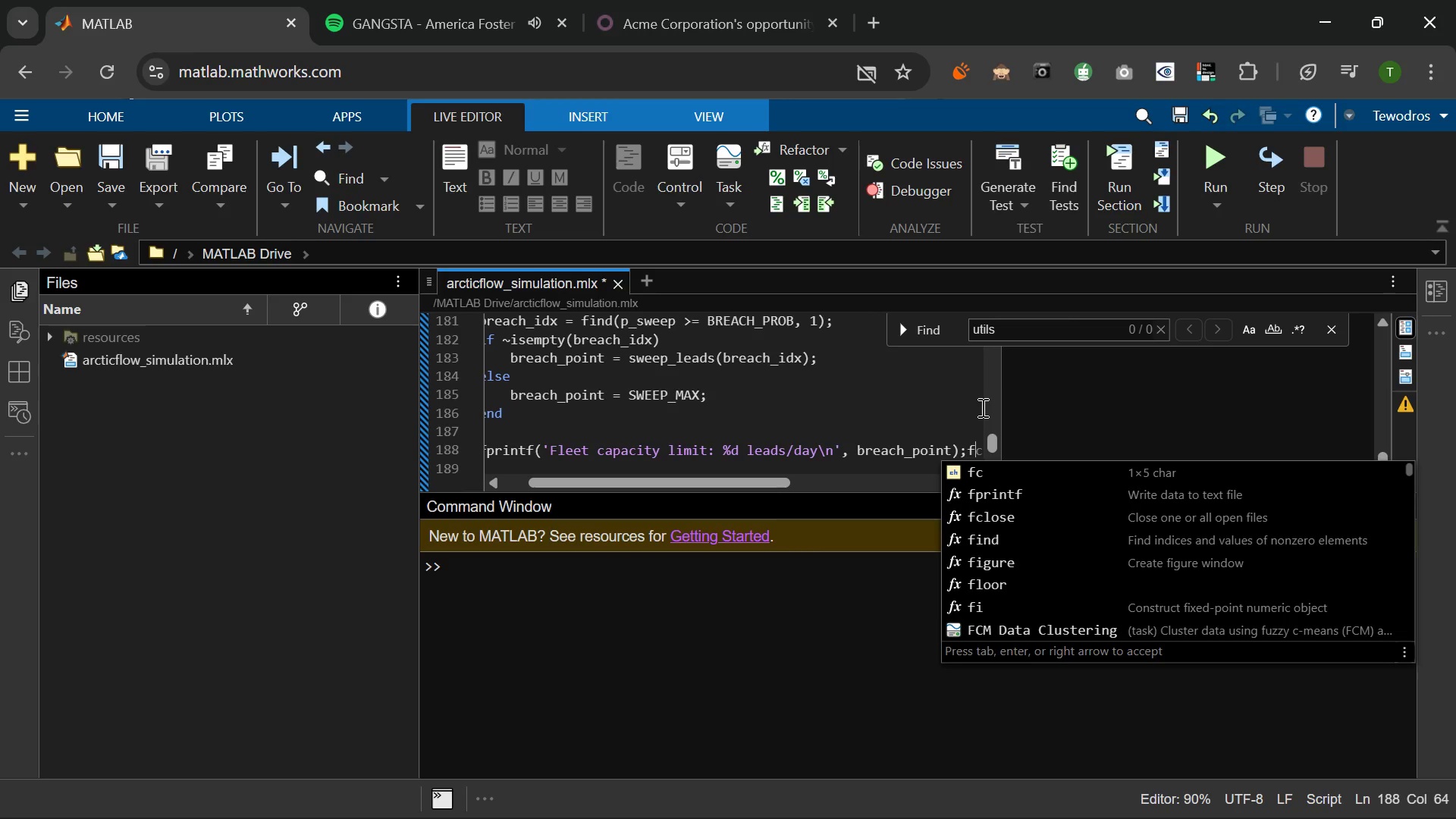 
key(Backspace)
 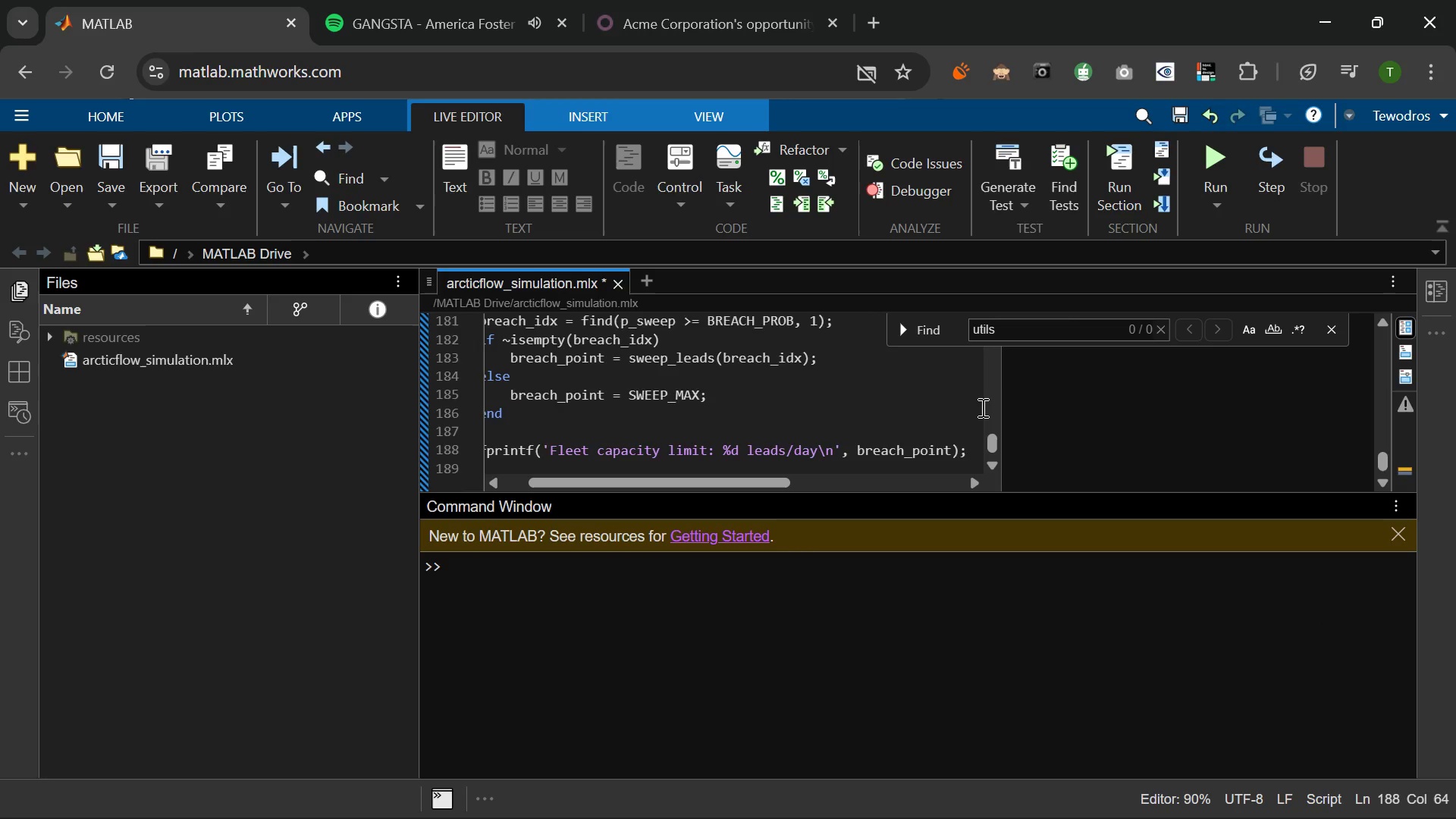 
key(Enter)
 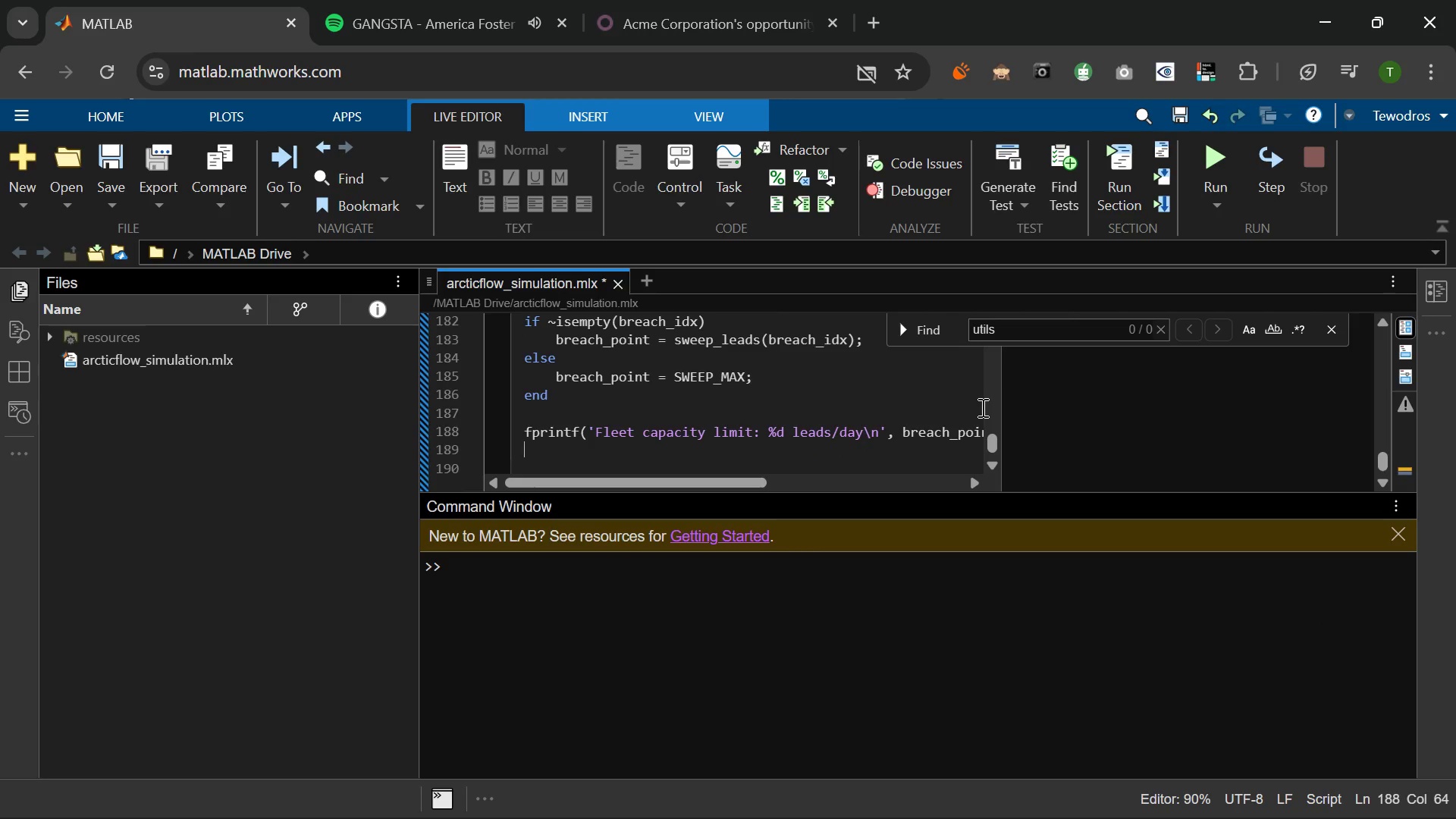 
type(fprintf('())
 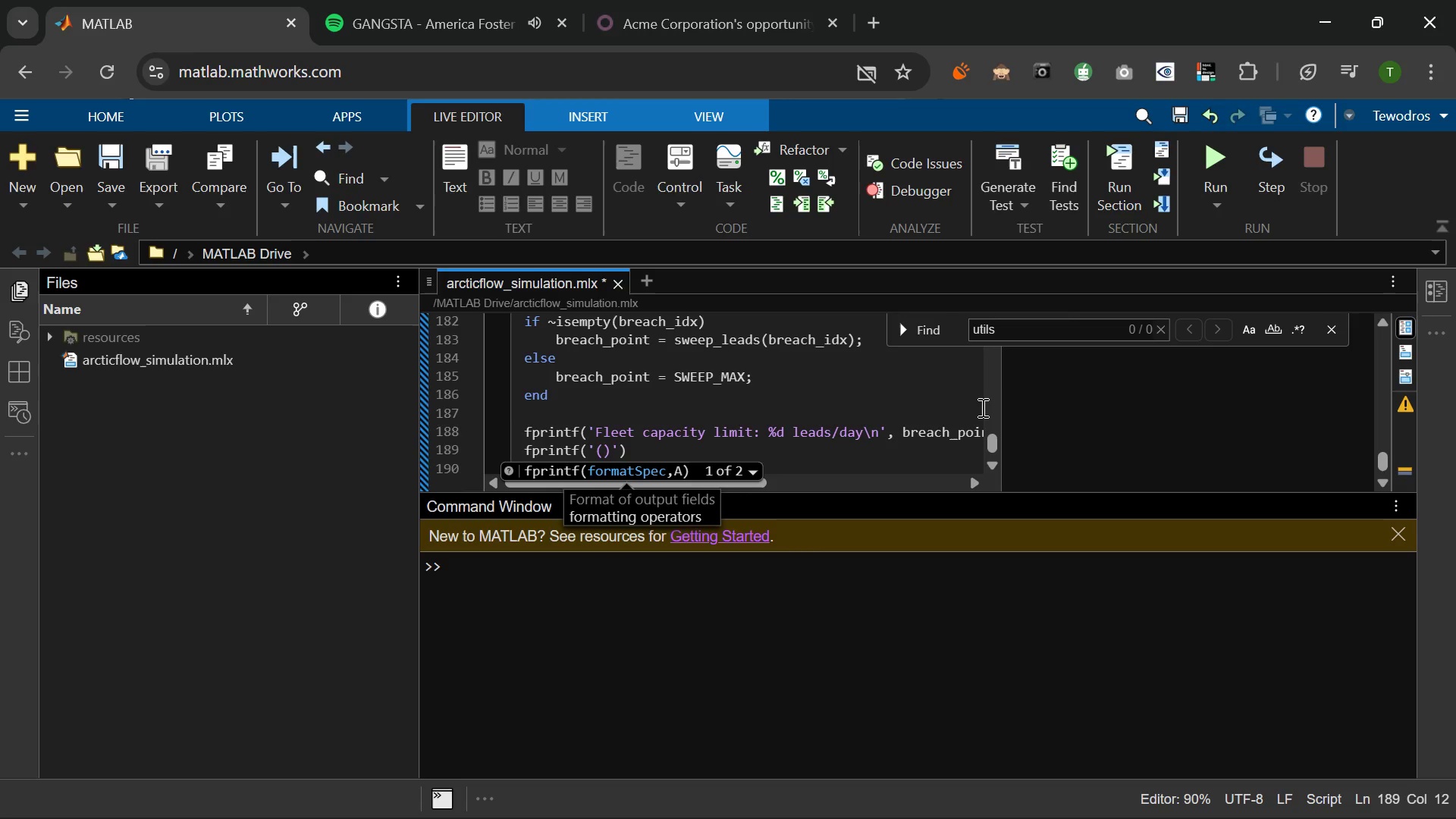 
key(ArrowLeft)
 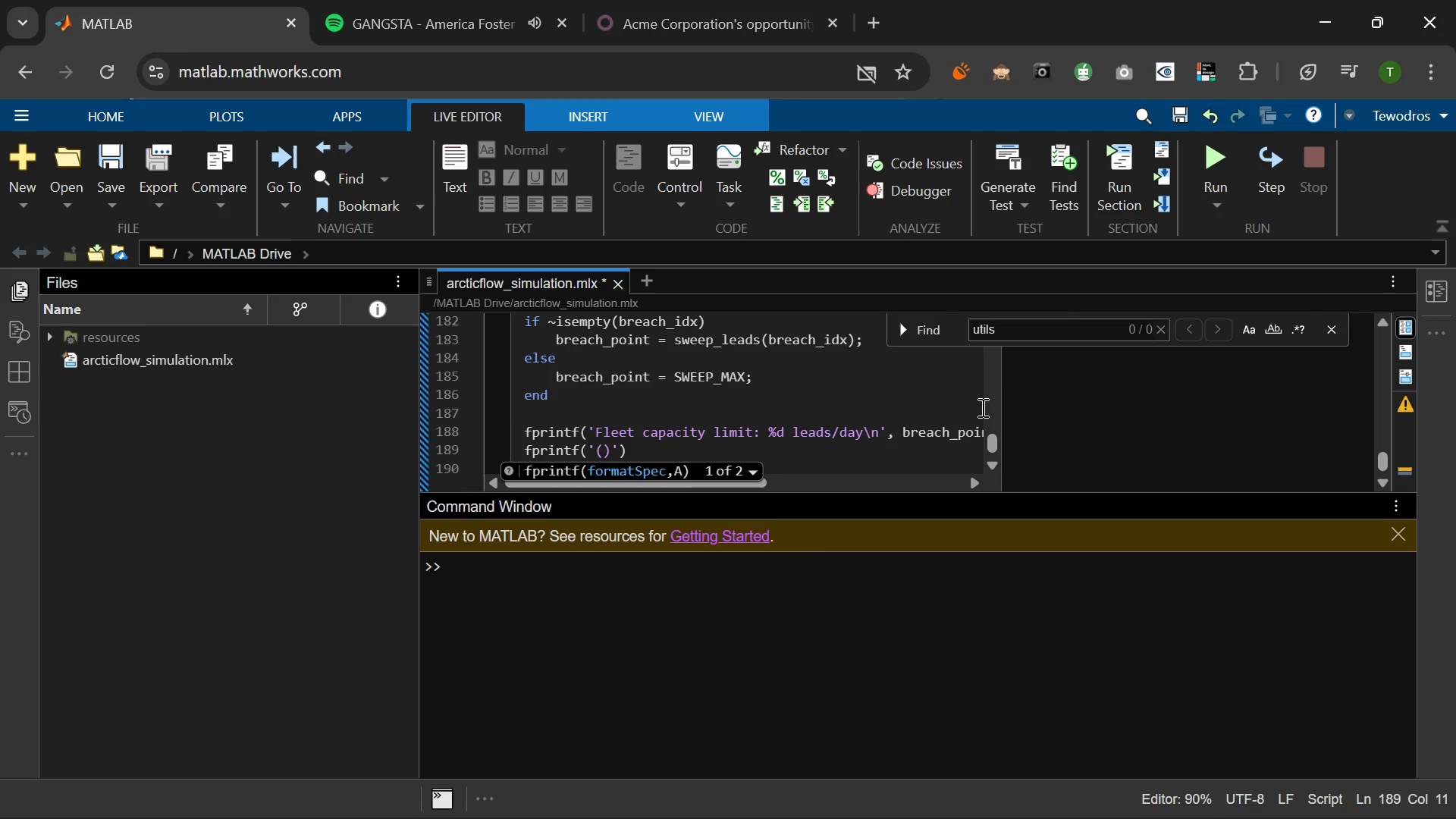 
key(Shift+Minus)
 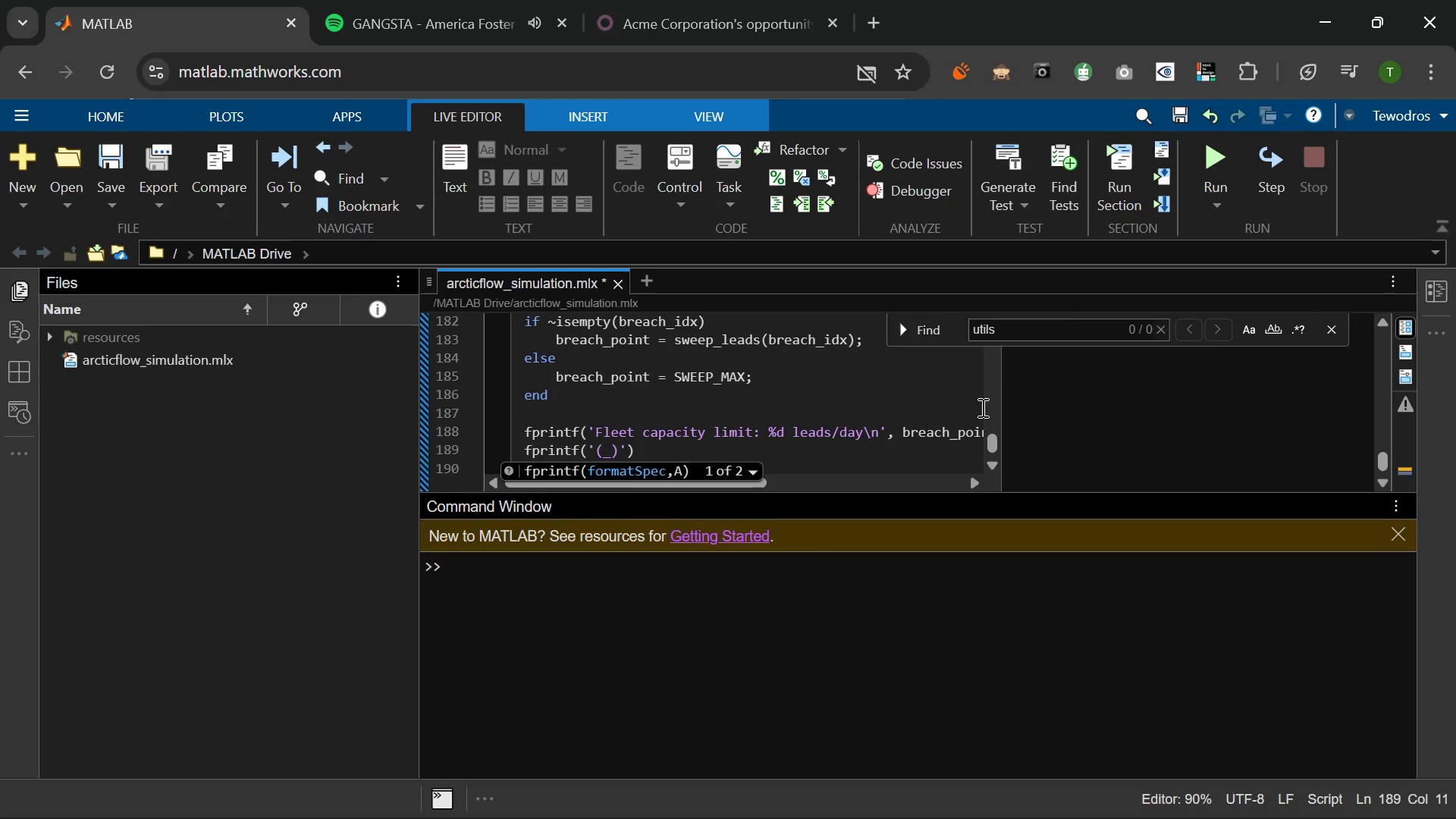 
key(Backspace)
 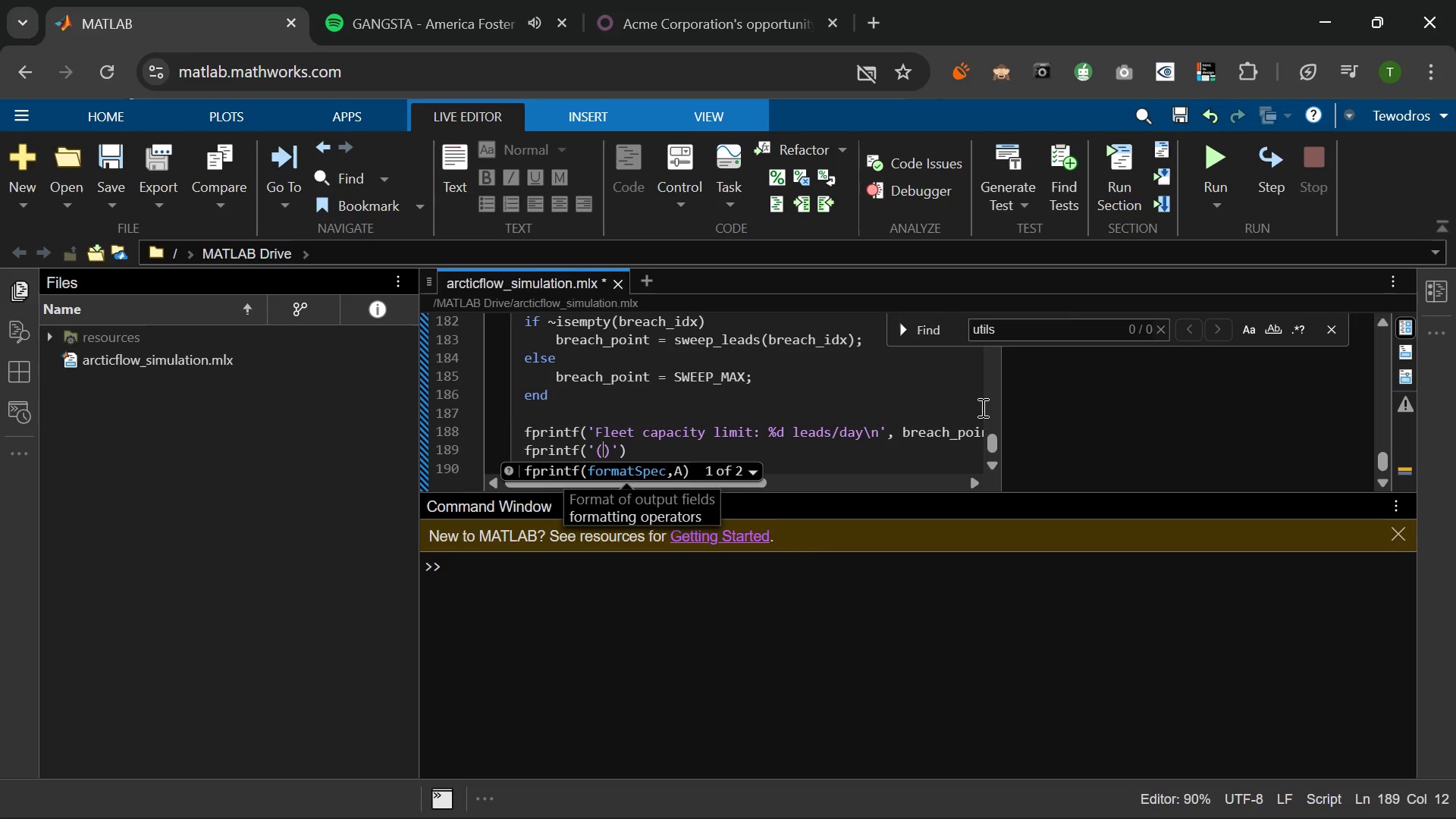 
key(Shift+P)
 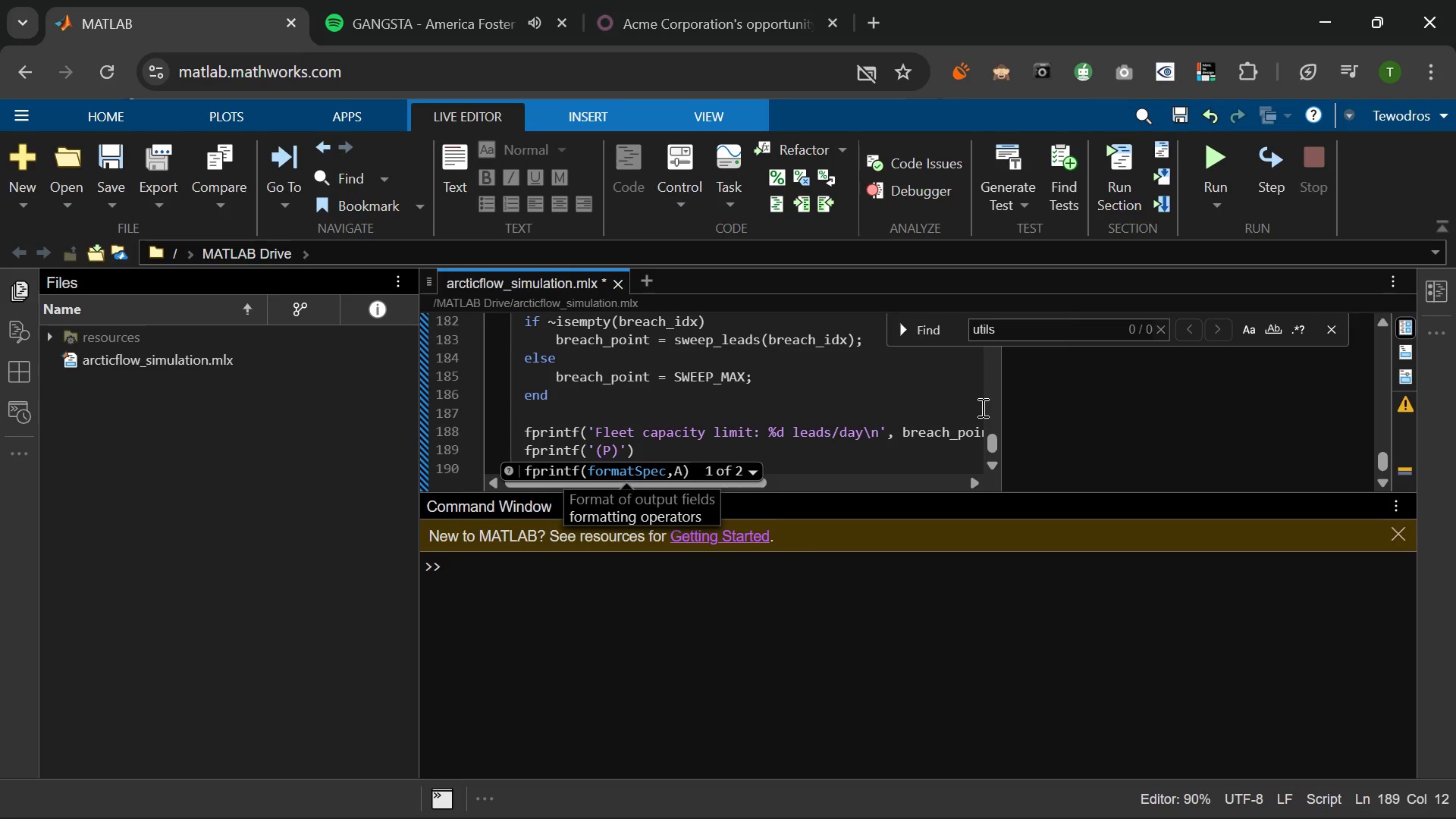 
wait(6.2)
 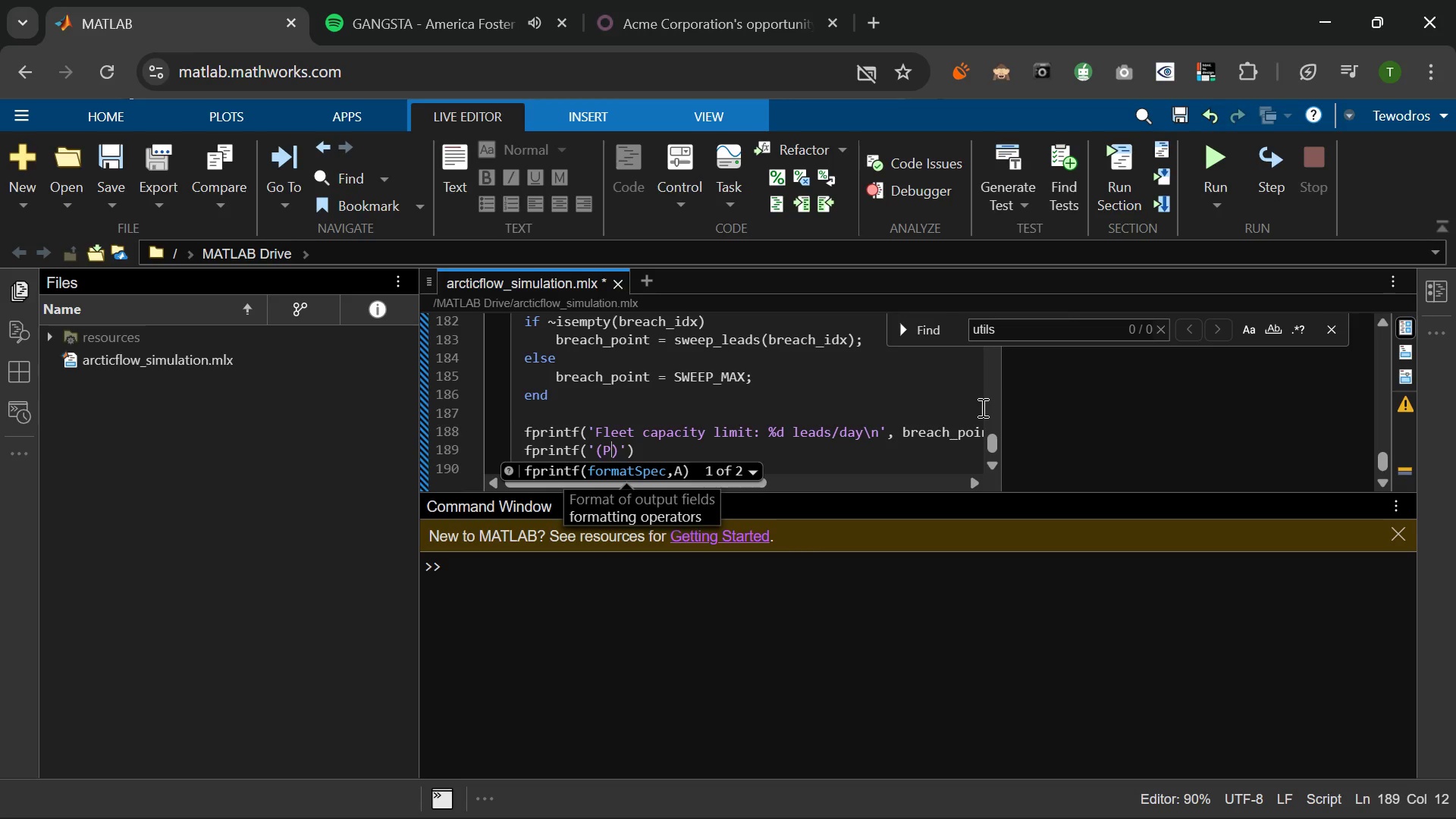 
type(9wait > %.0fh)
 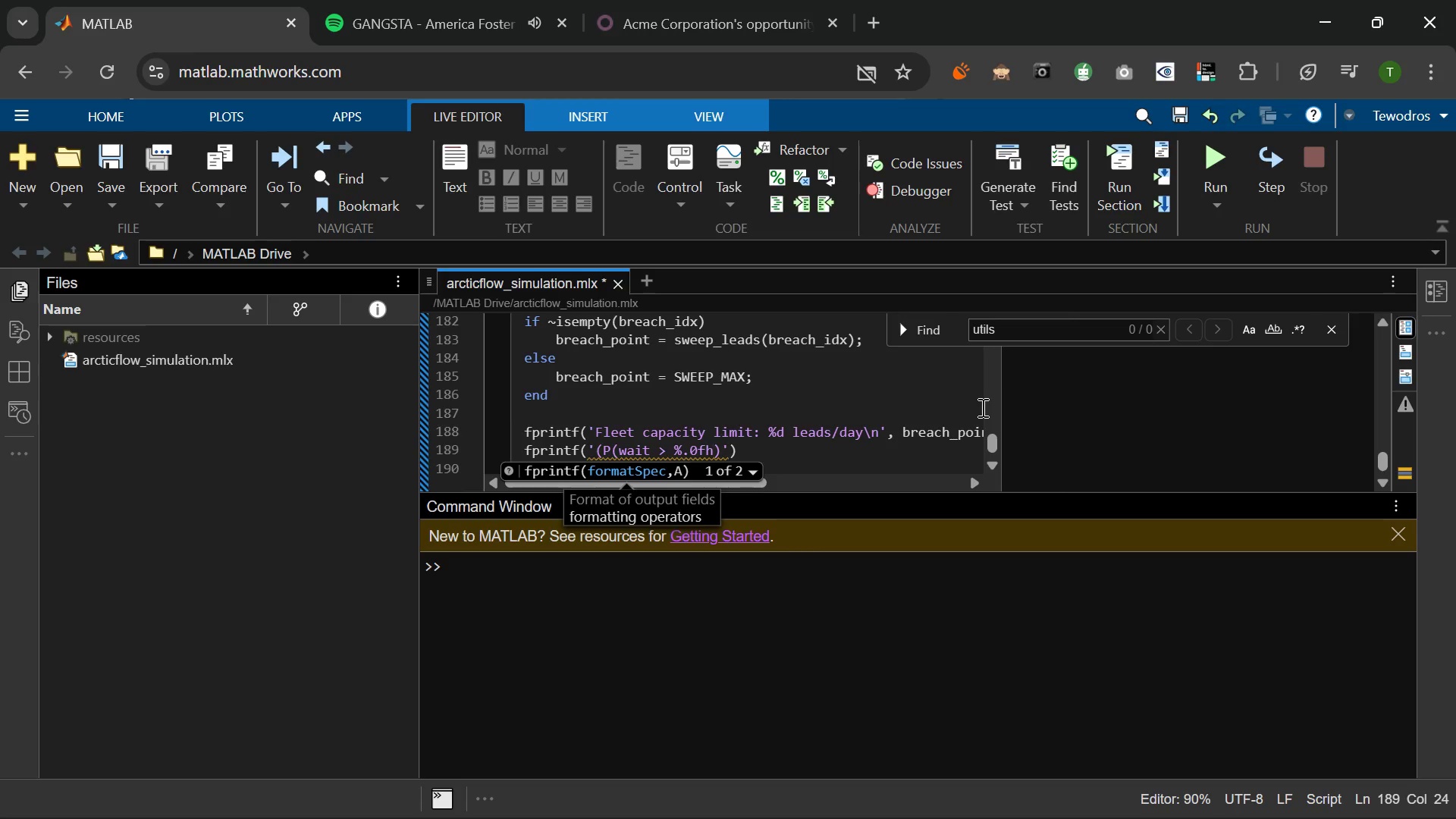 
key(ArrowRight)
 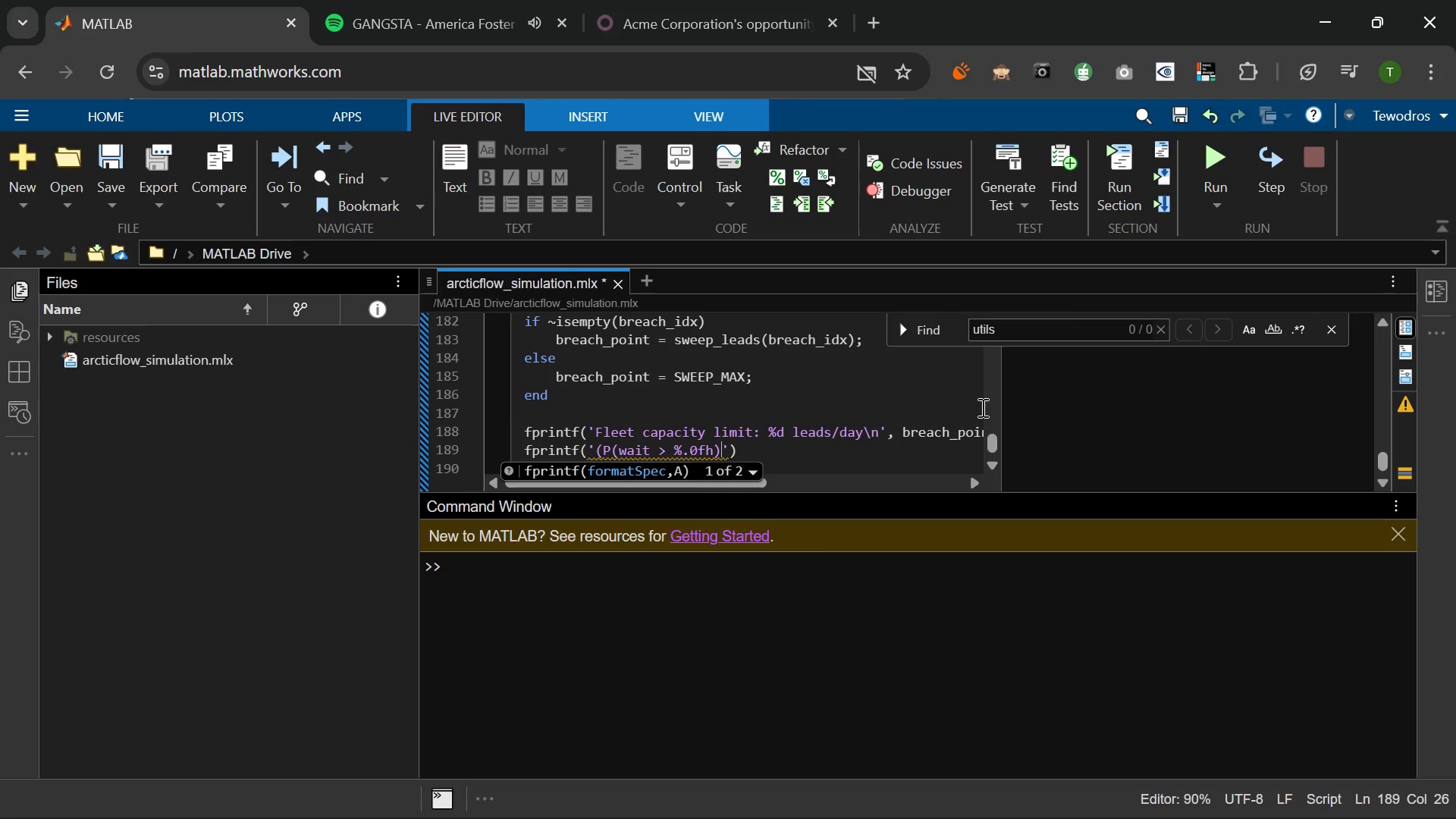 
type( crosses %0)
 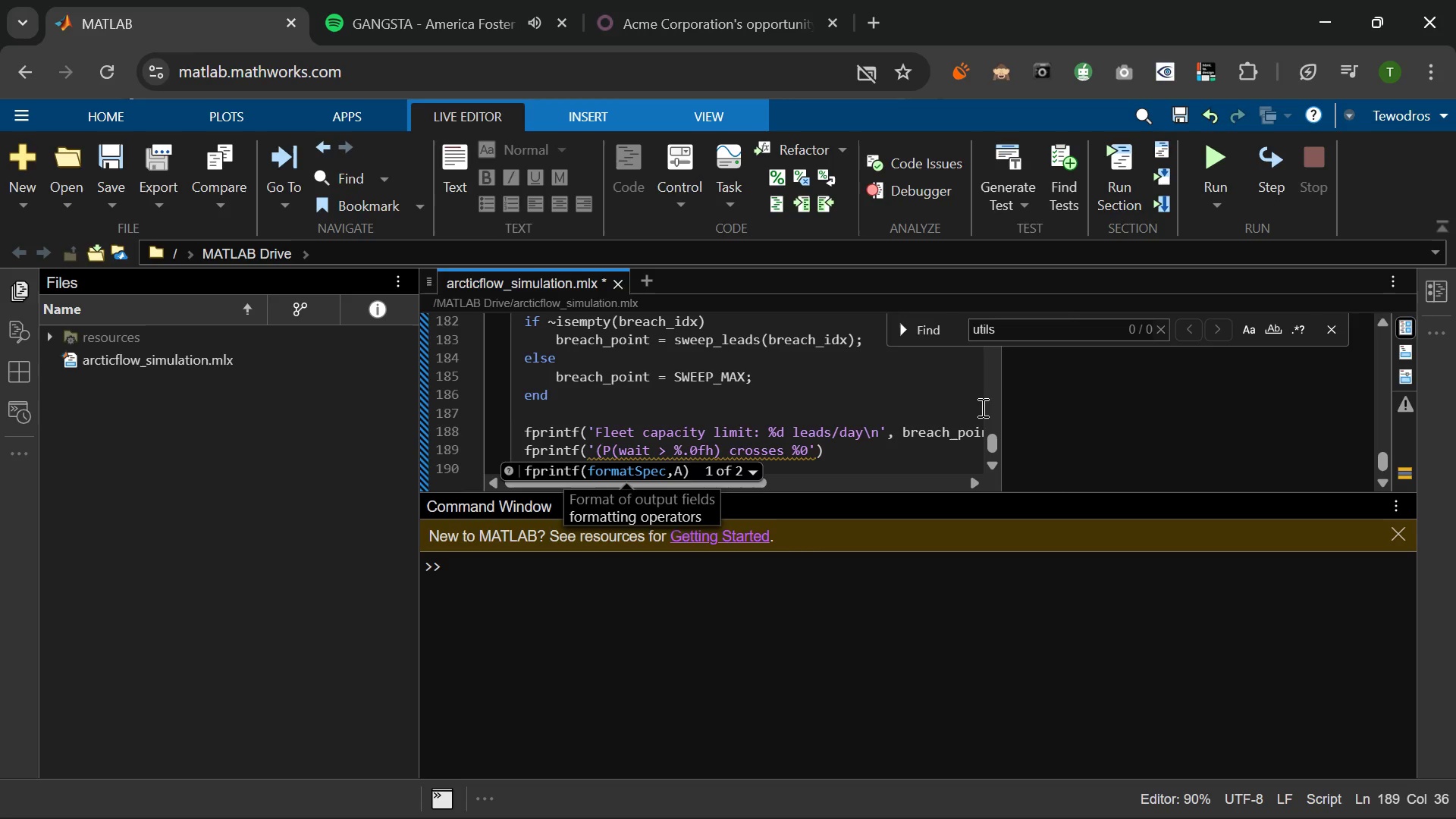 
key(ArrowLeft)
 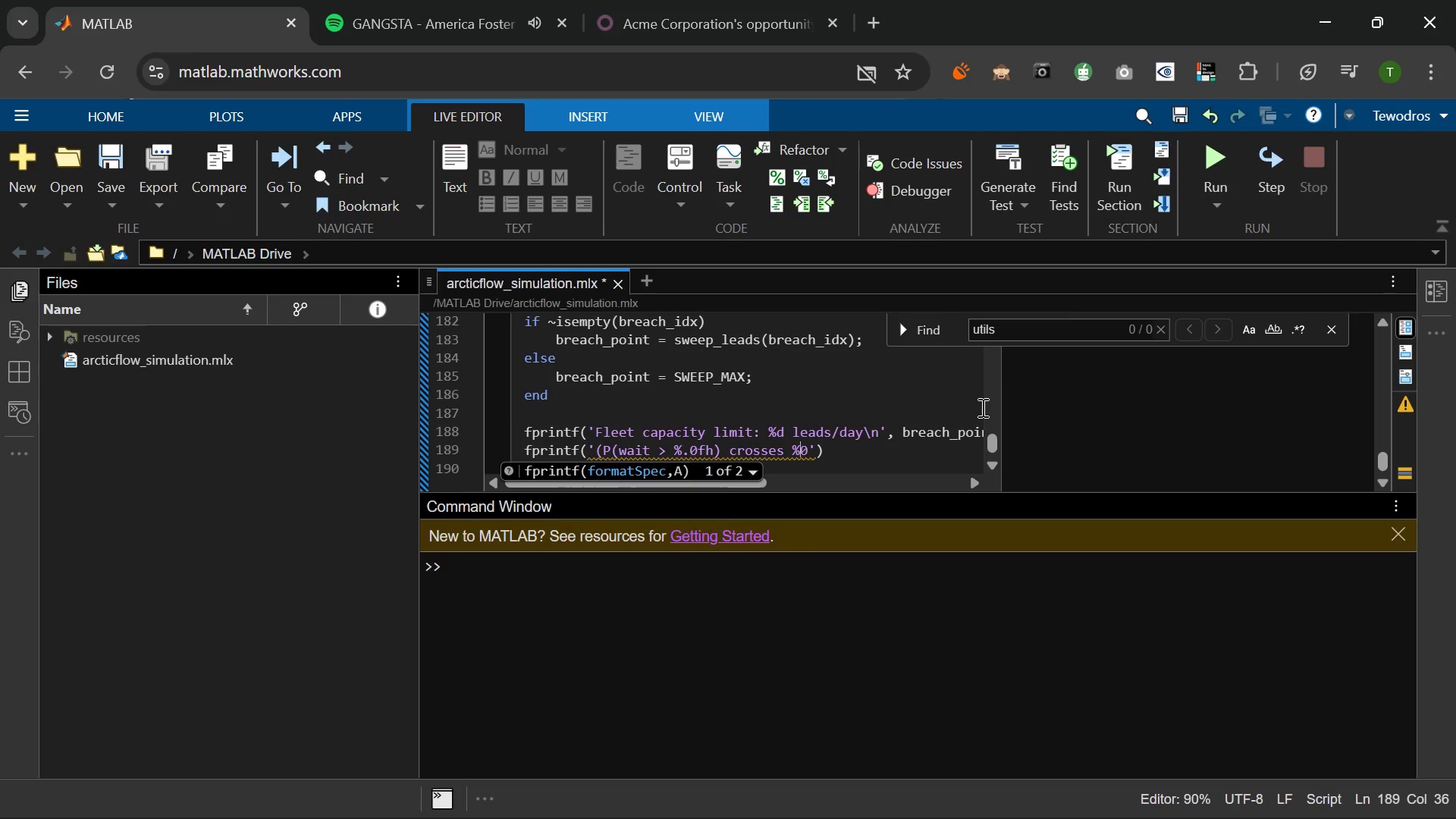 
key(Period)
 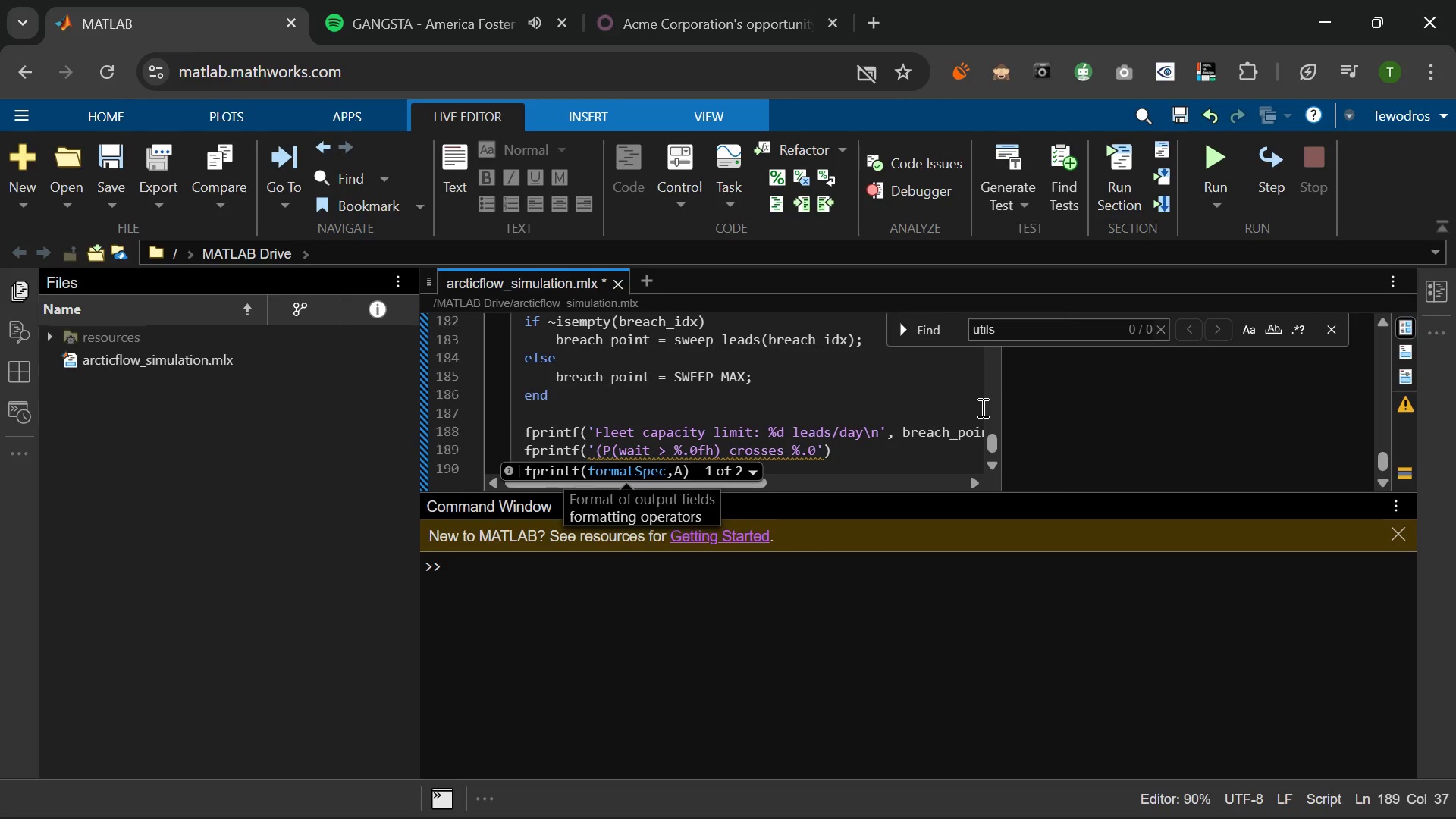 
key(ArrowRight)
 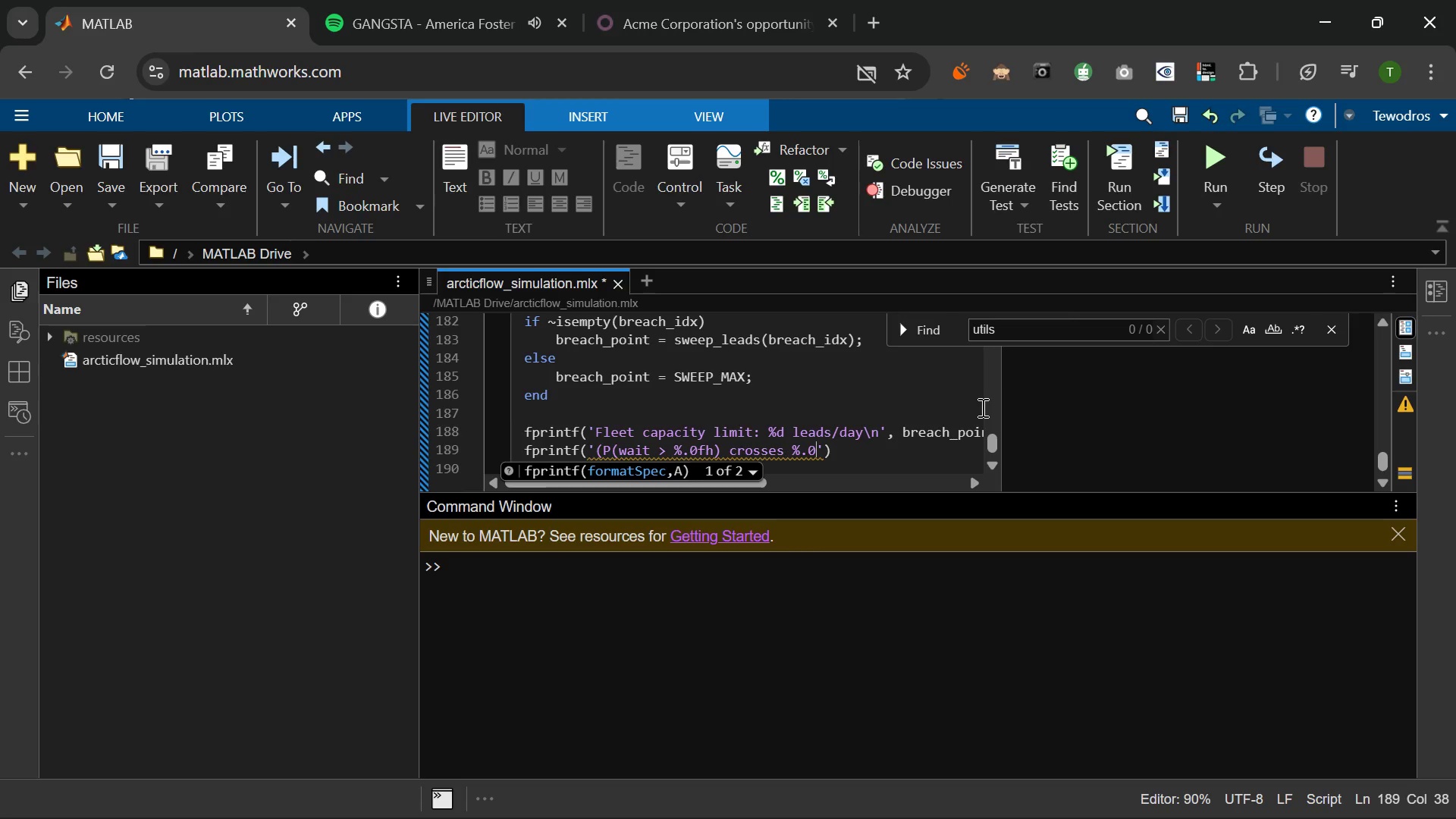 
type(f%% at %d leads/day\n)
 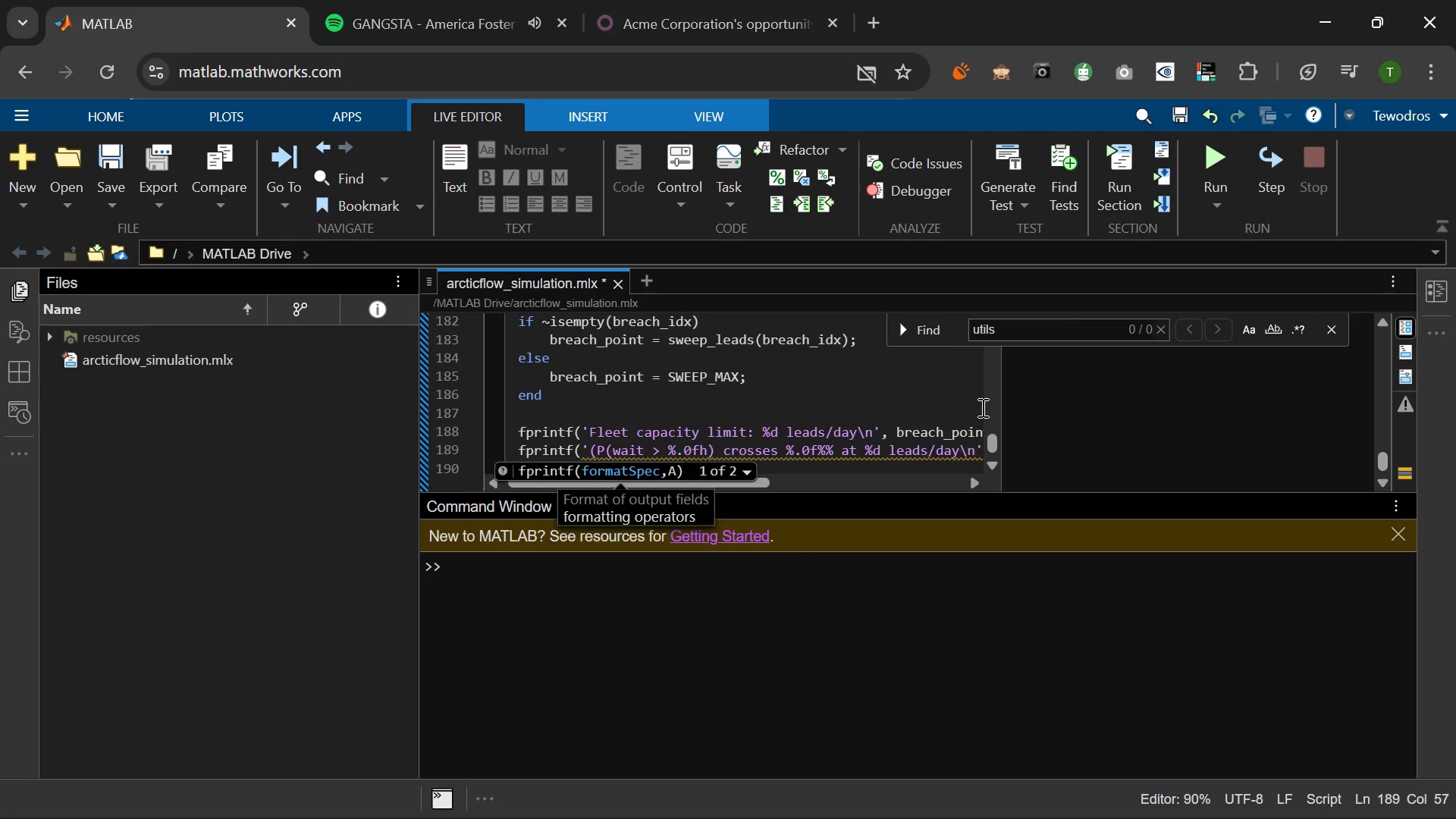 
key(ArrowRight)
 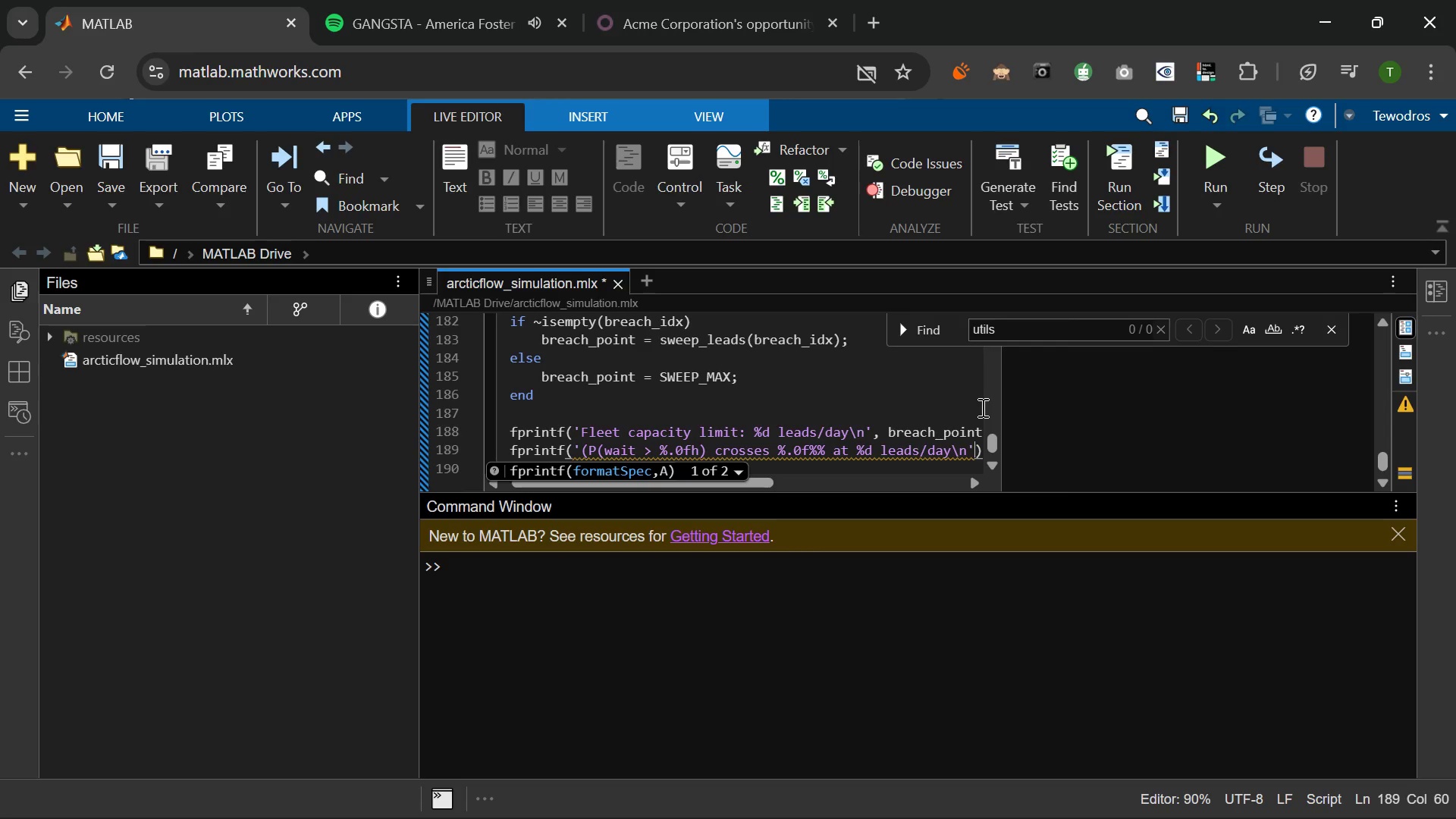 
key(Comma)
 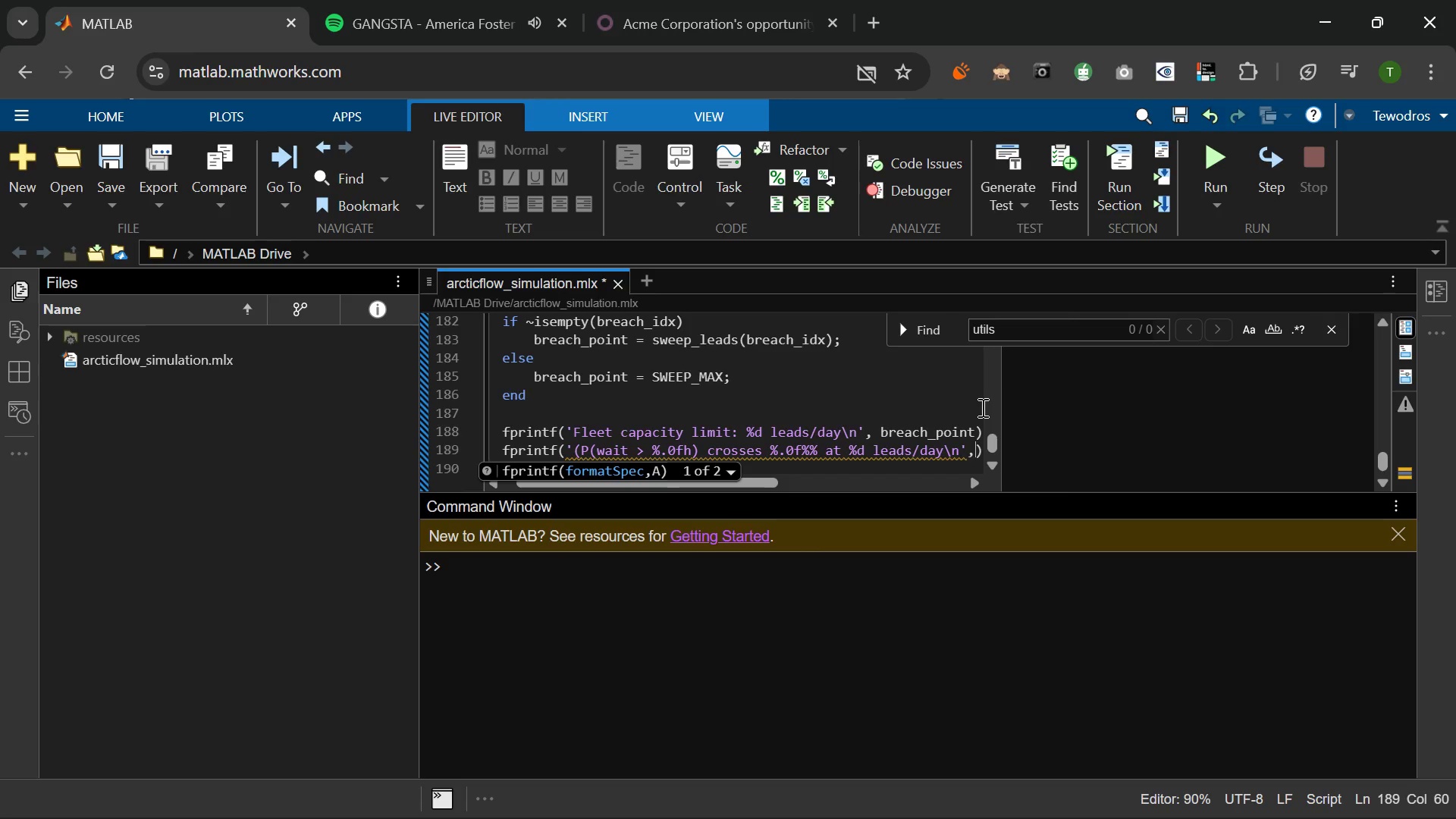 
key(Space)
 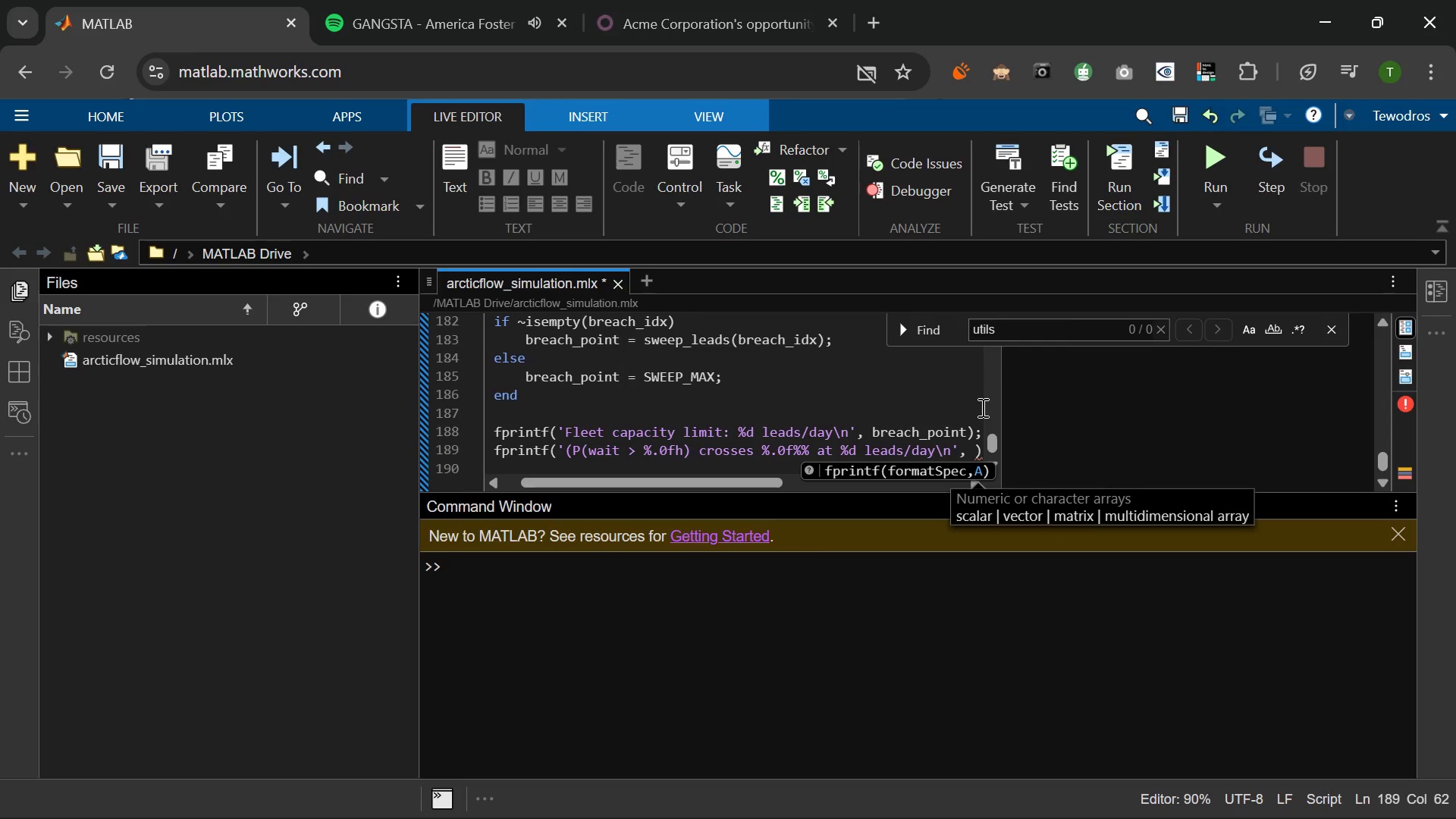 
key(Period)
 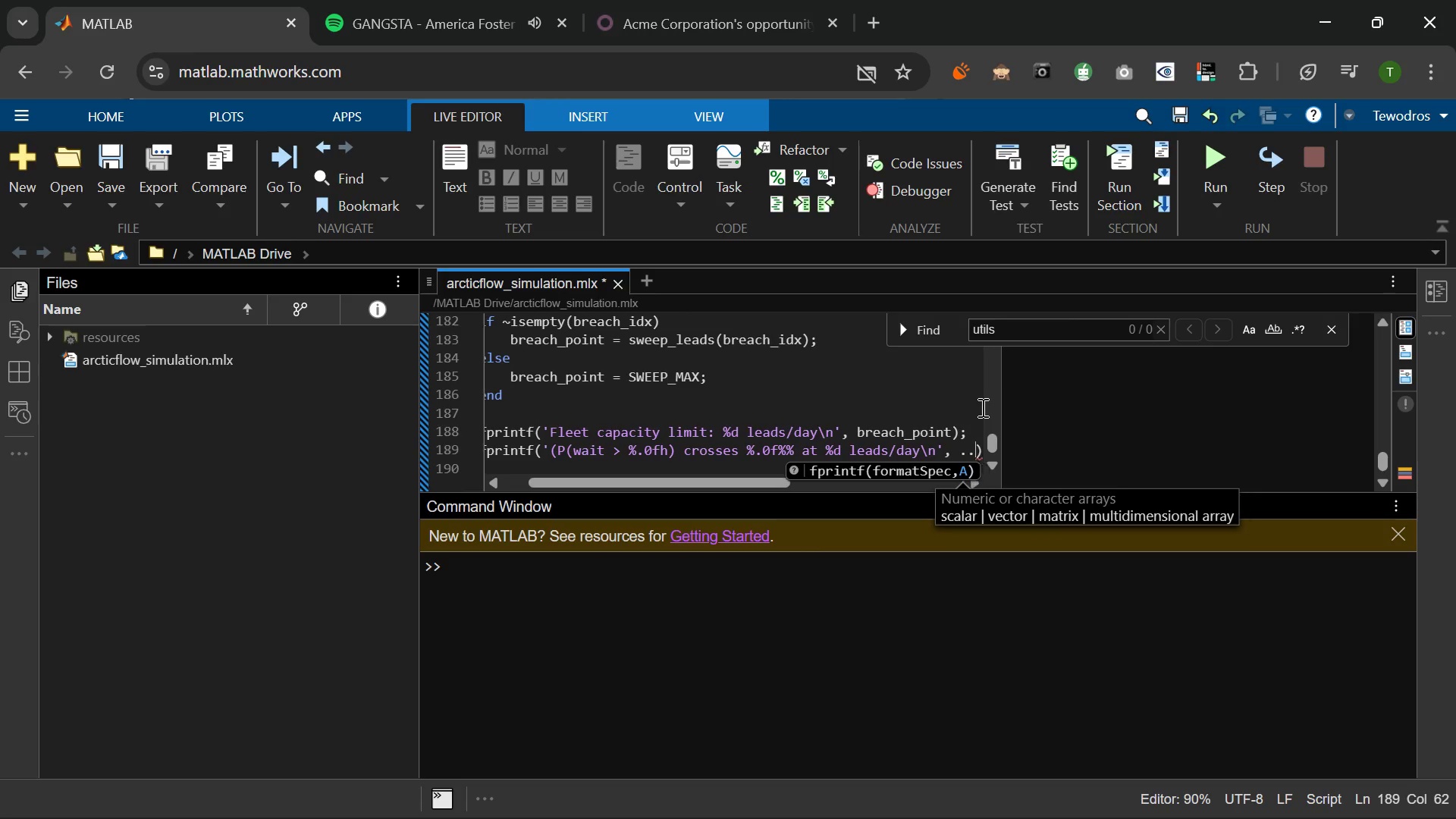 
key(Period)
 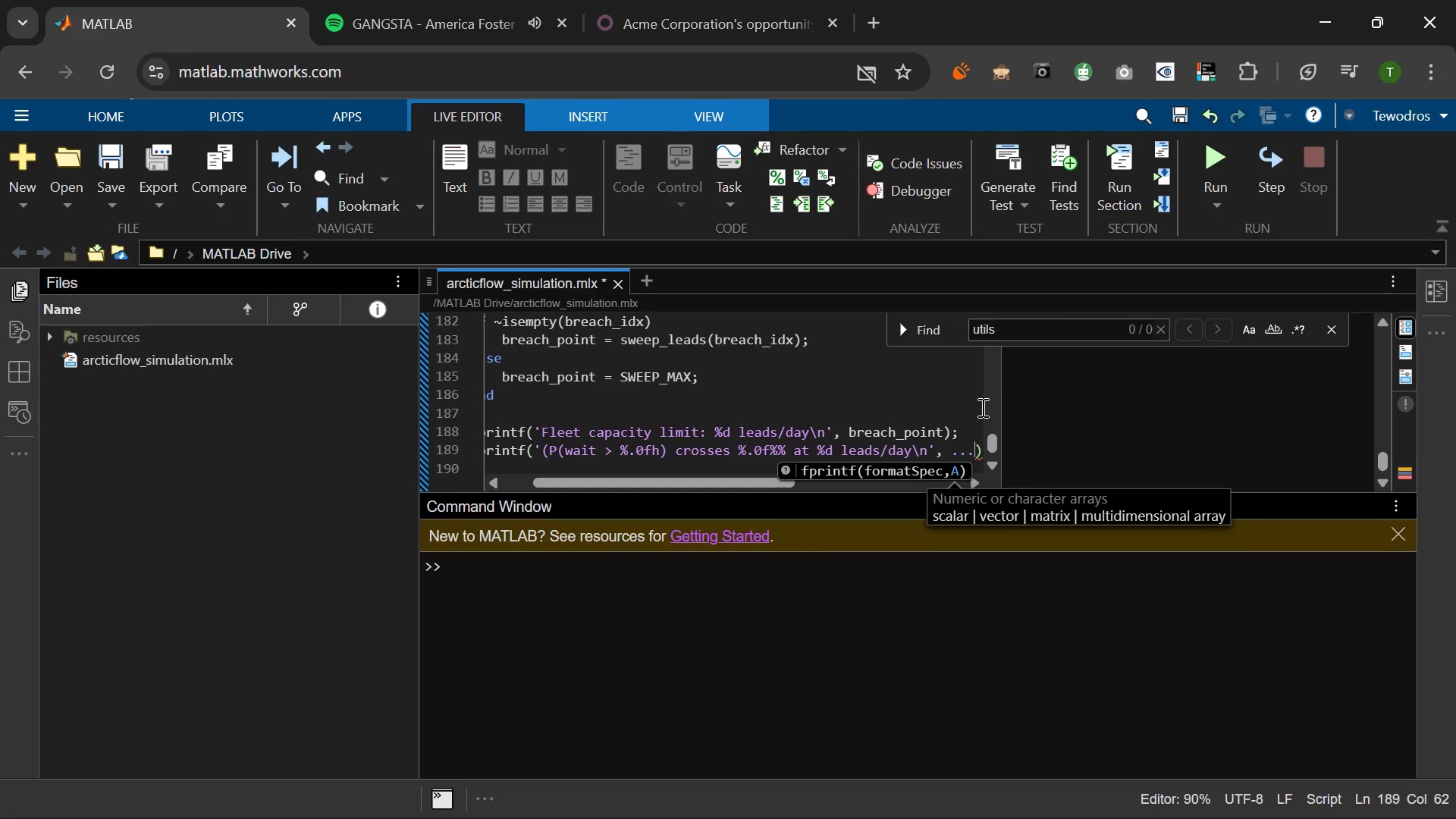 
key(Period)
 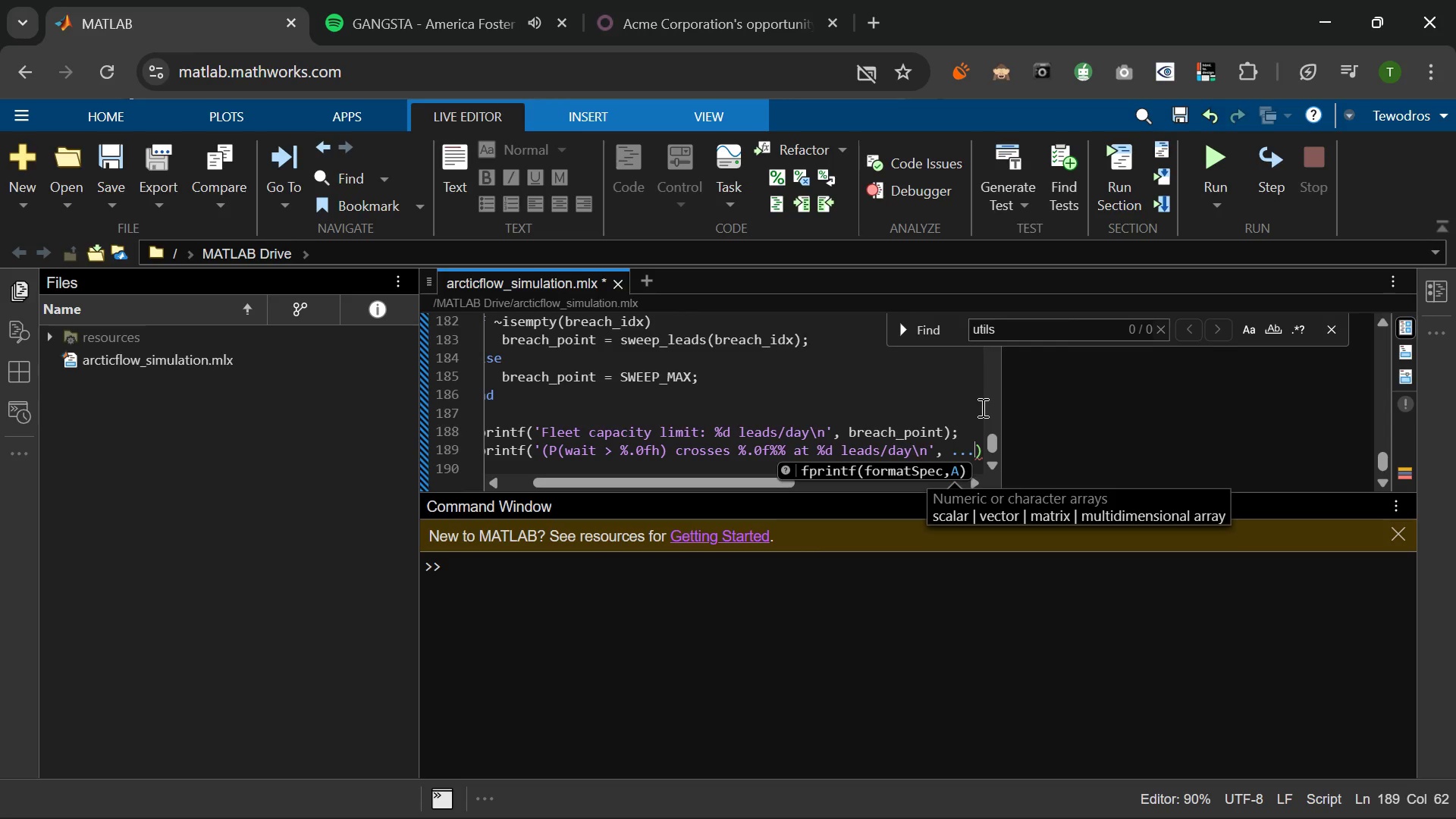 
key(Enter)
 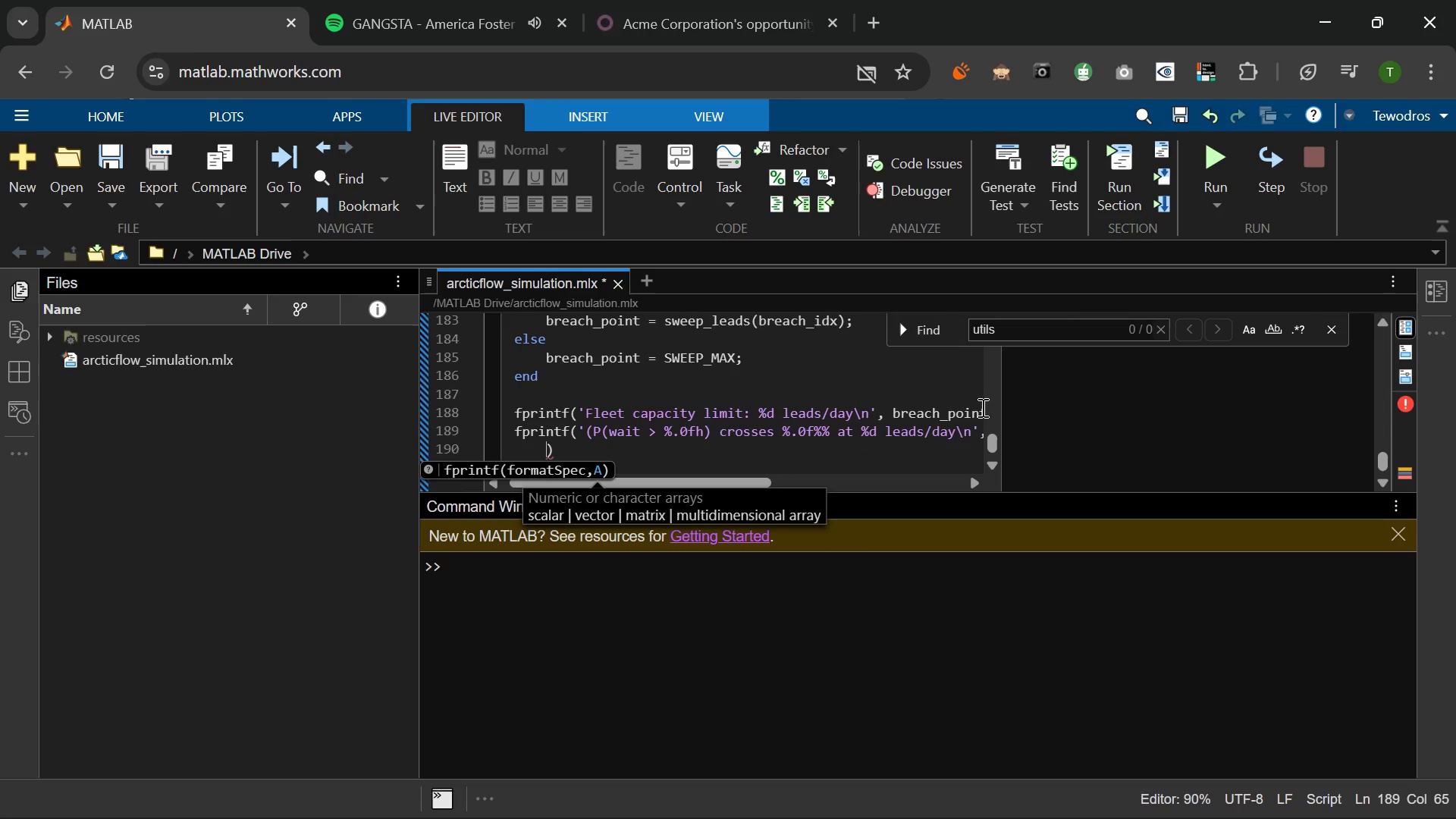 
type(BREACH_THRESH, G)
key(Backspace)
type(BREACH_PROB*100, ber)
key(Backspace)
key(Backspace)
type(reach_point)
 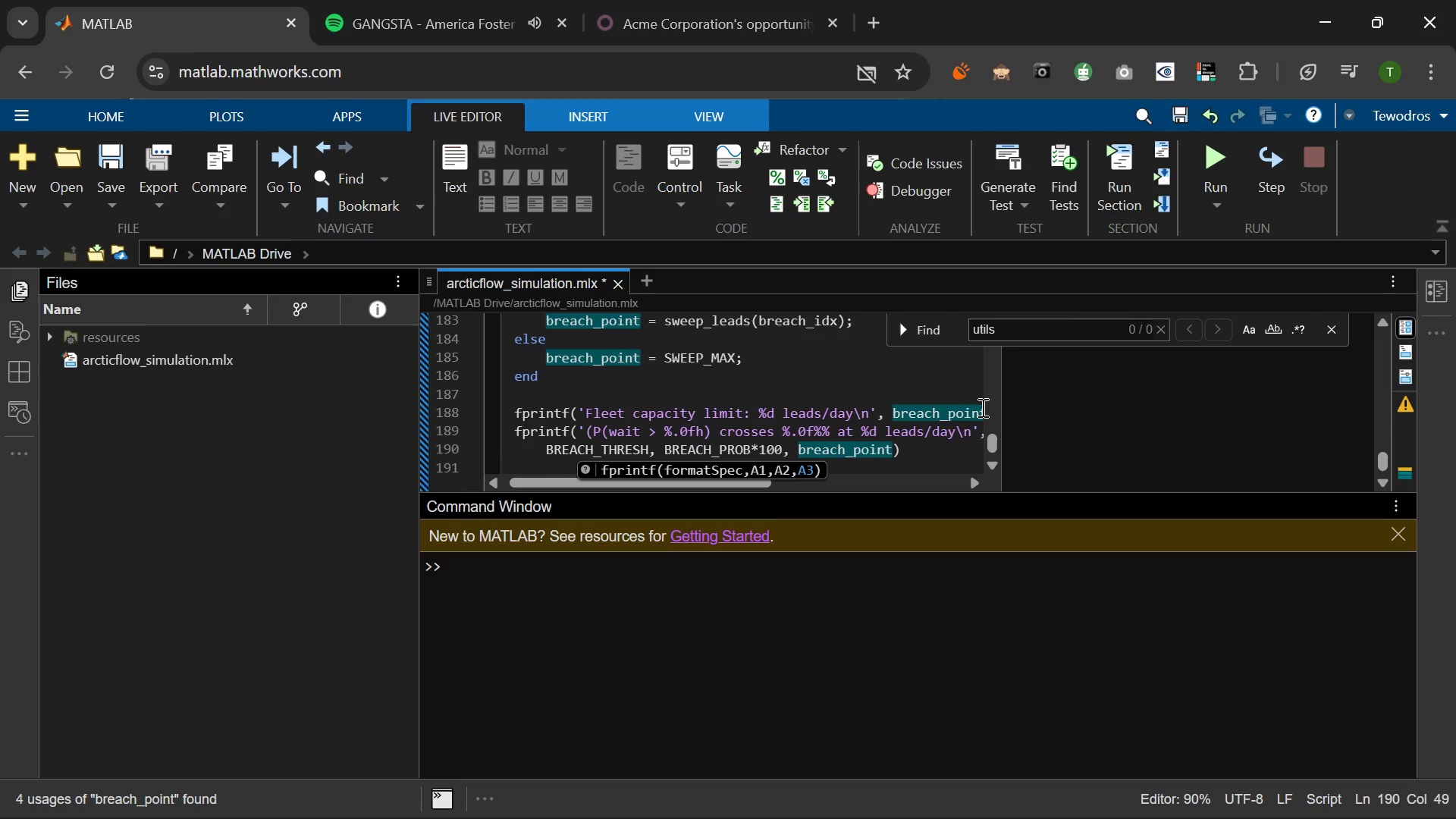 
key(ArrowRight)
 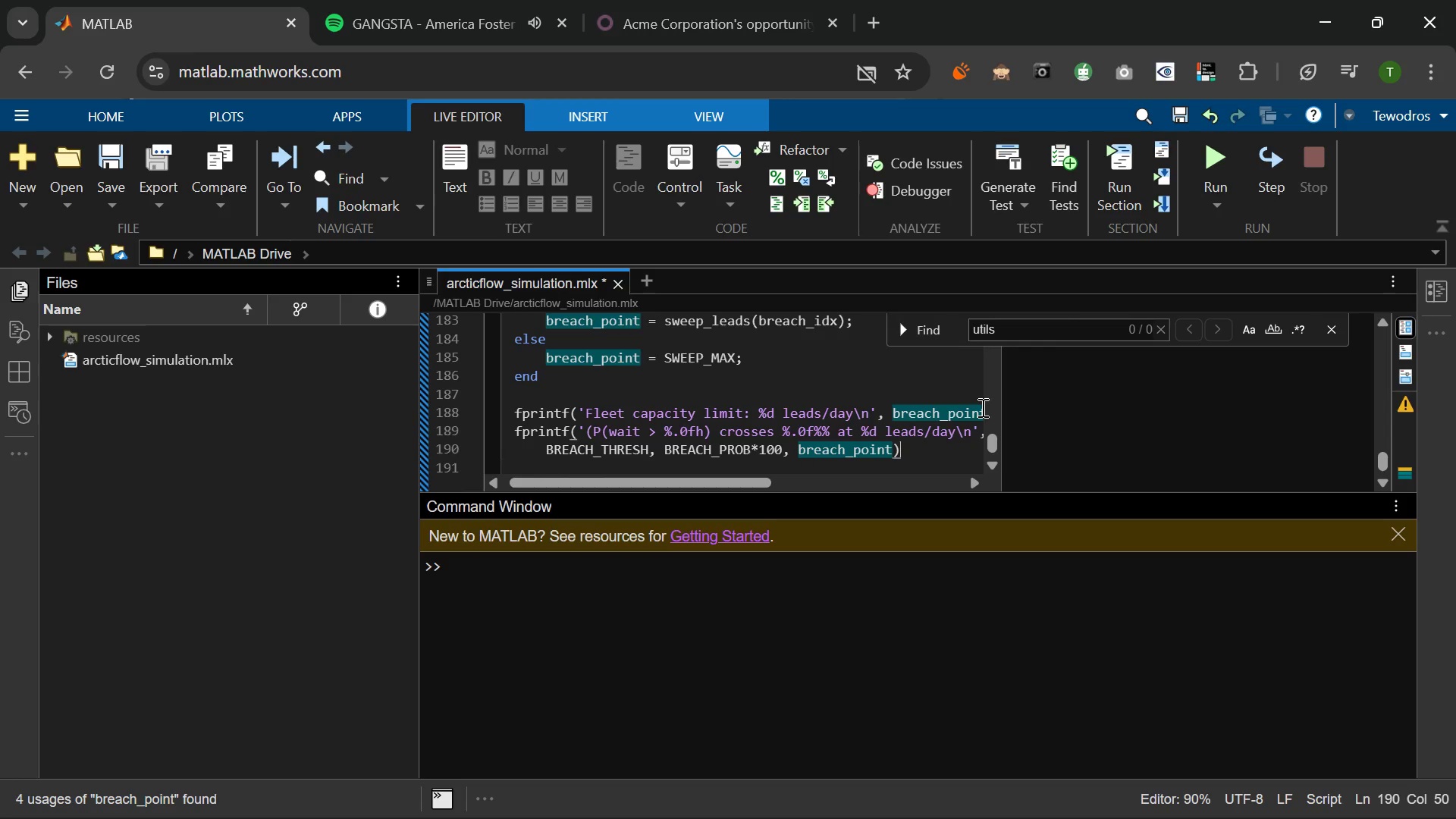 
key(Semicolon)
 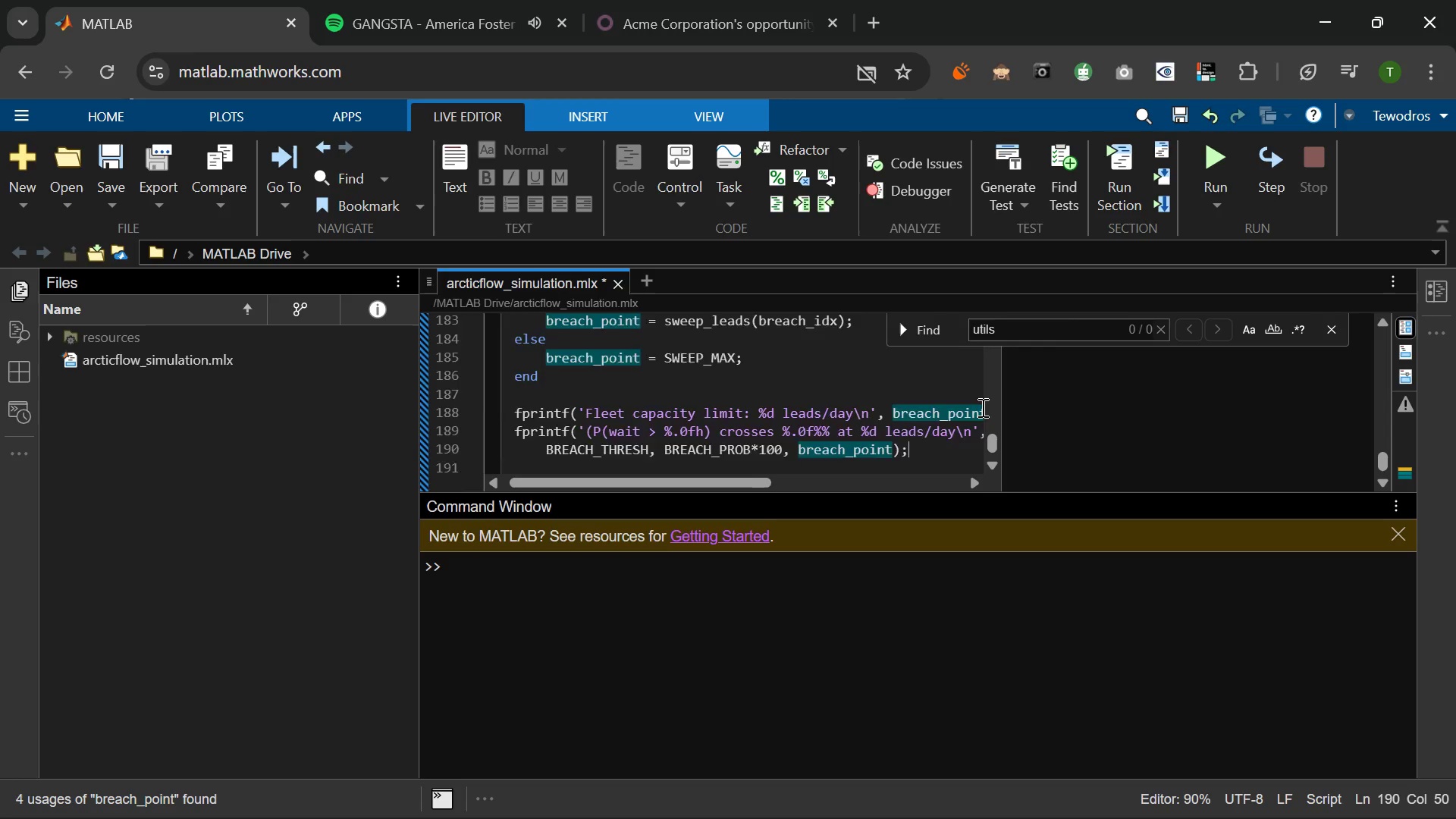 
key(Enter)
 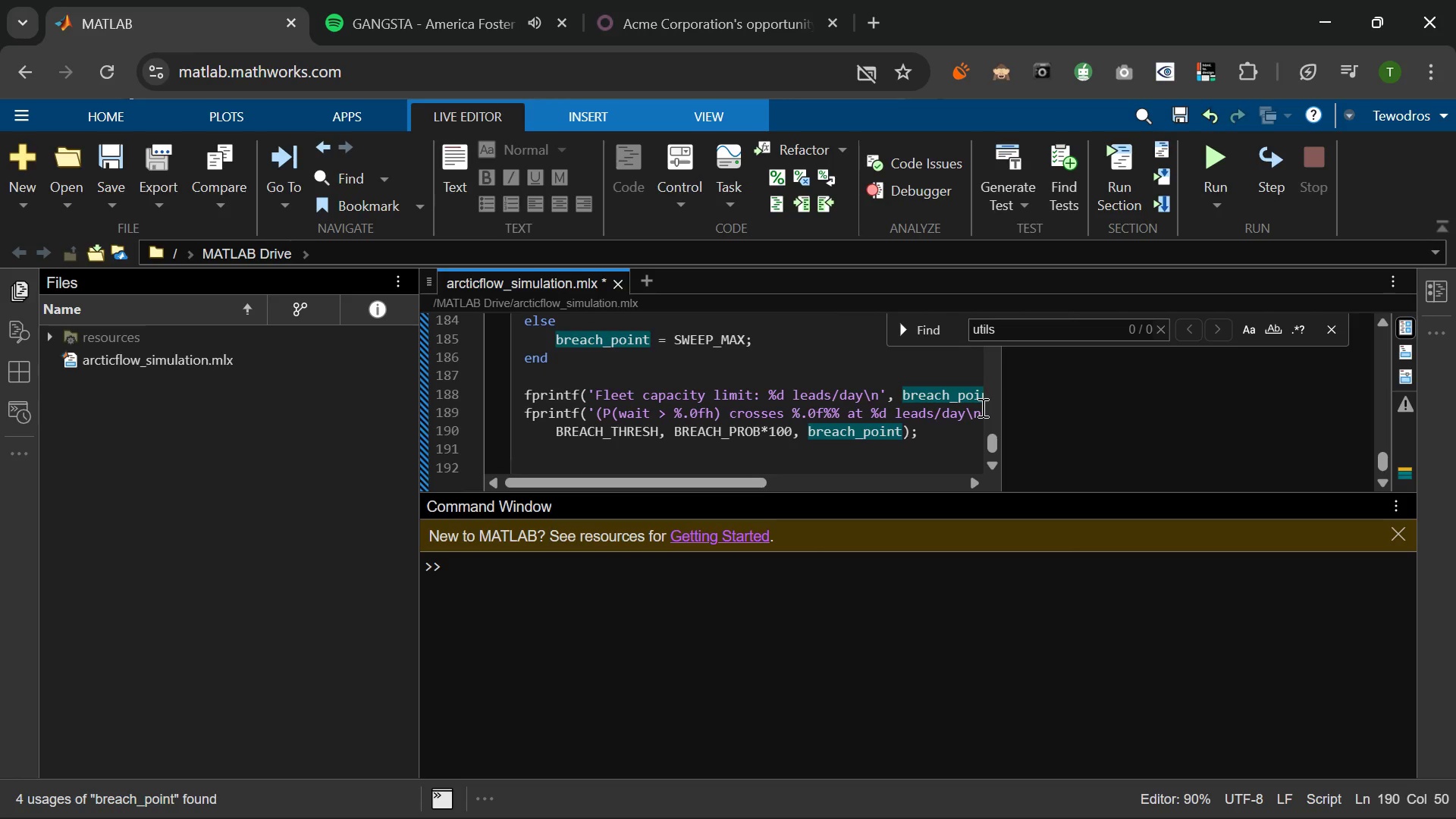 
key(Enter)
 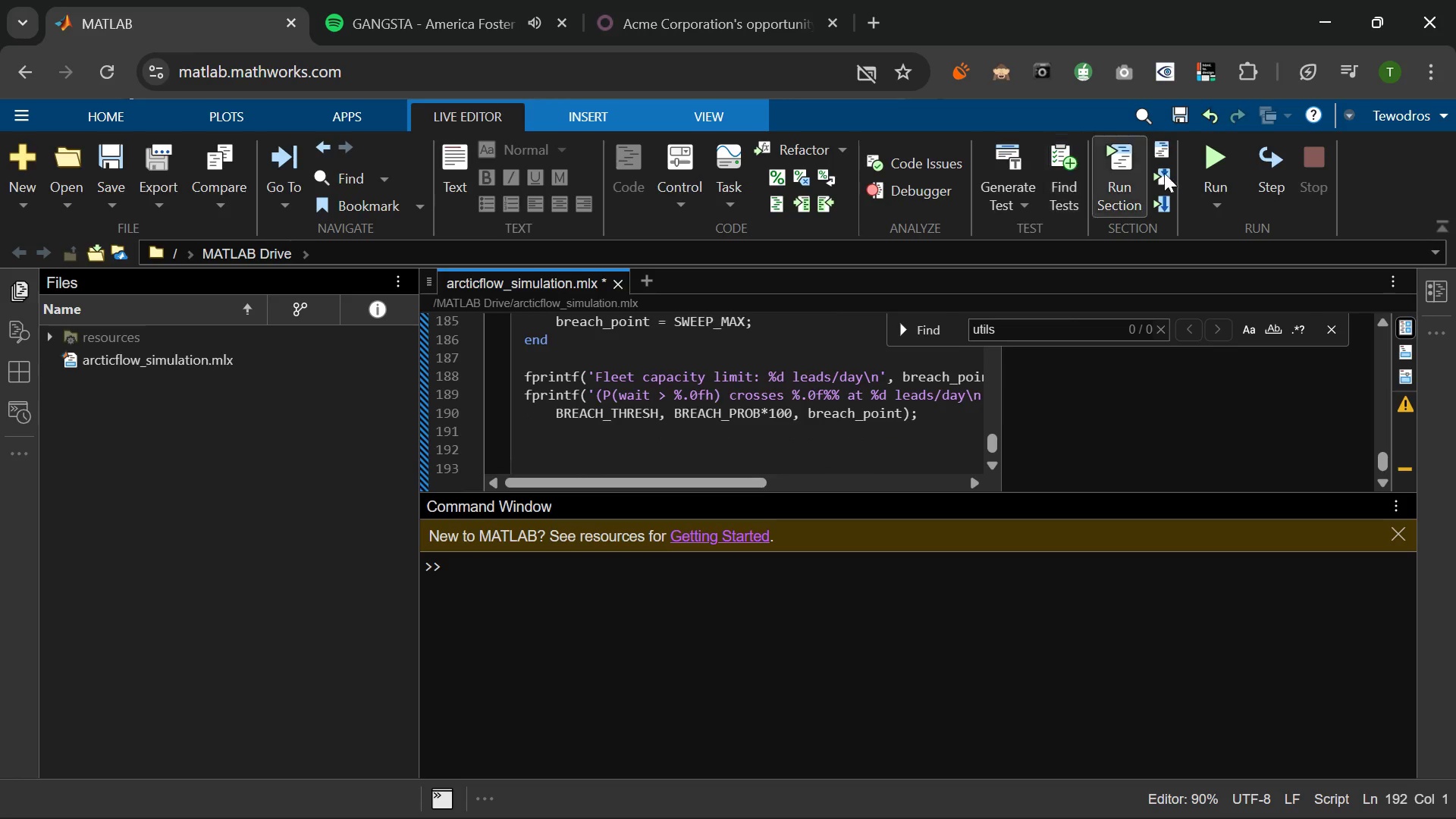 
left_click([1216, 149])
 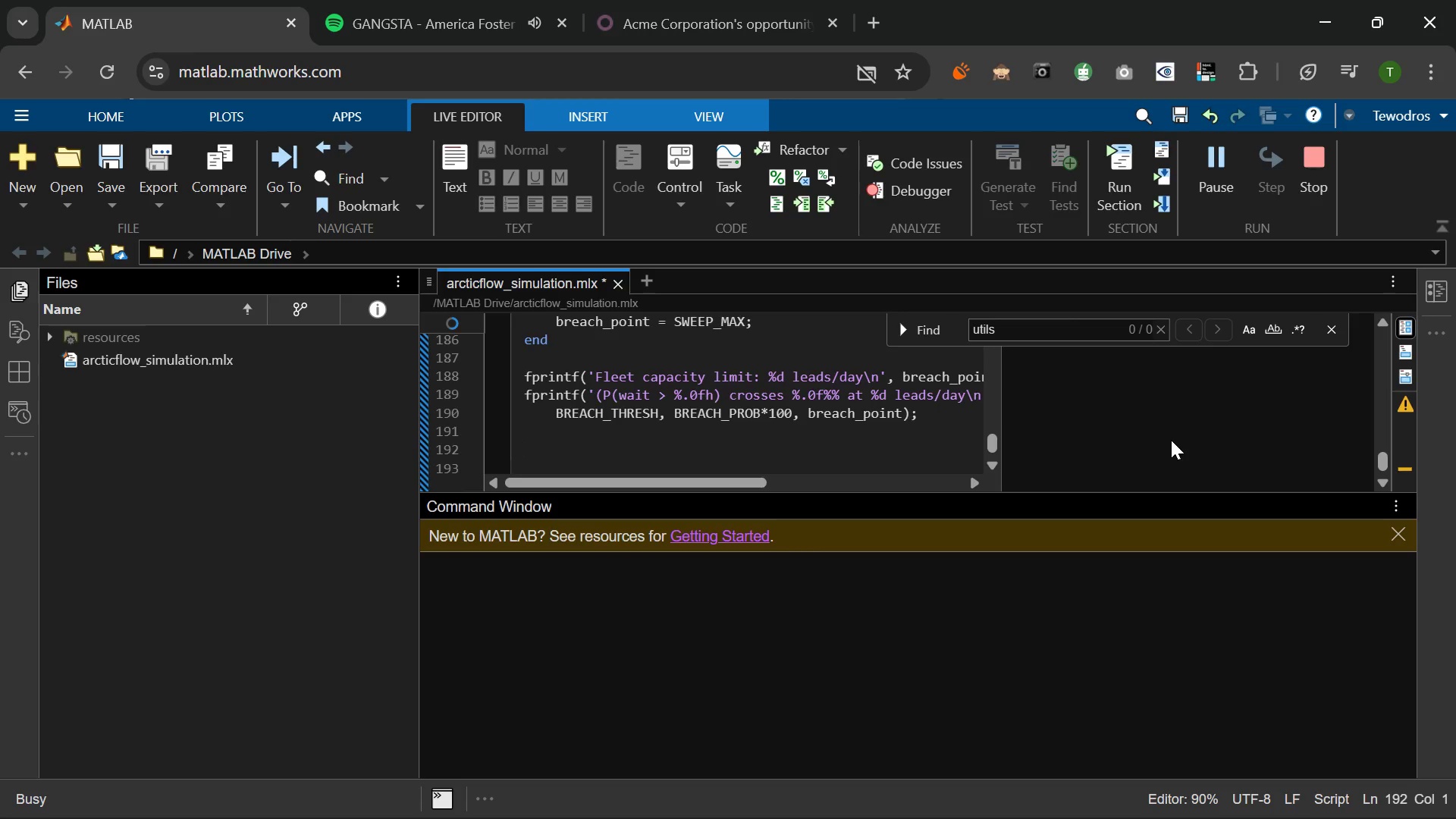 
wait(5.67)
 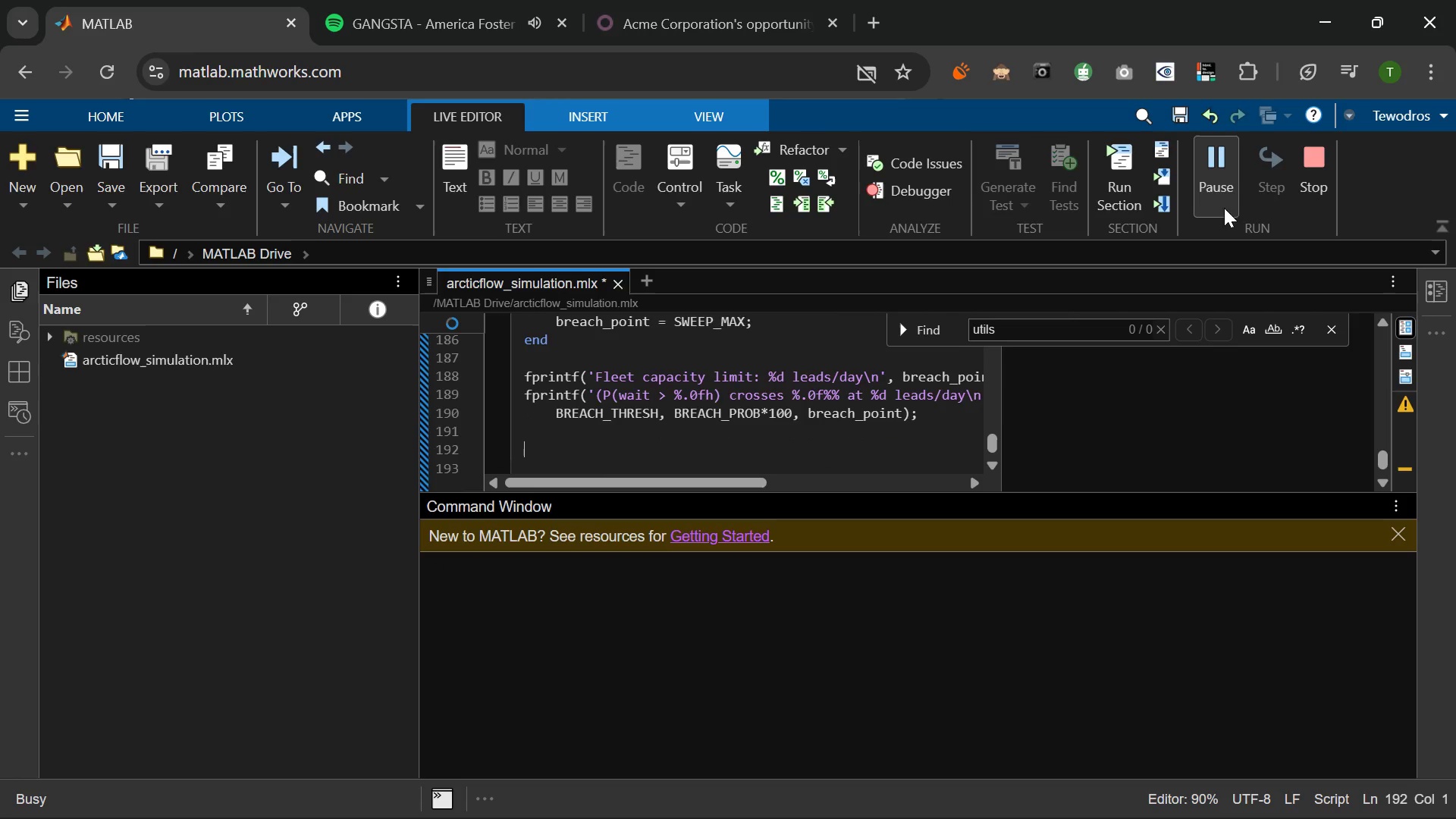 
scroll: coordinate [1171, 440], scroll_direction: up, amount: 9.0
 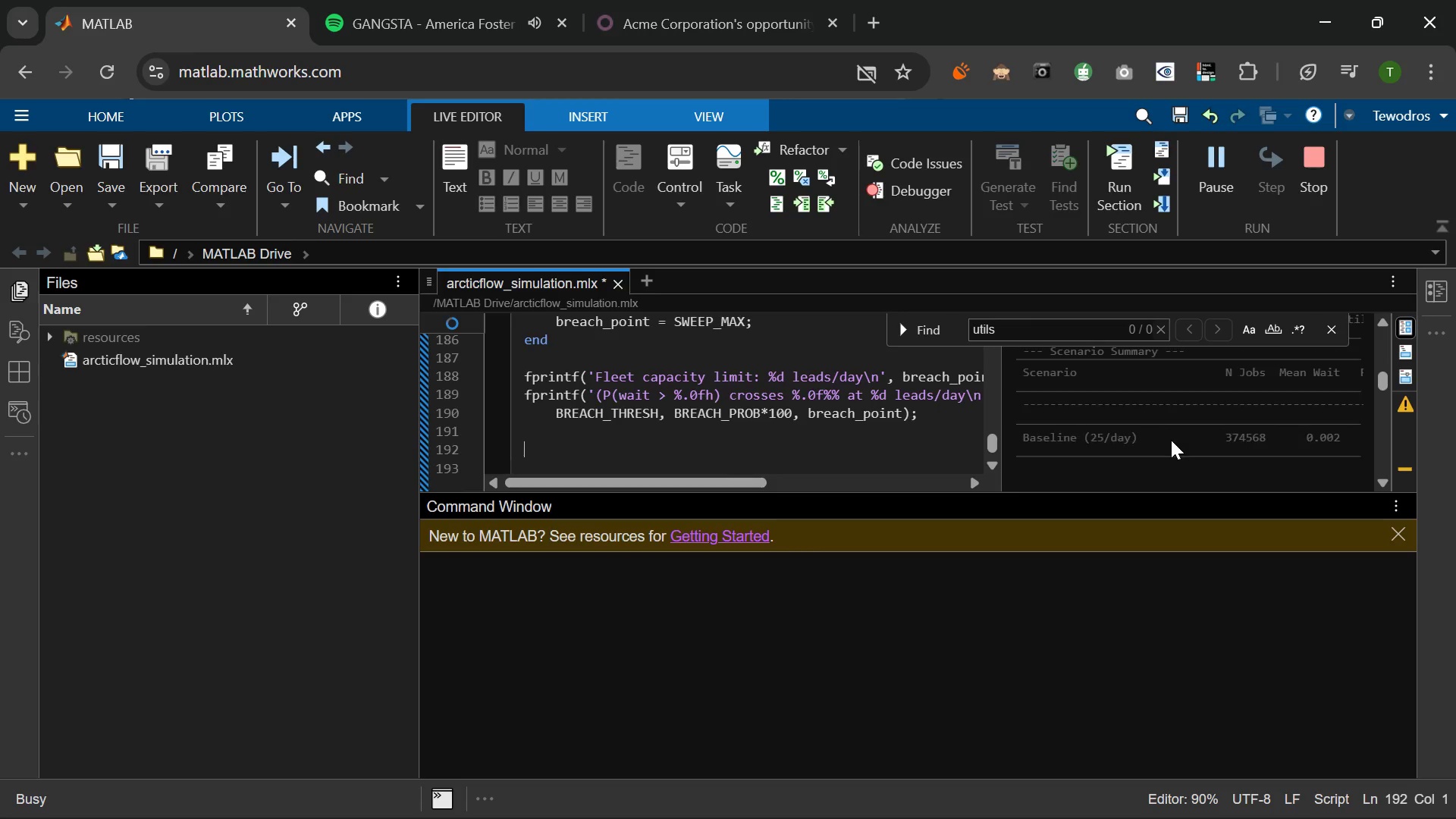 
scroll: coordinate [1171, 440], scroll_direction: down, amount: 4.0
 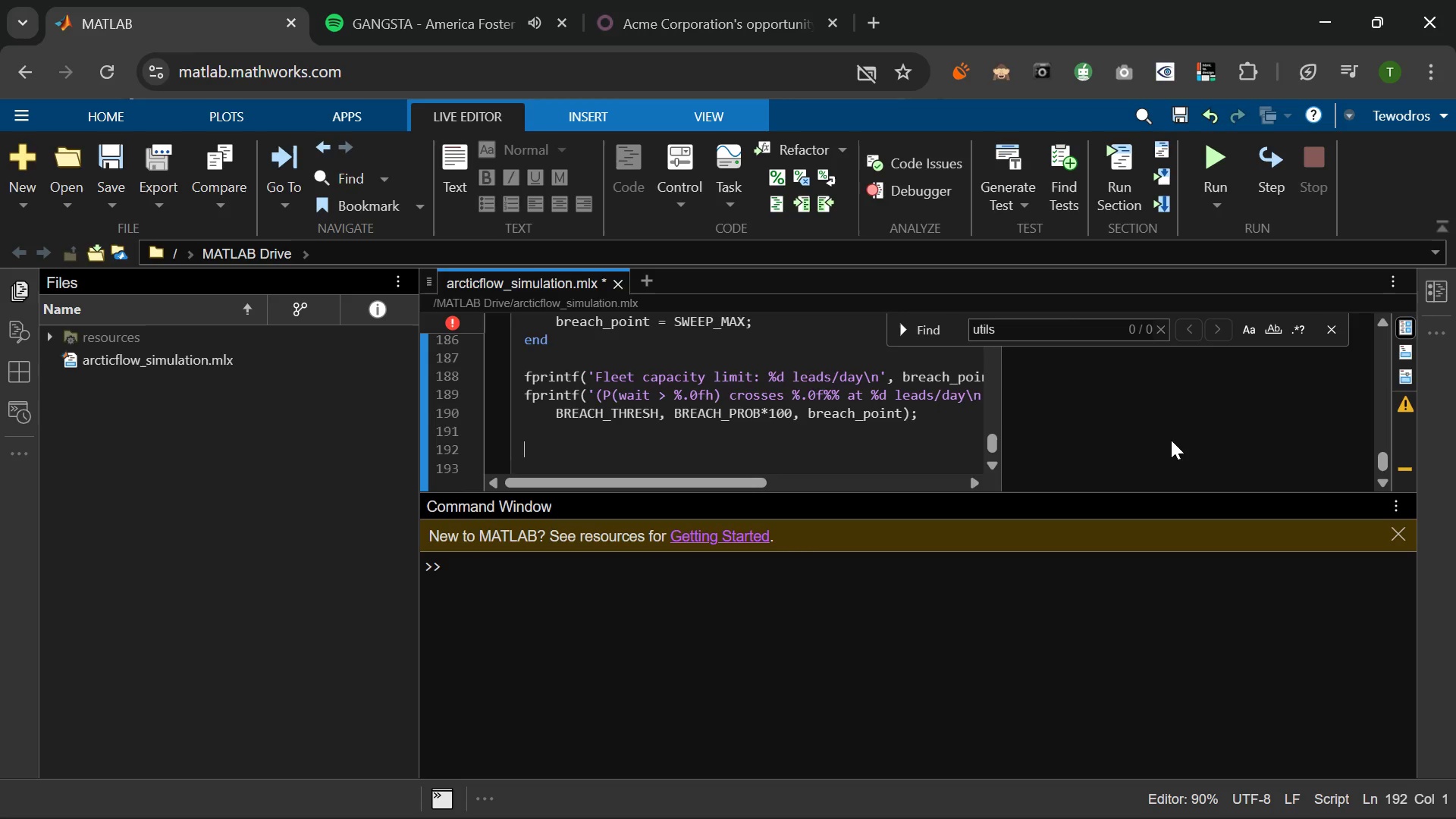 
scroll: coordinate [1171, 440], scroll_direction: up, amount: 3.0
 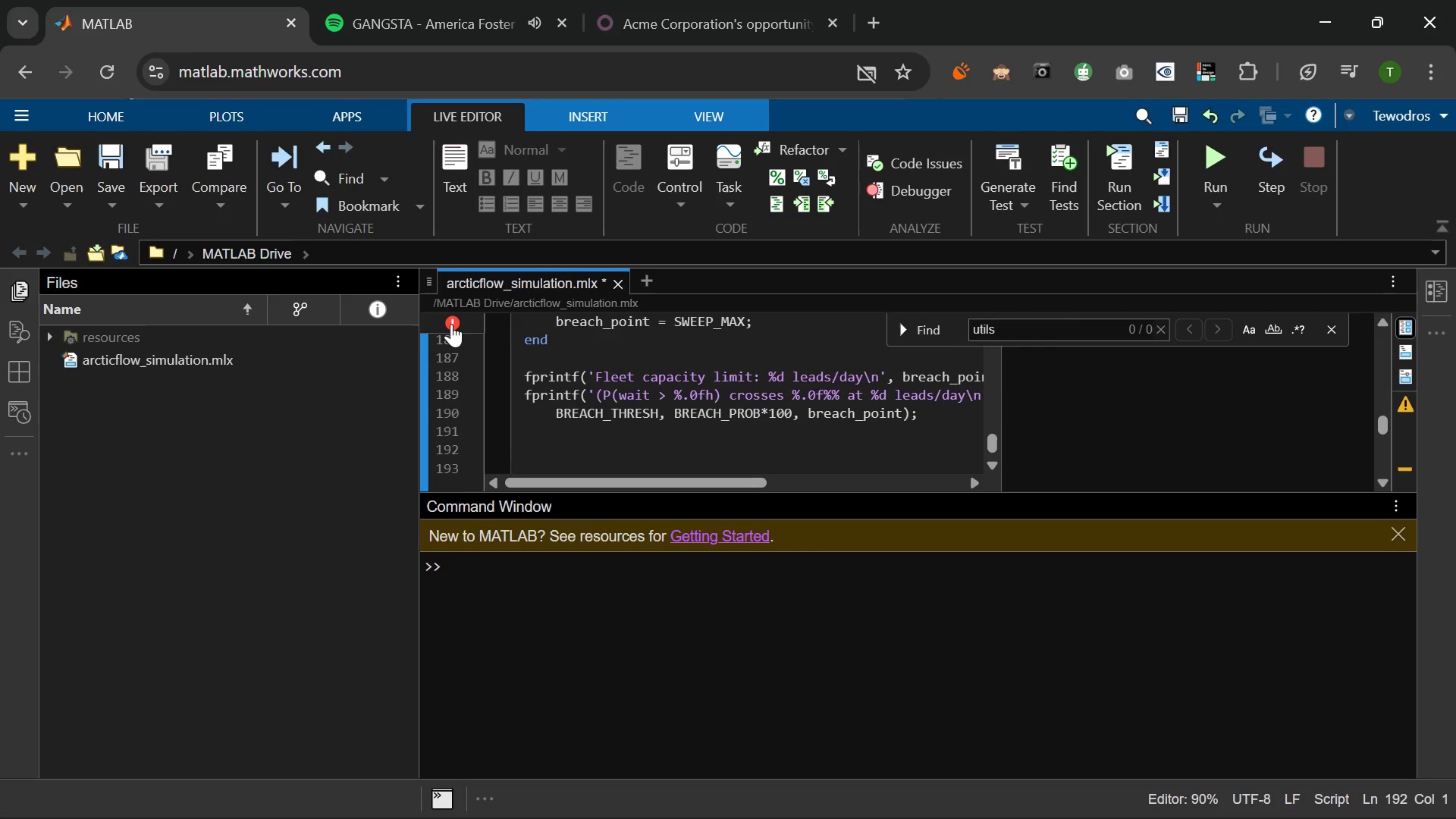 
left_click([451, 324])
 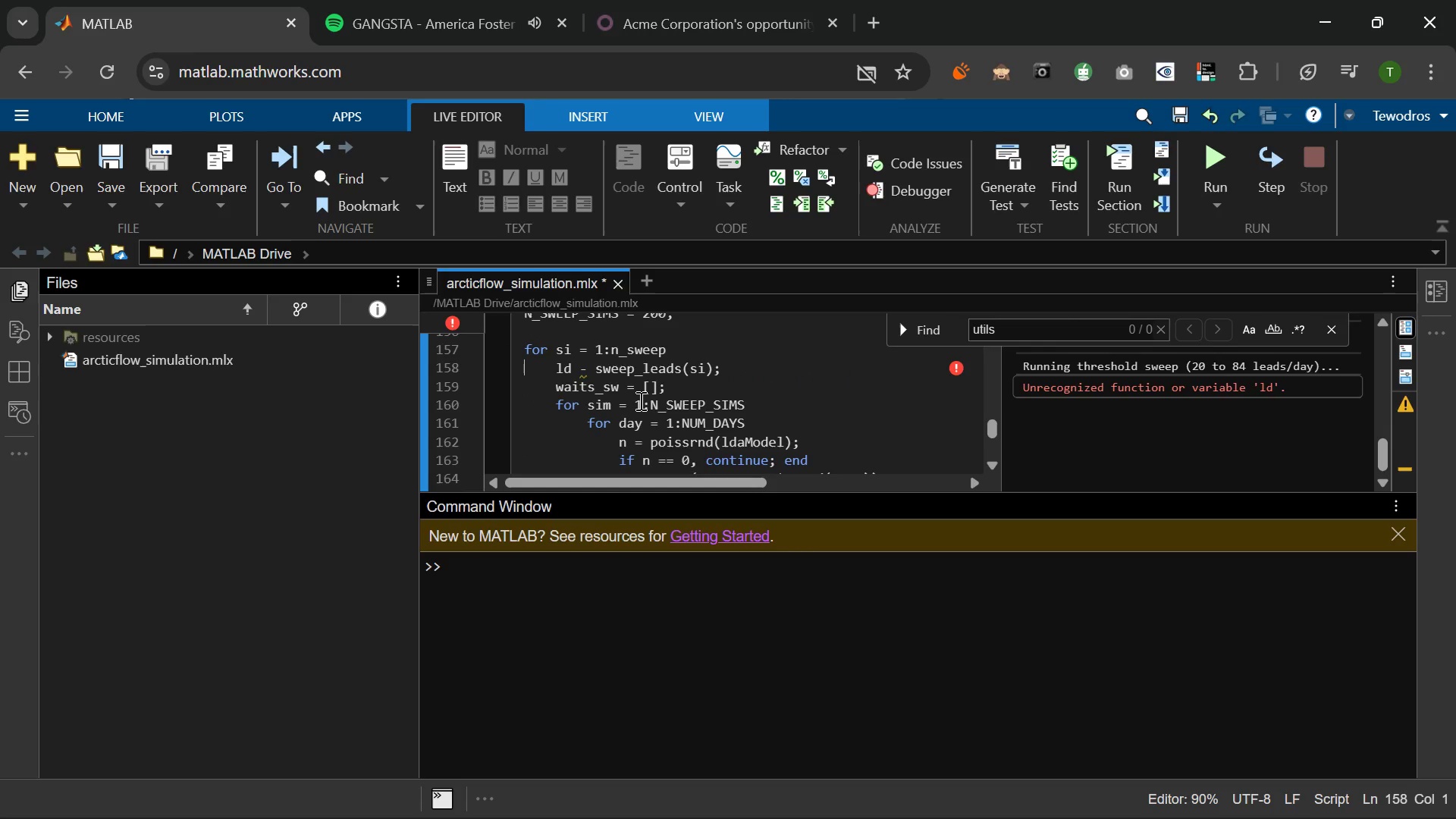 
mouse_move([604, 373])
 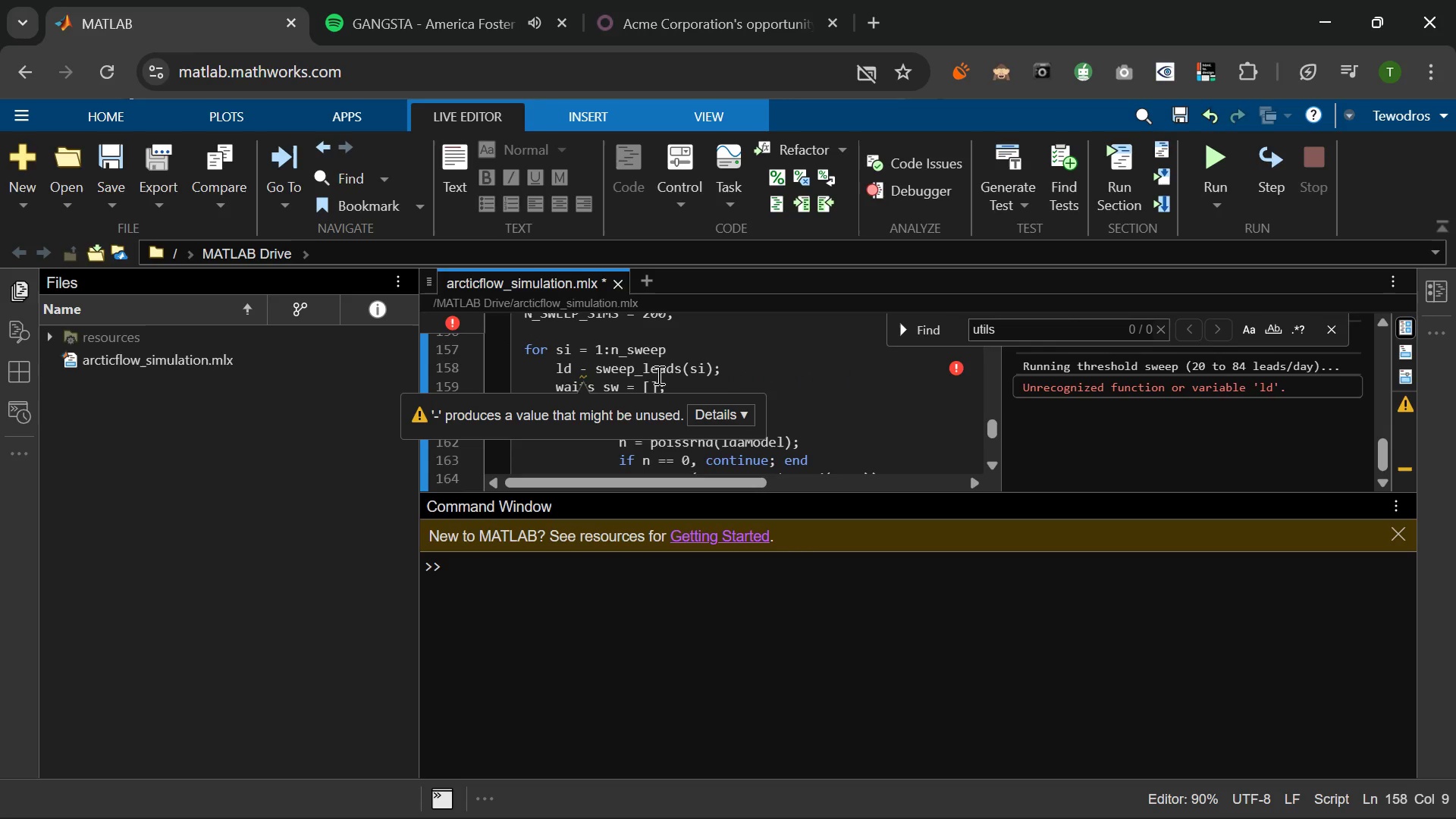 
key(Backspace)
 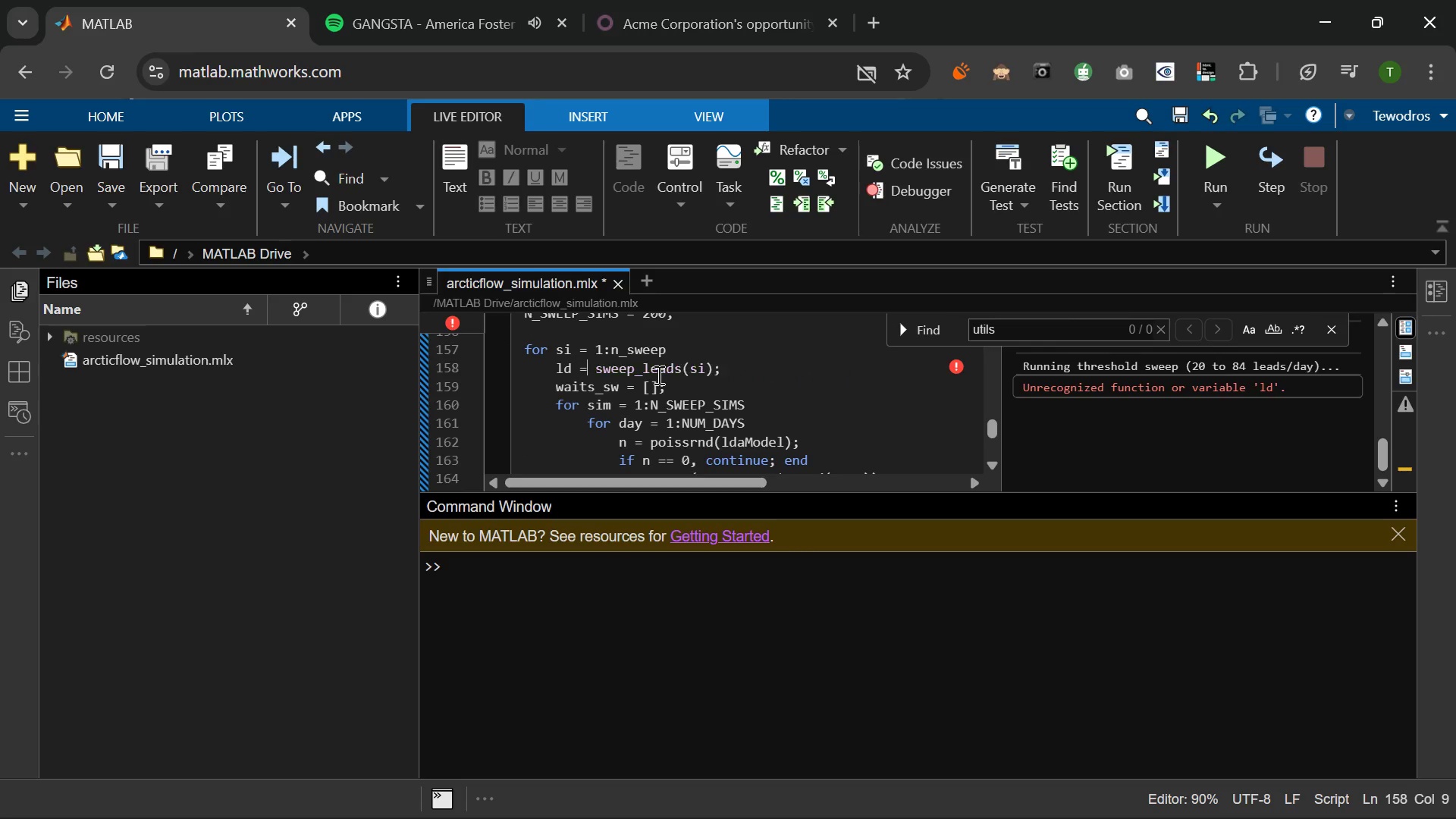 
key(Equal)
 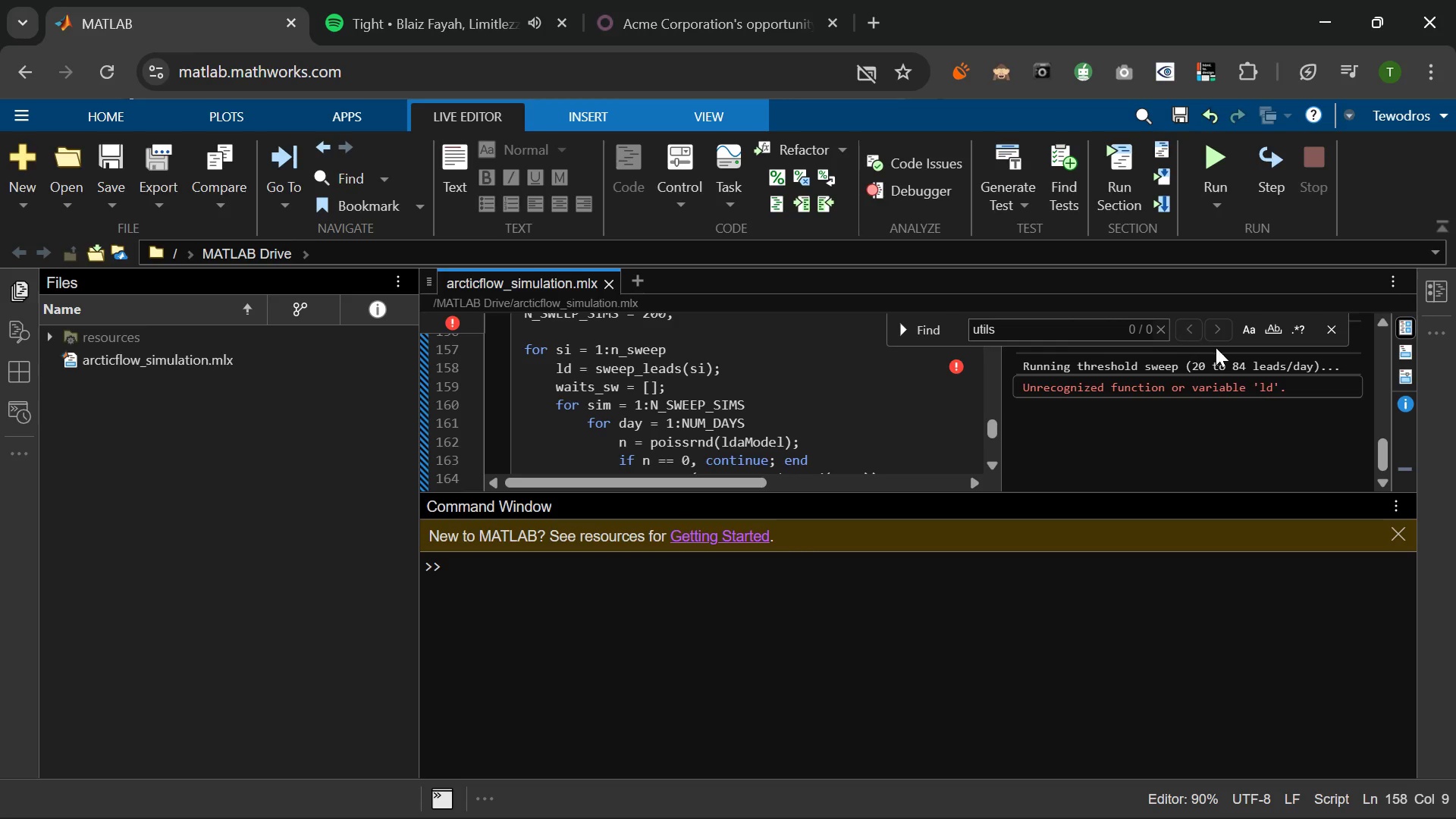 
wait(23.92)
 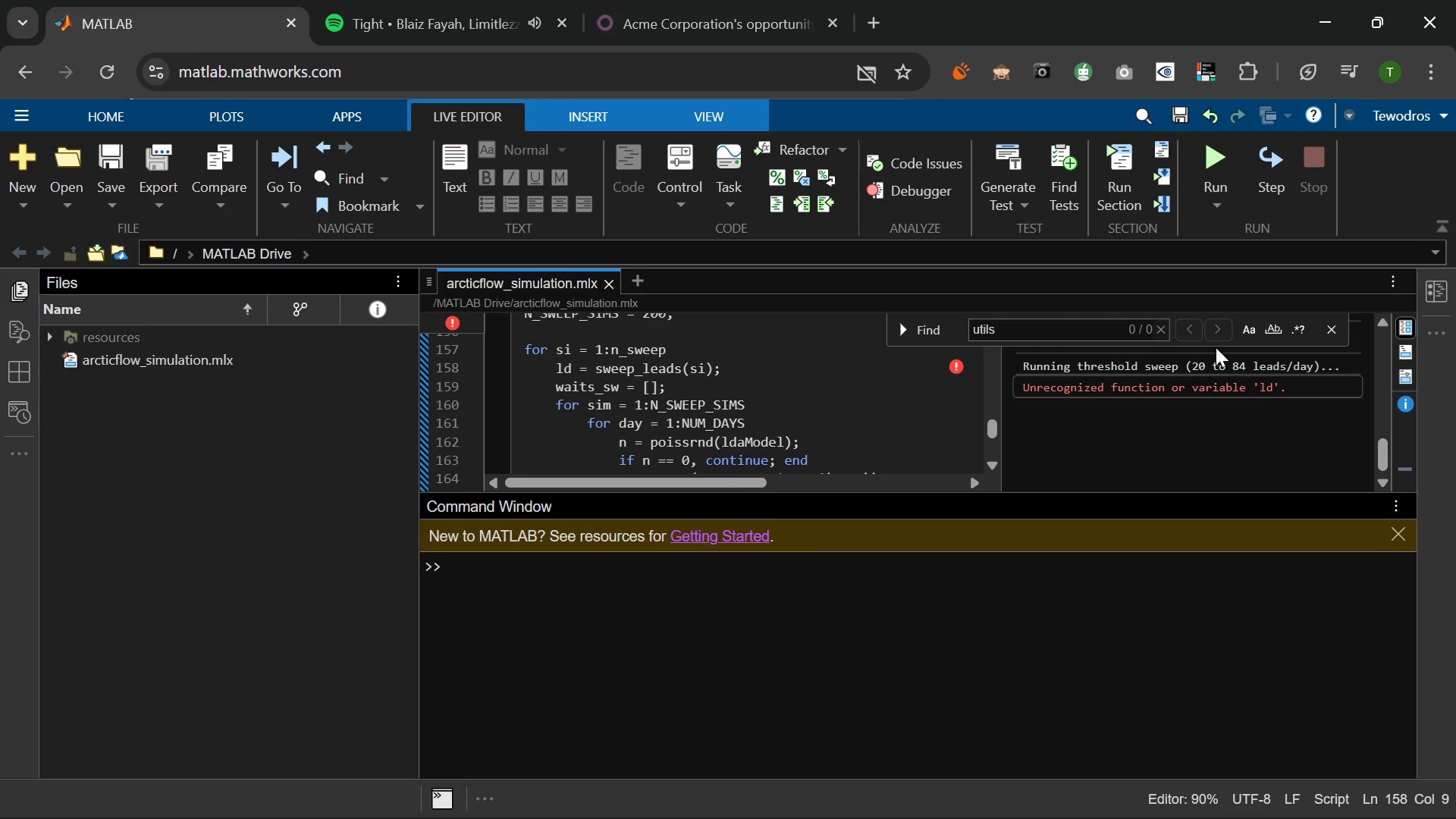 
left_click([1208, 155])
 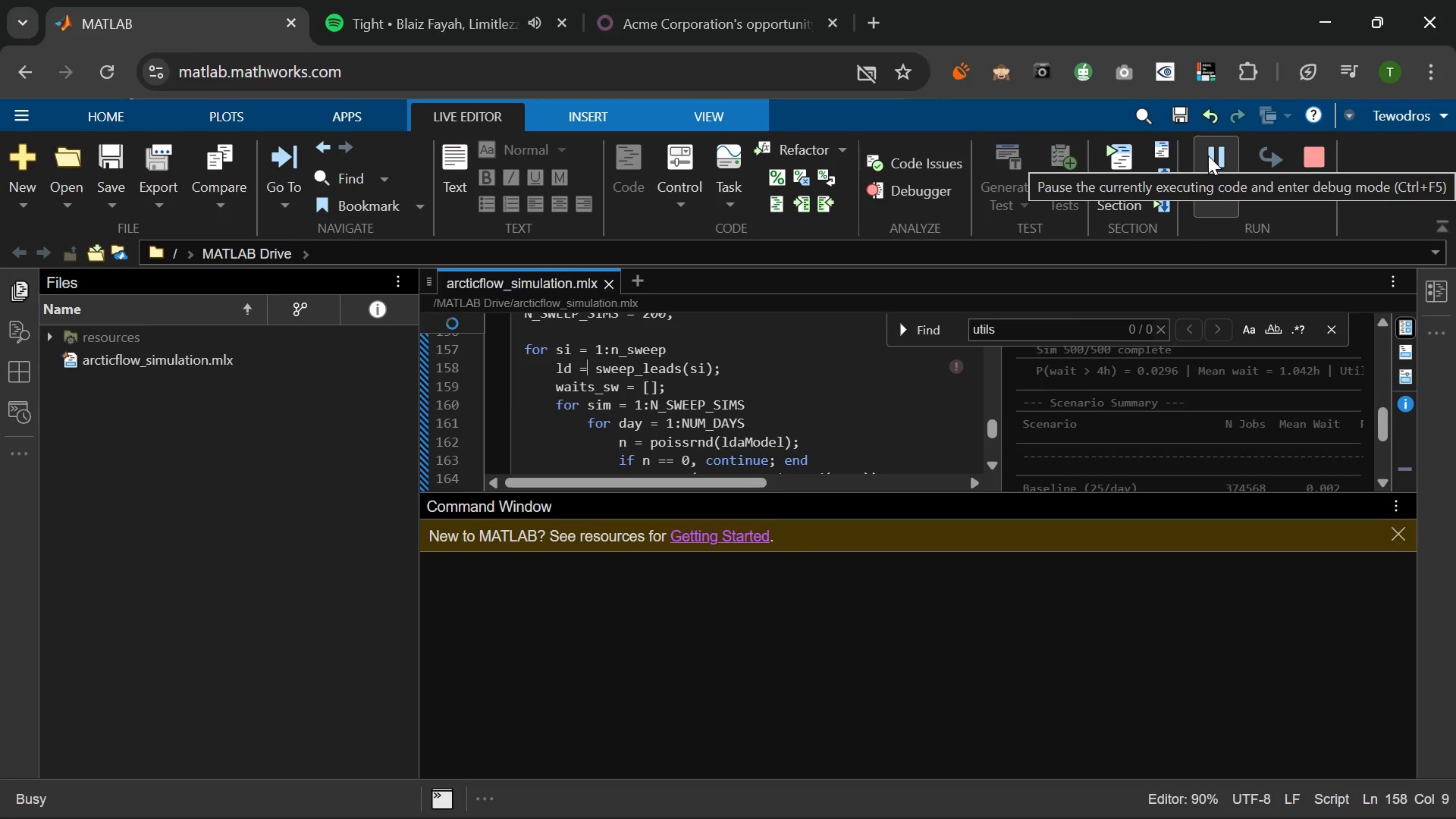 
wait(7.24)
 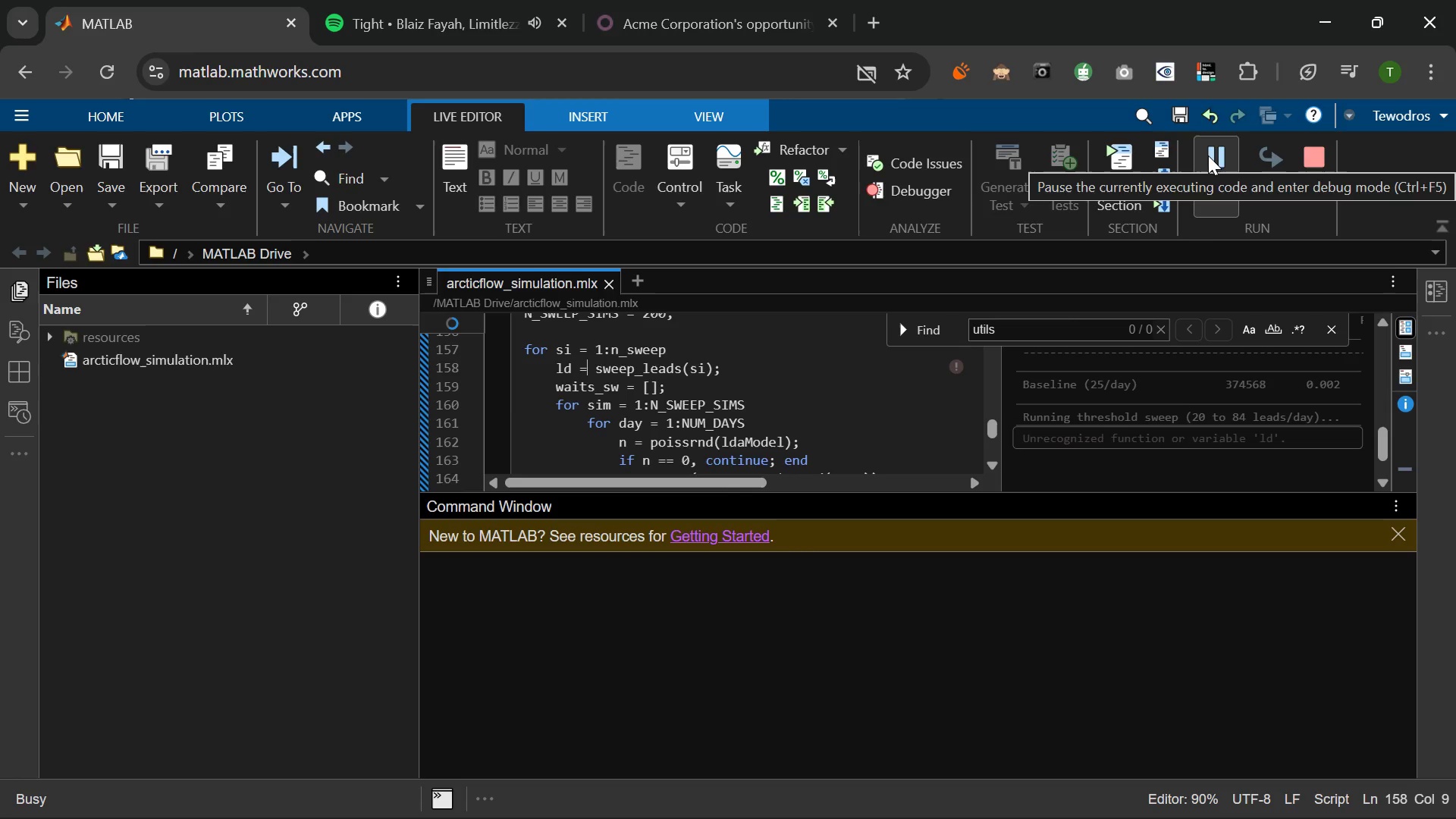 
mouse_move([1195, 416])
 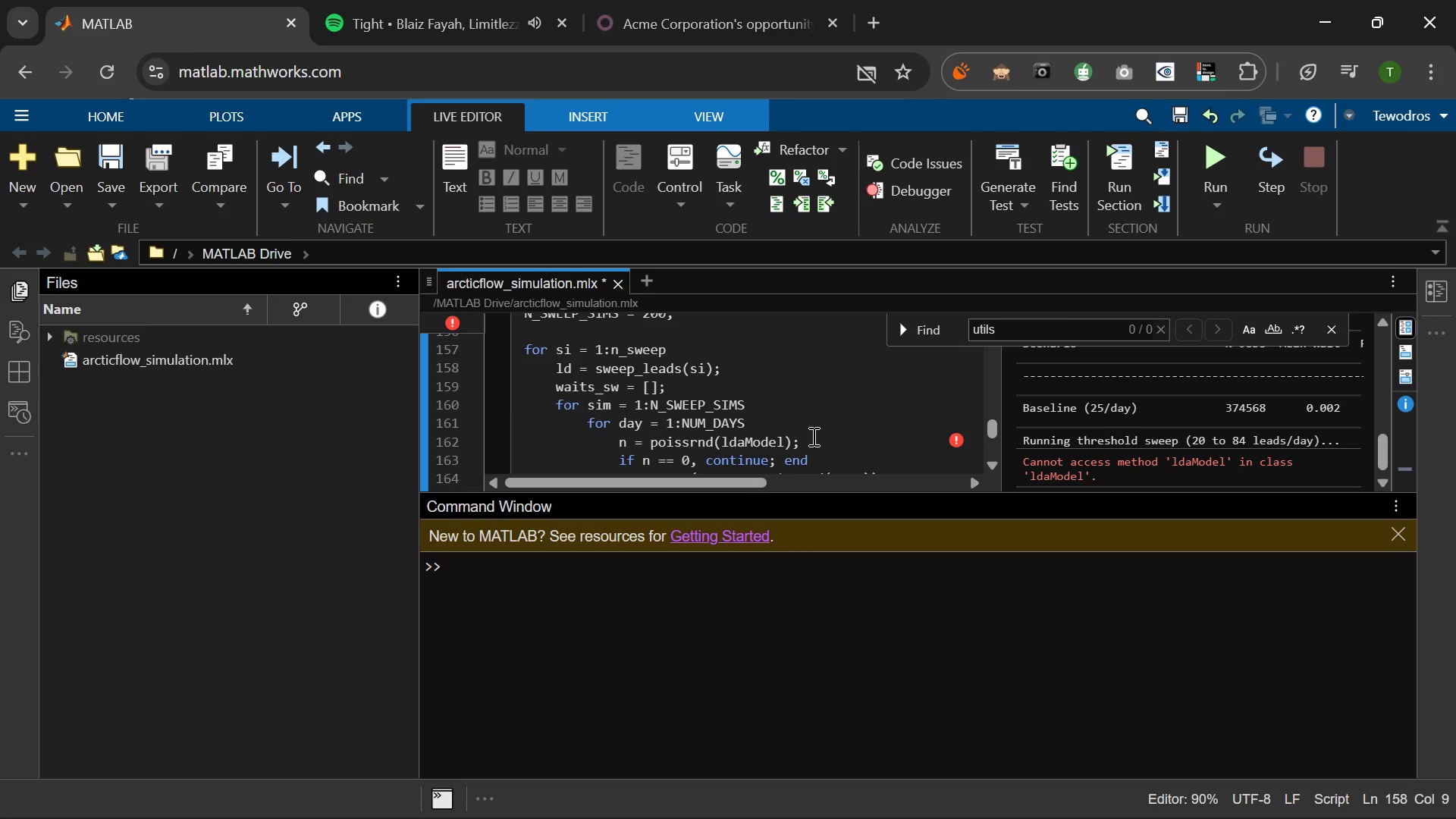 
wait(25.54)
 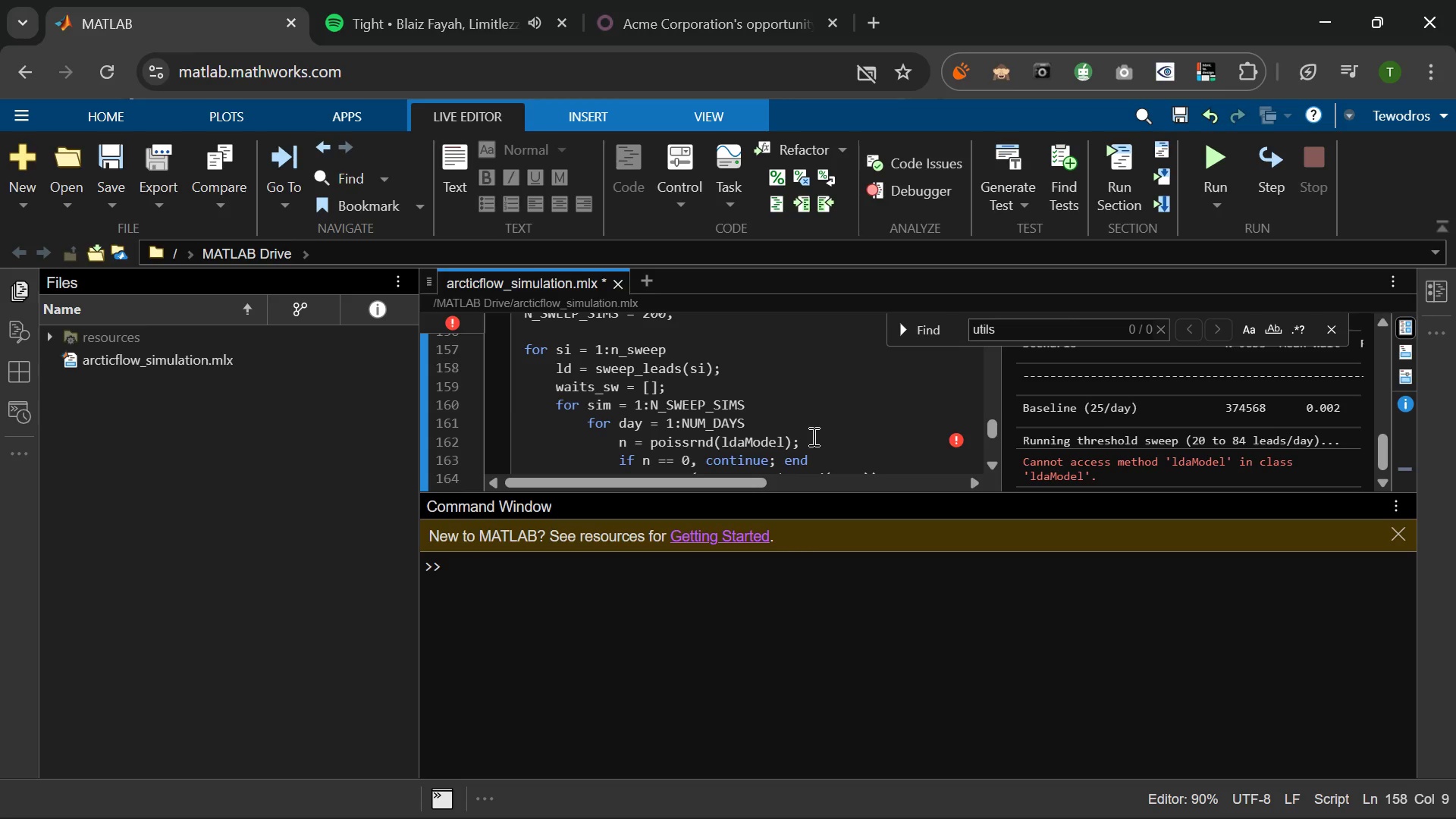 
left_click([784, 440])
 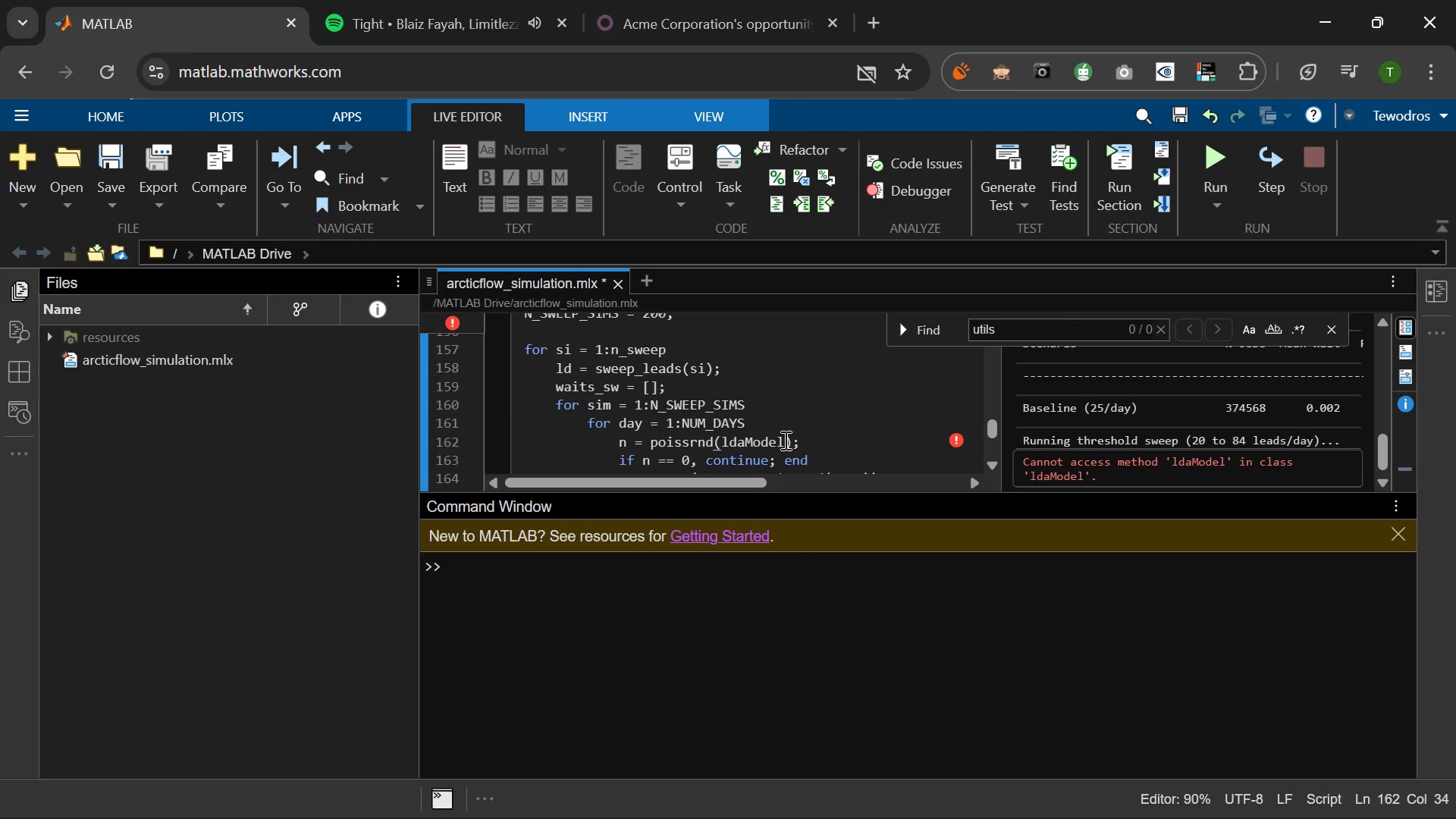 
key(Backspace)
 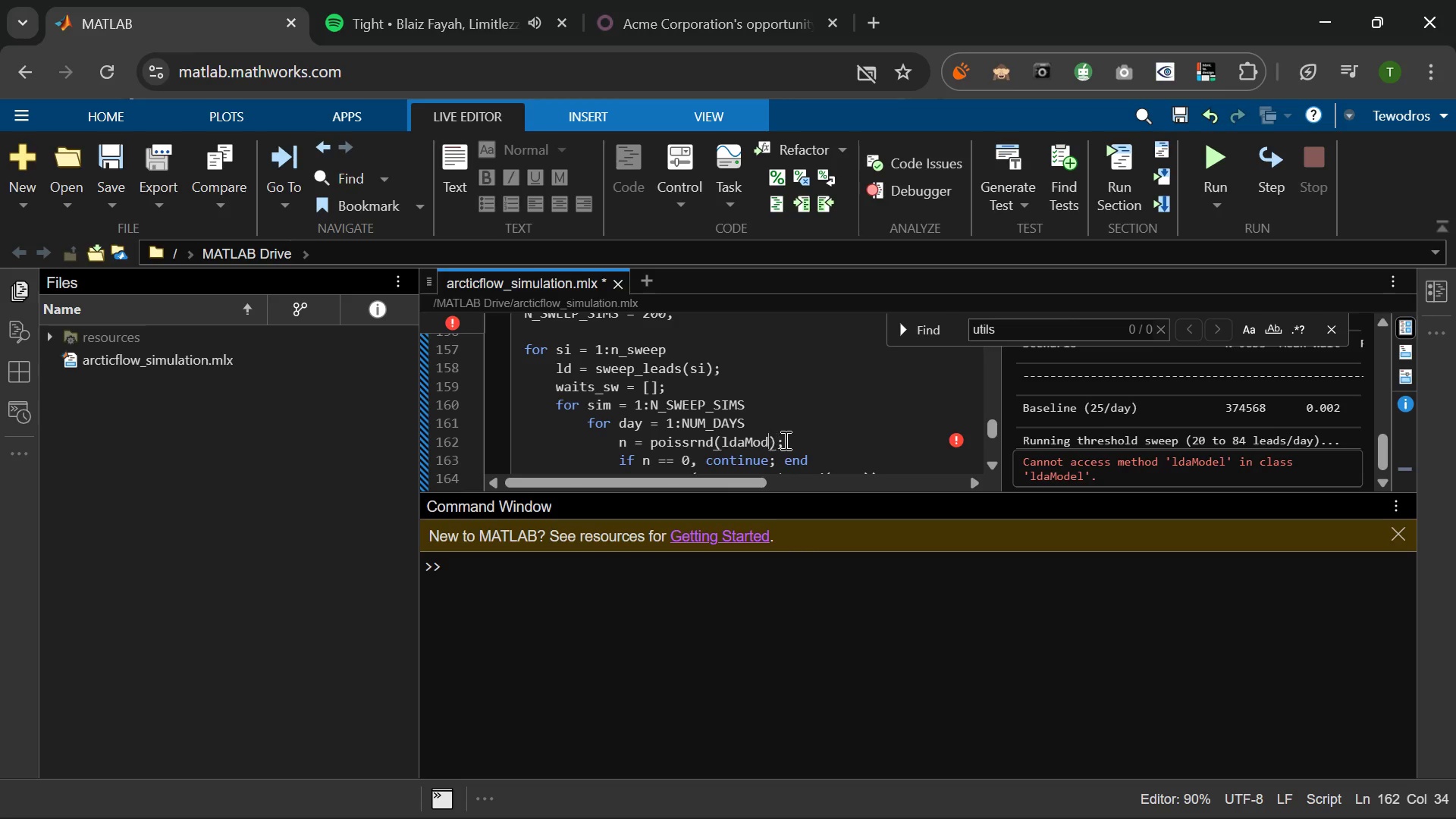 
key(Backspace)
 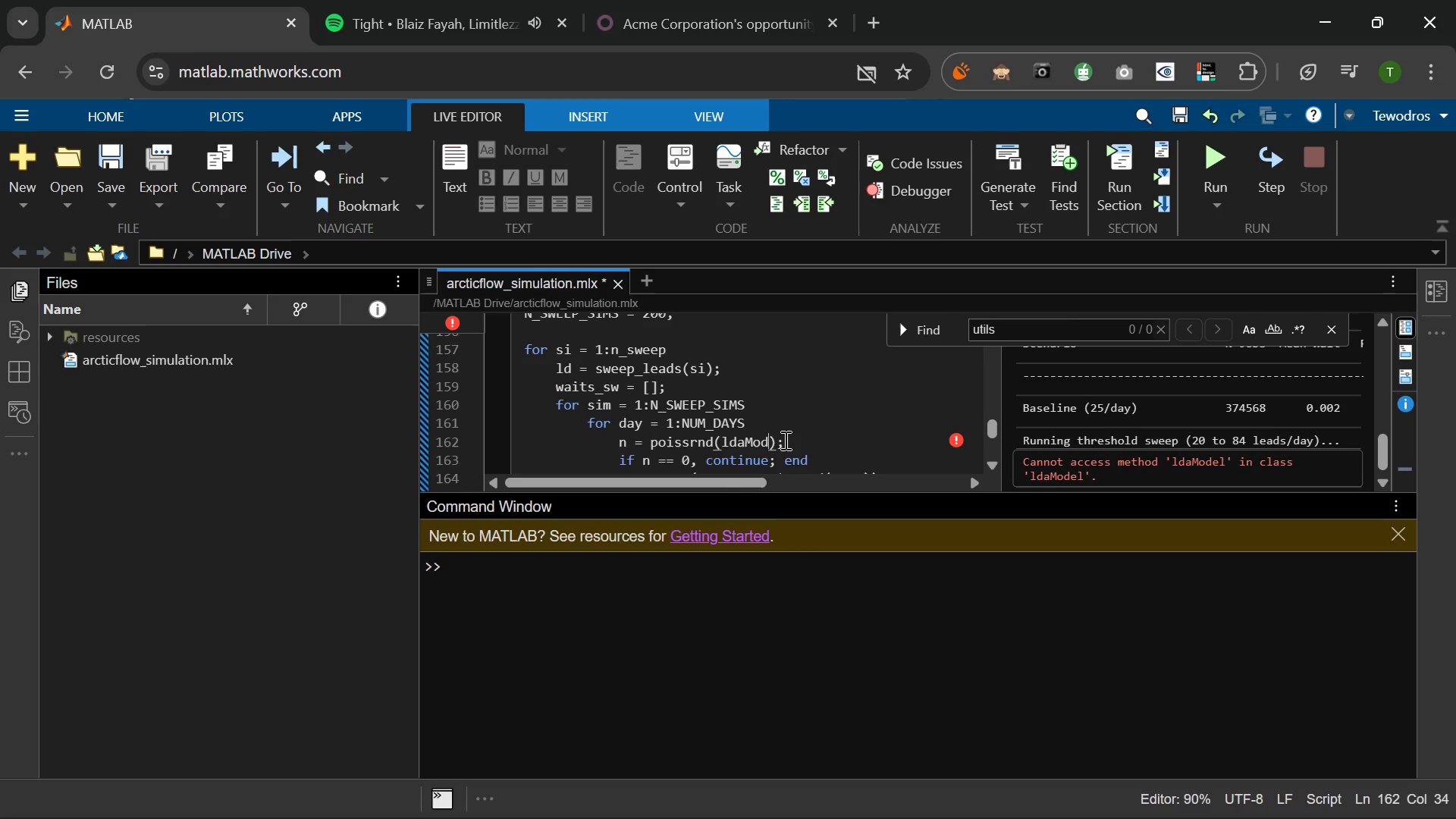 
key(Backspace)
 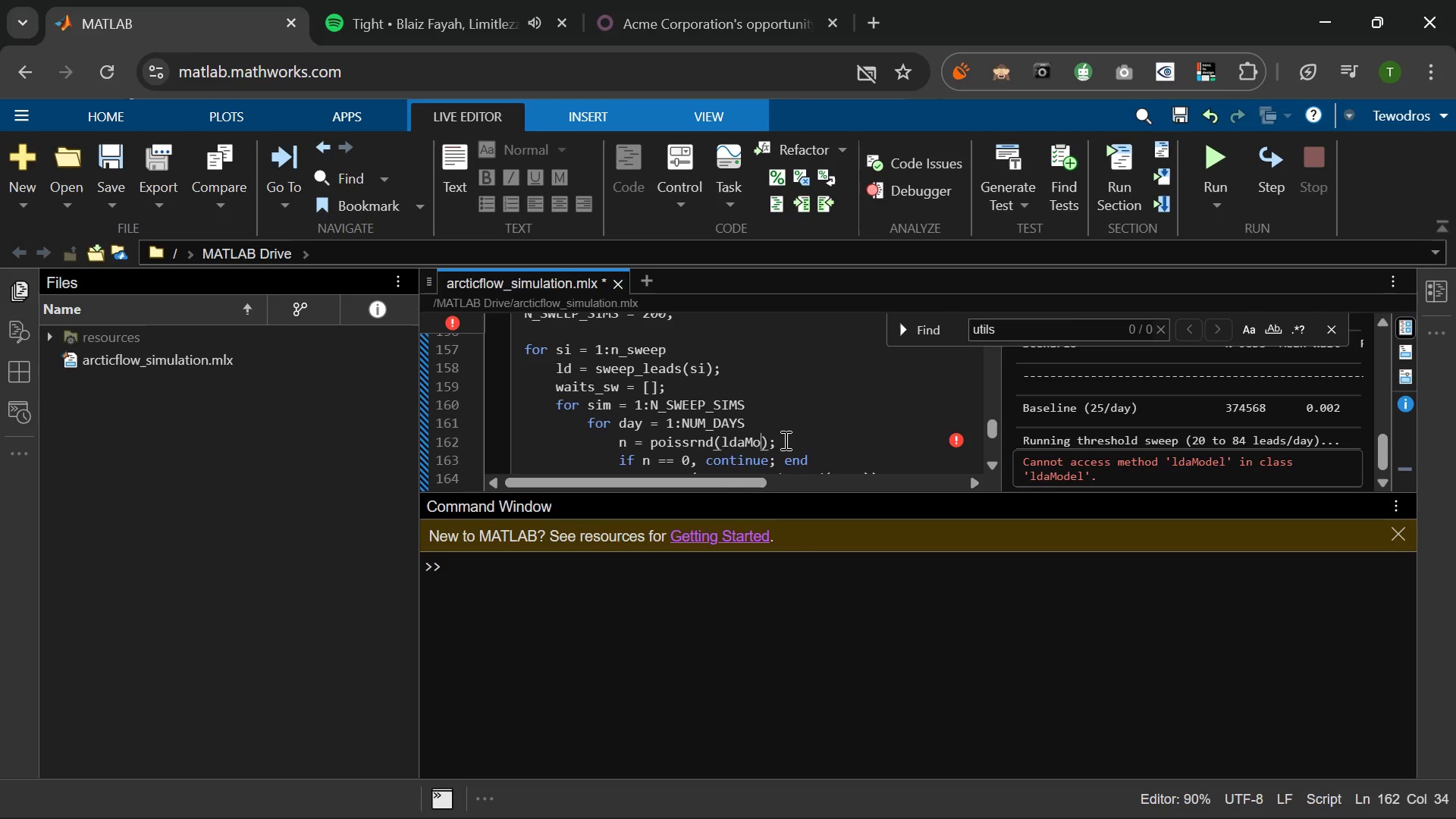 
key(Backspace)
 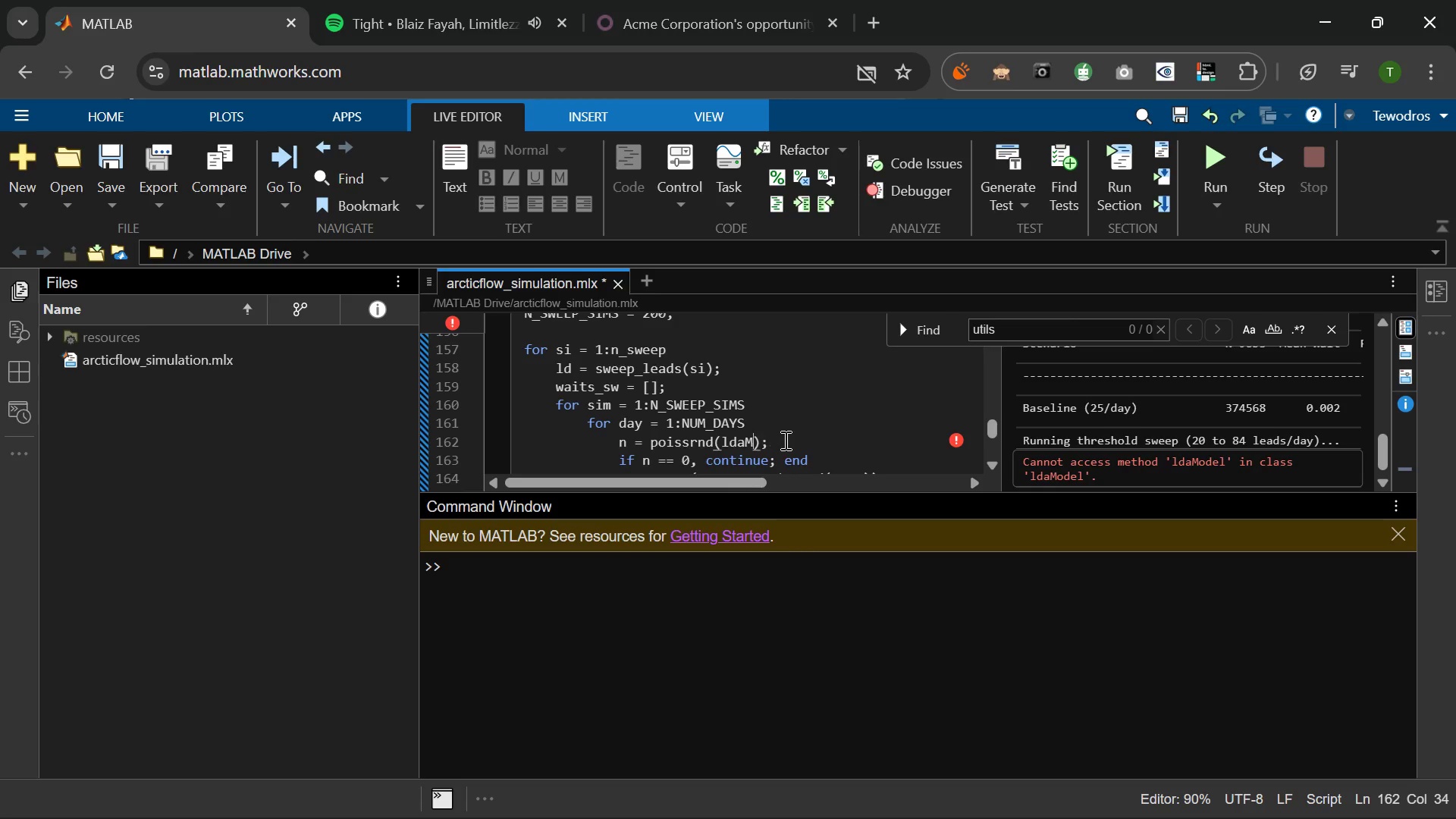 
key(Backspace)
 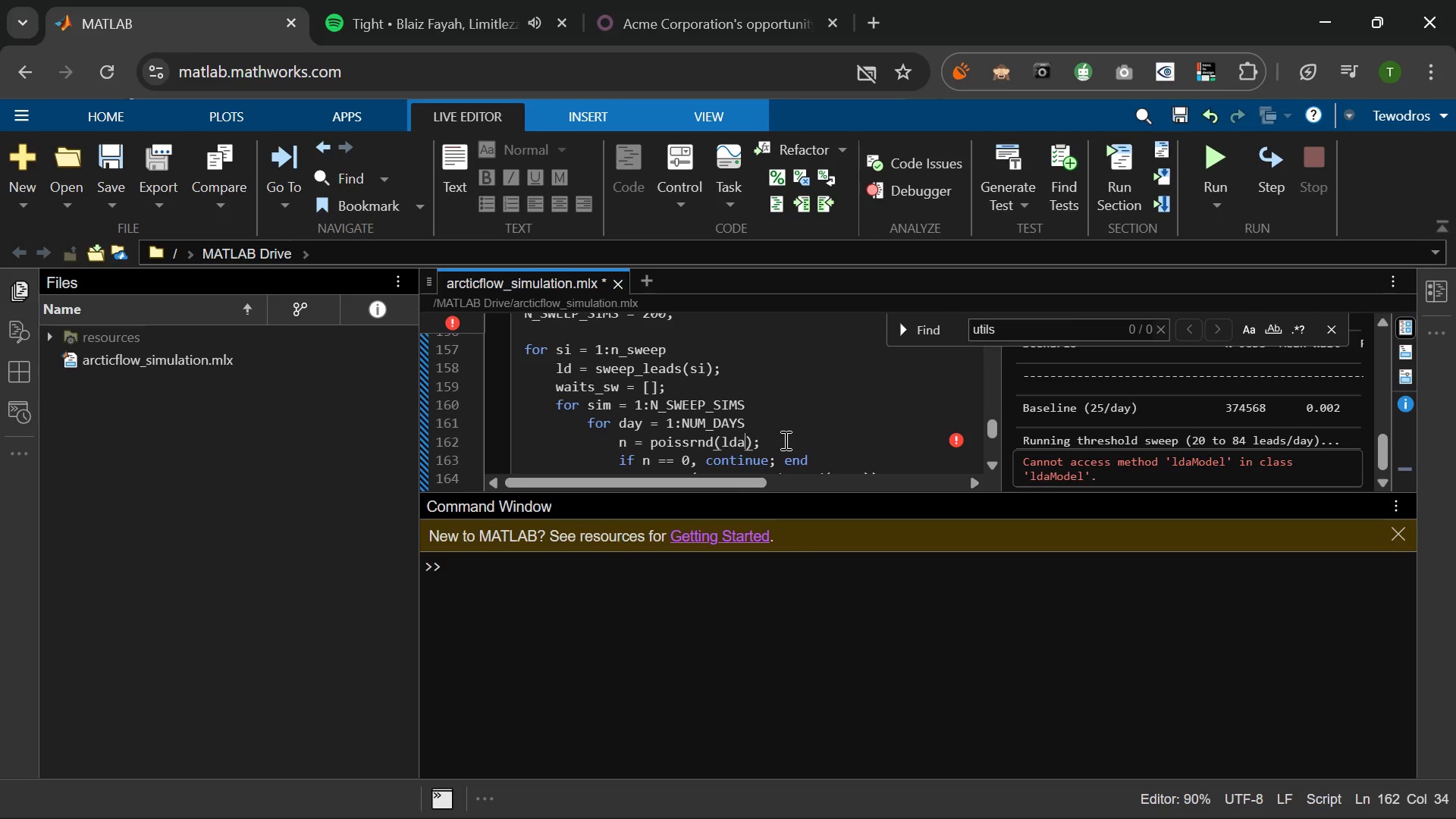 
key(Backspace)
 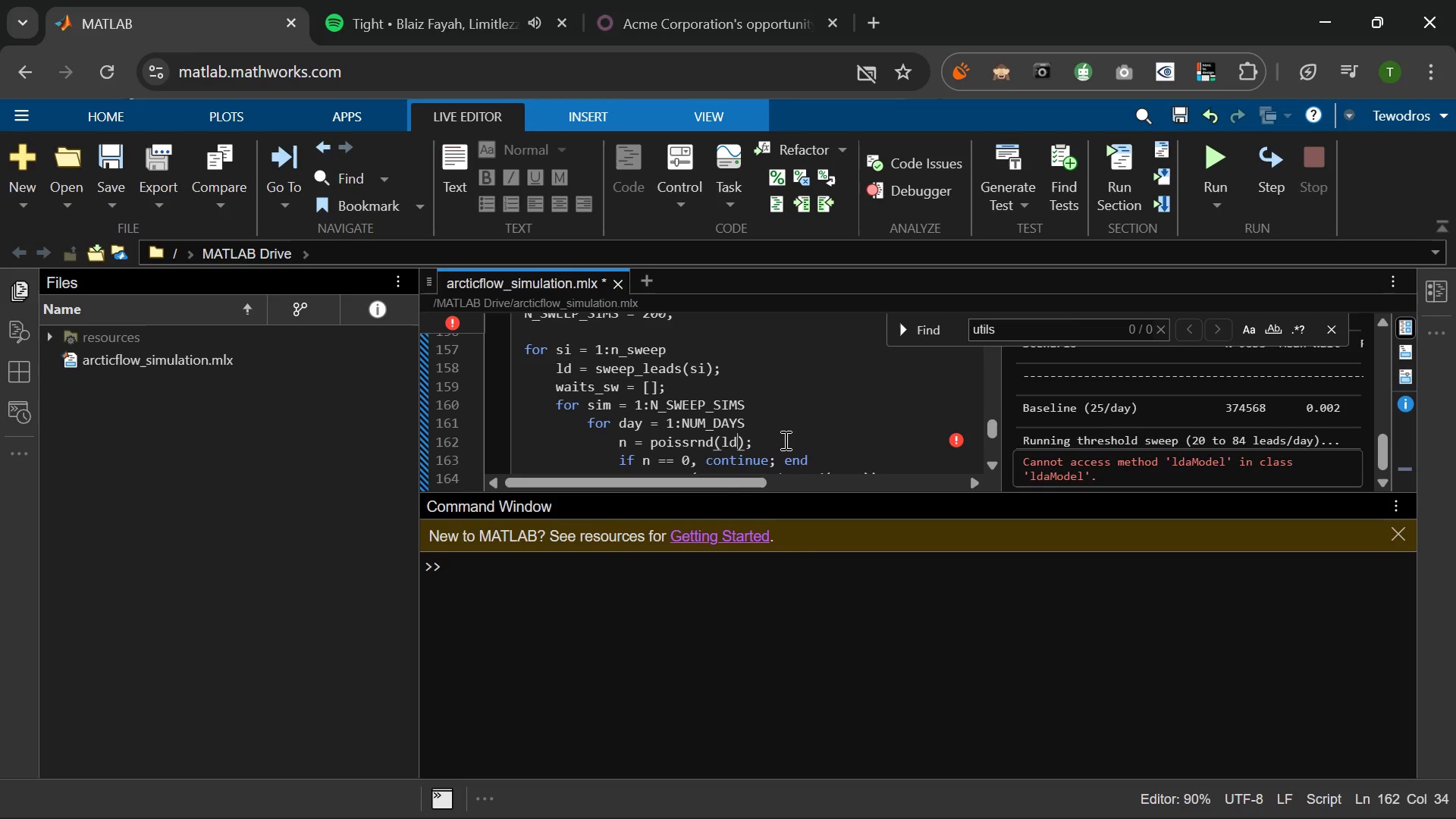 
key(Backspace)
 